 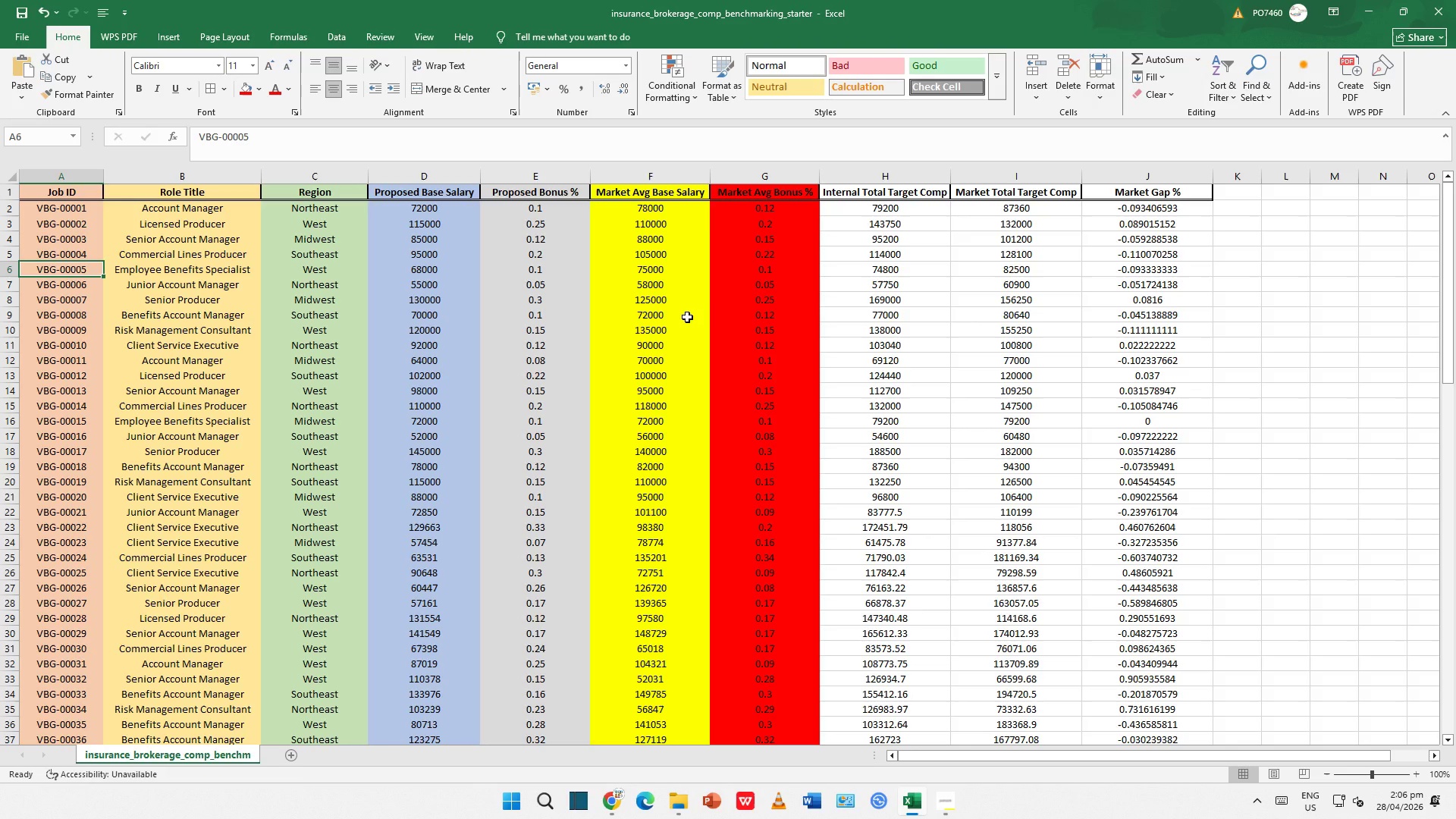 
double_click([500, 364])
 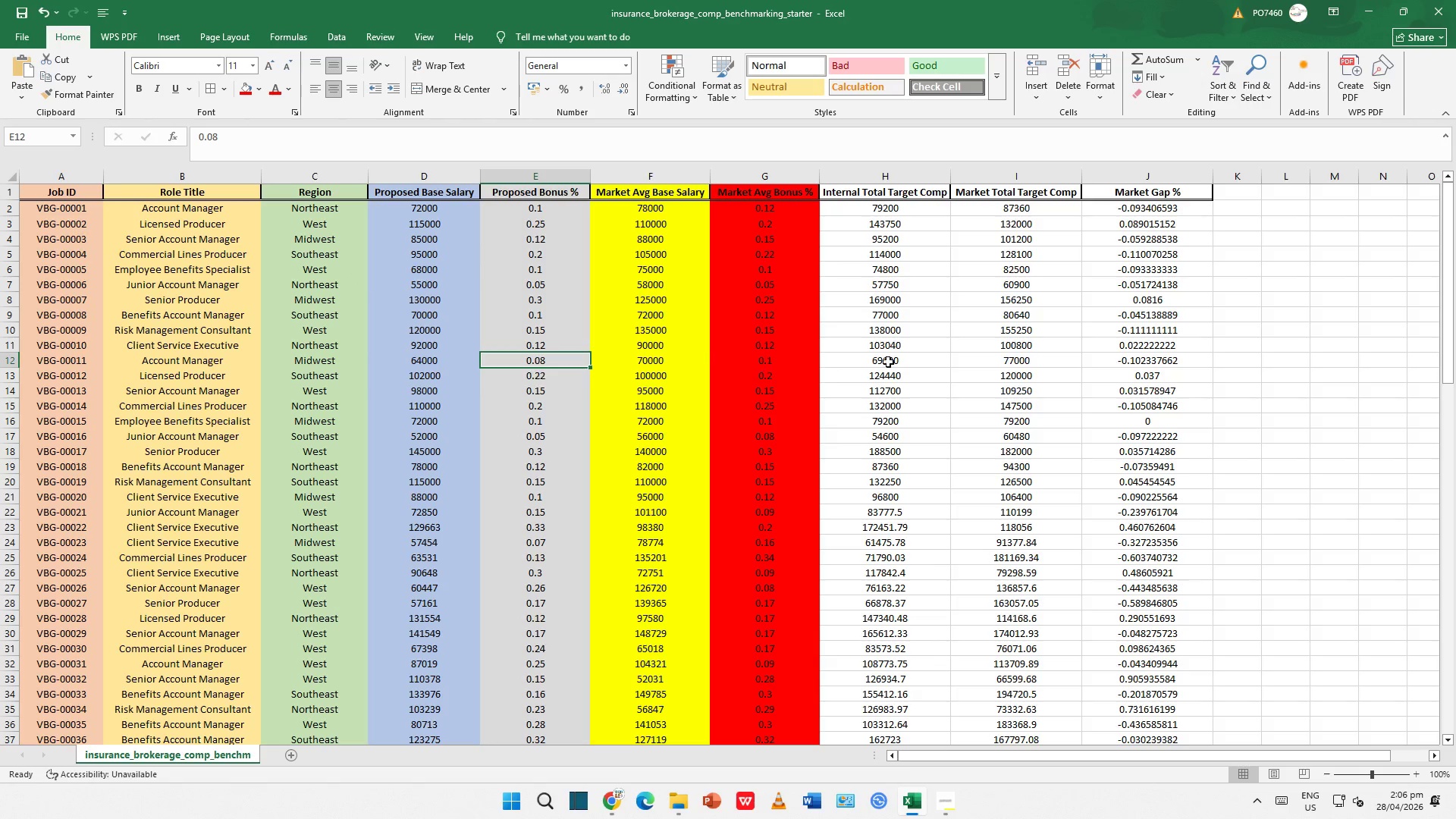 
triple_click([889, 362])
 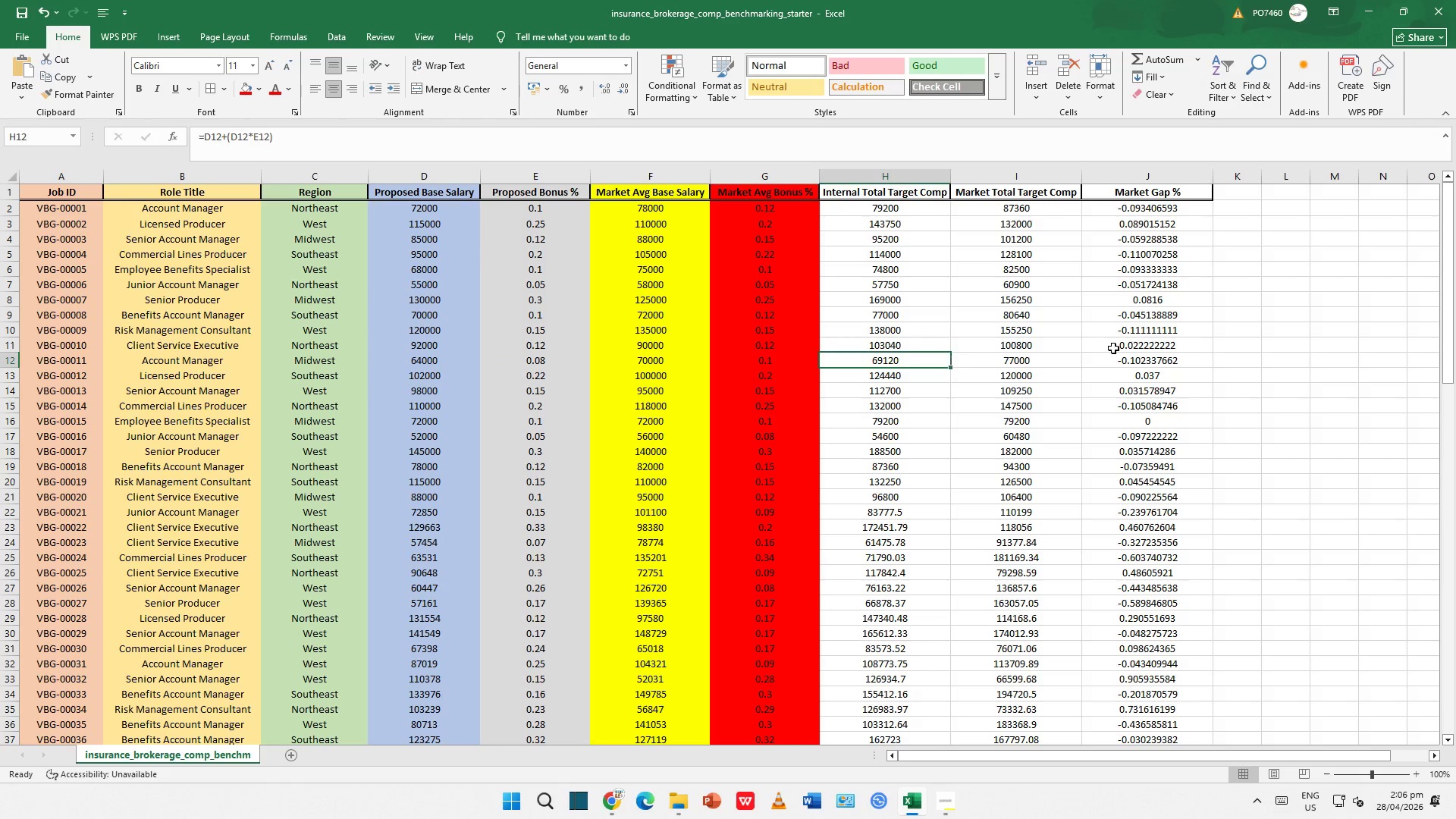 
triple_click([1113, 348])
 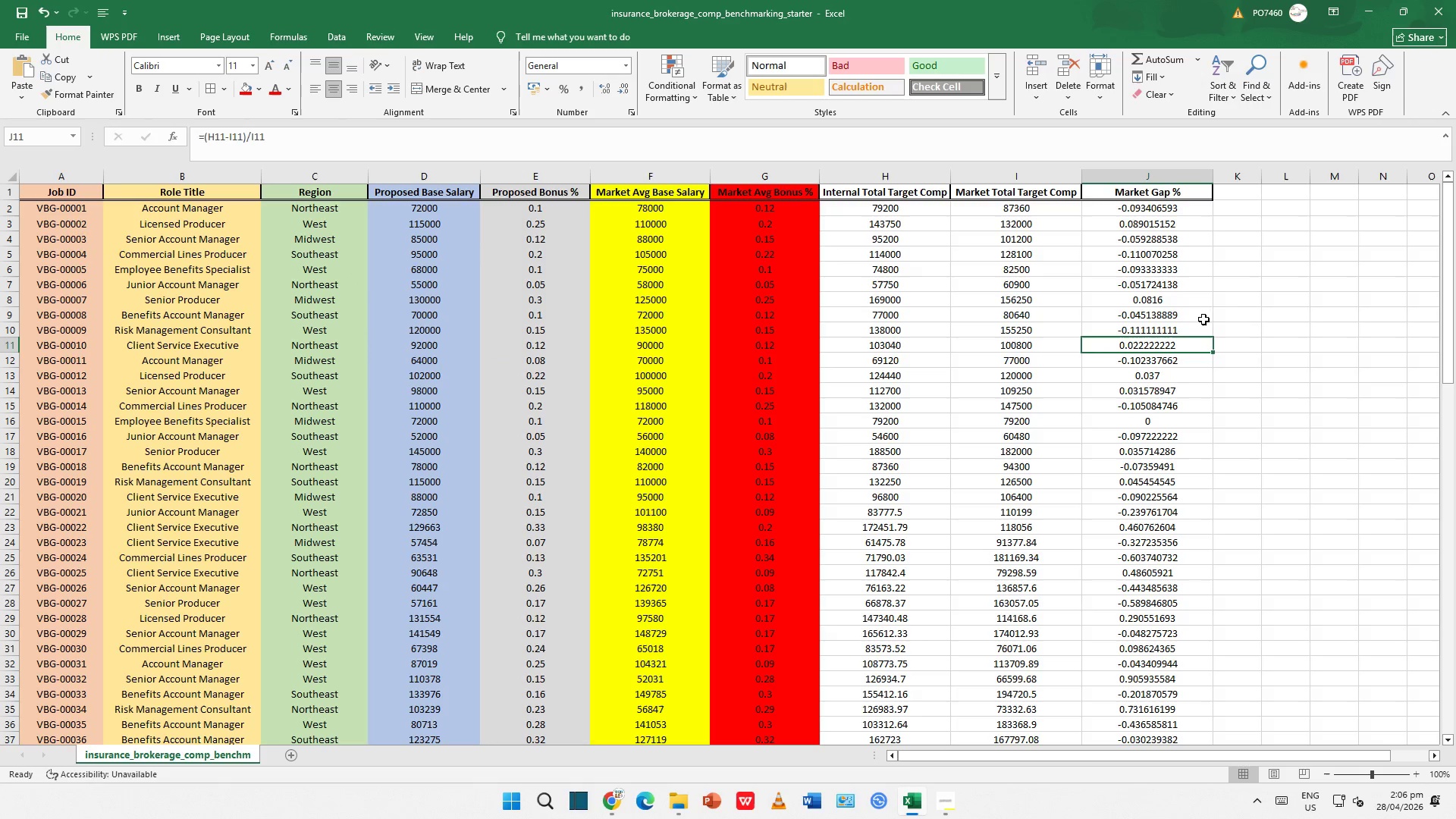 
left_click([1238, 312])
 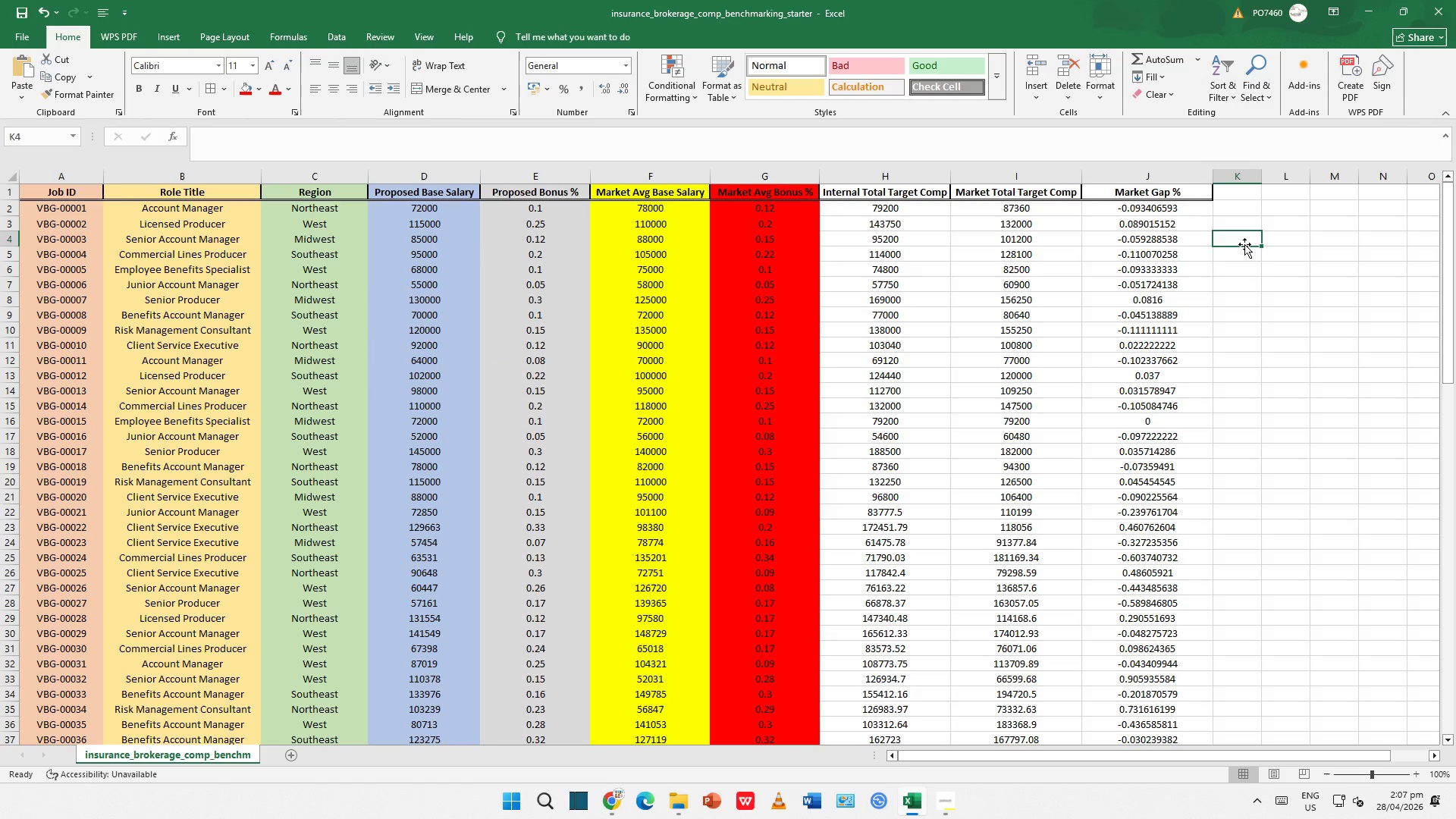 
double_click([1290, 285])
 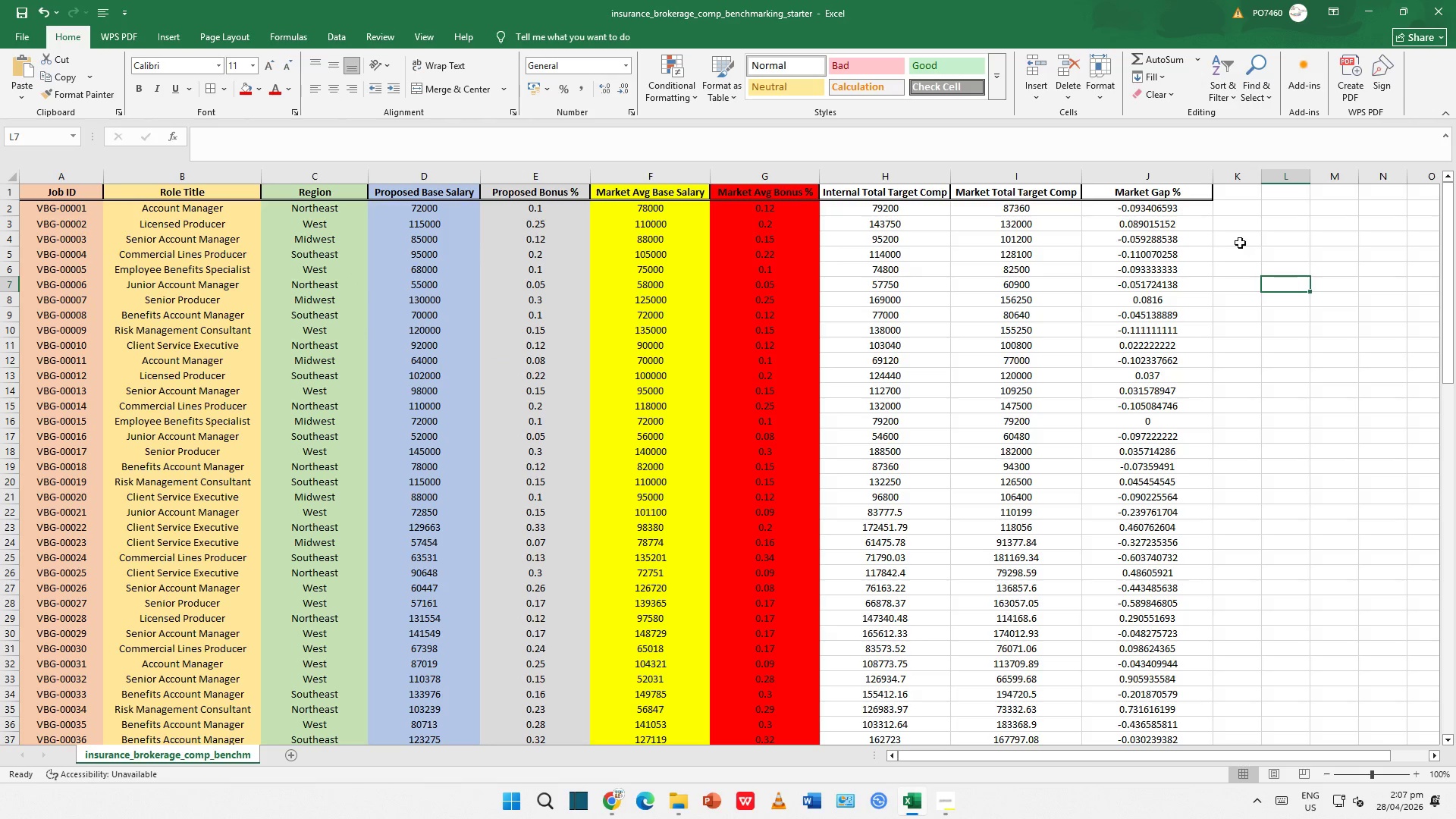 
triple_click([1240, 243])
 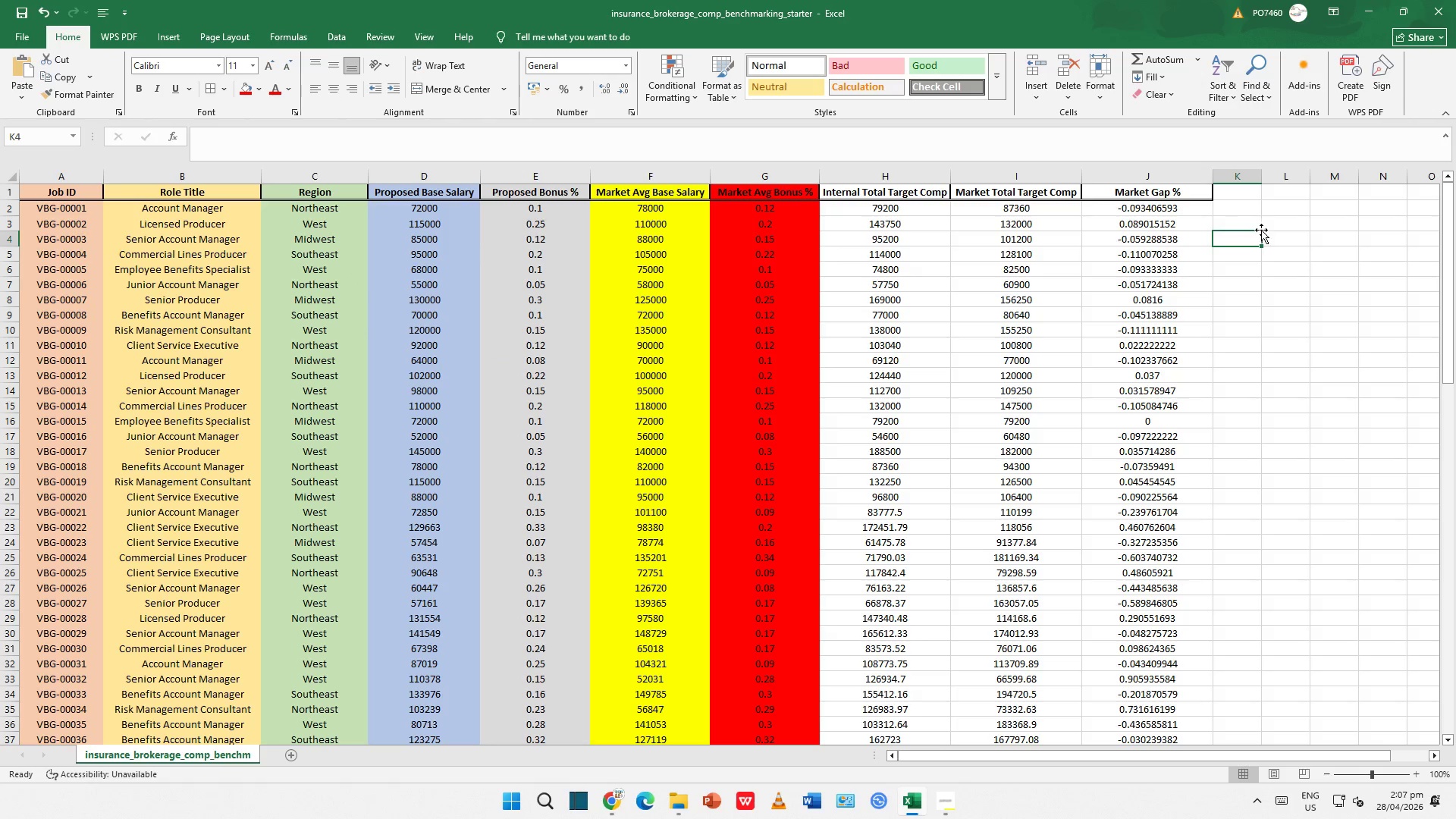 
triple_click([1261, 230])
 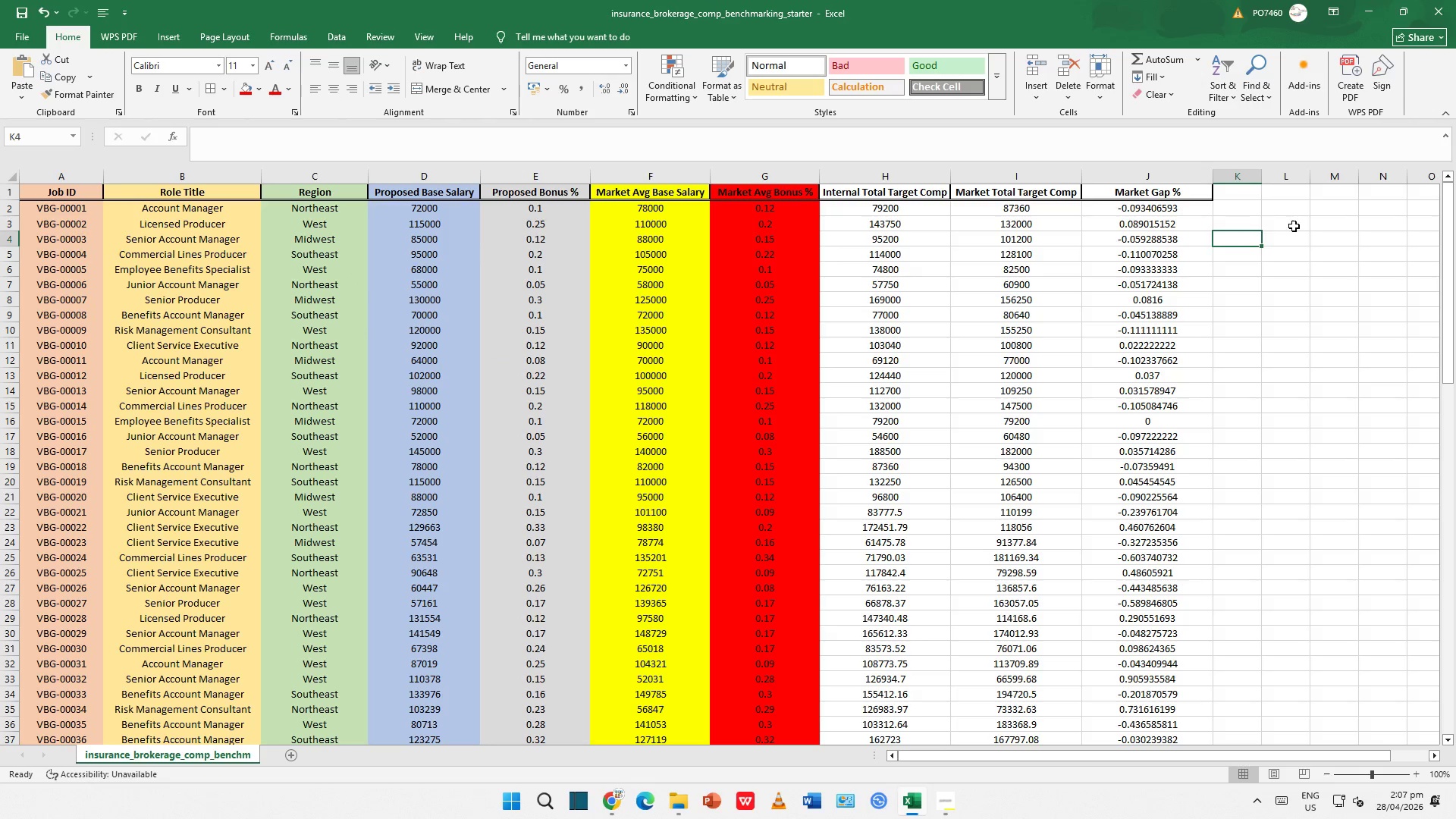 
triple_click([1294, 226])
 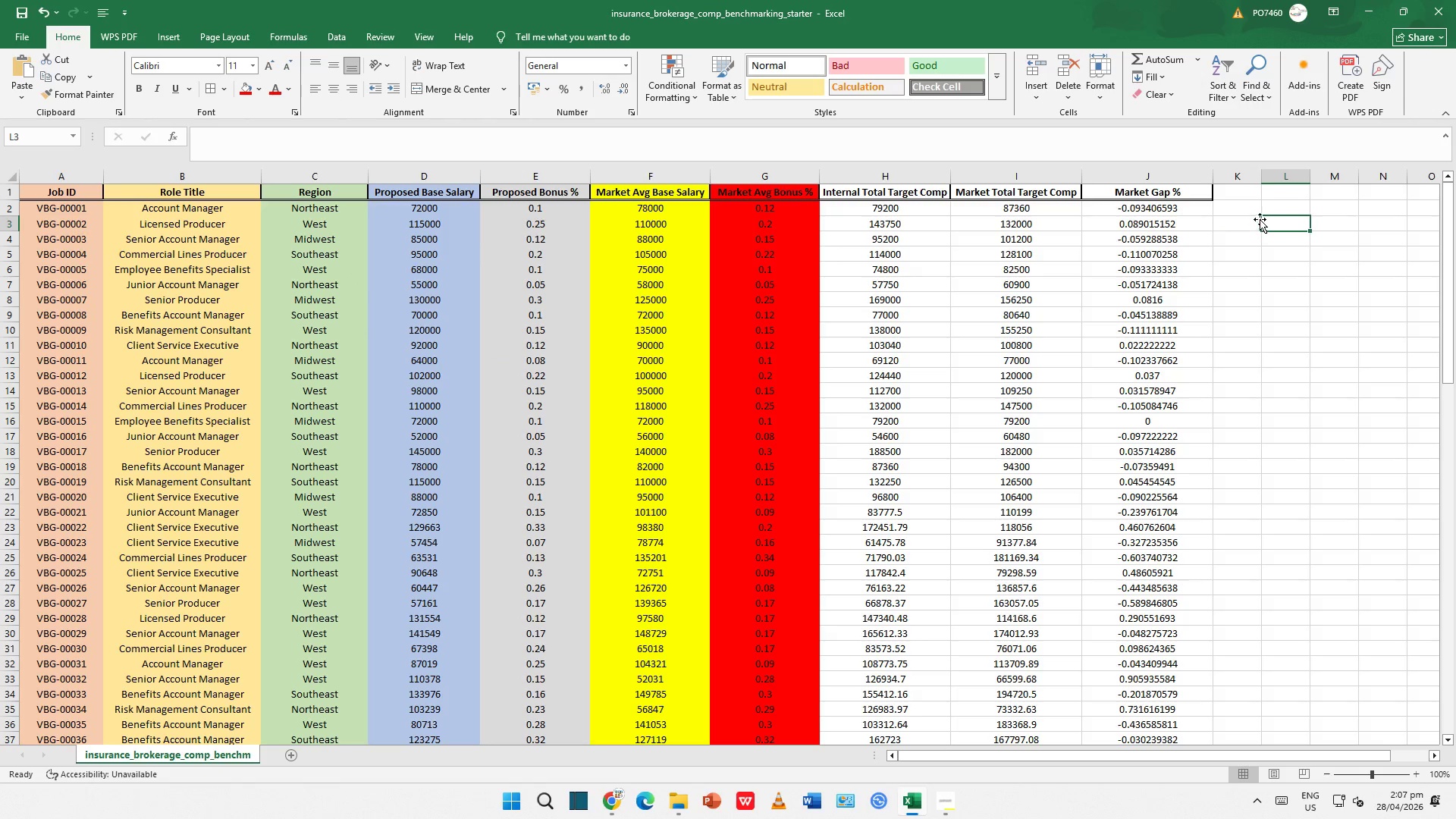 
triple_click([1260, 219])
 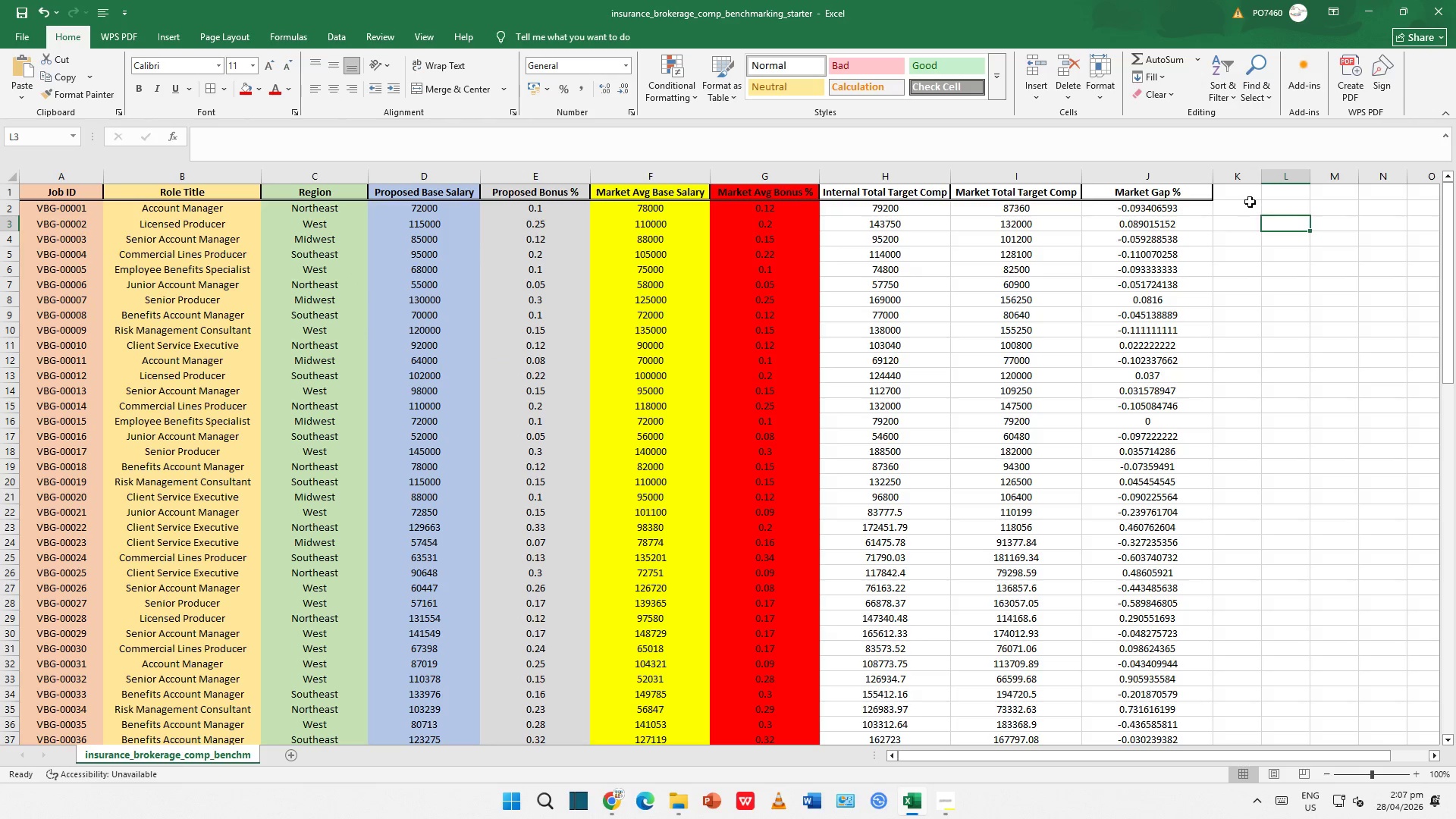 
triple_click([1250, 206])
 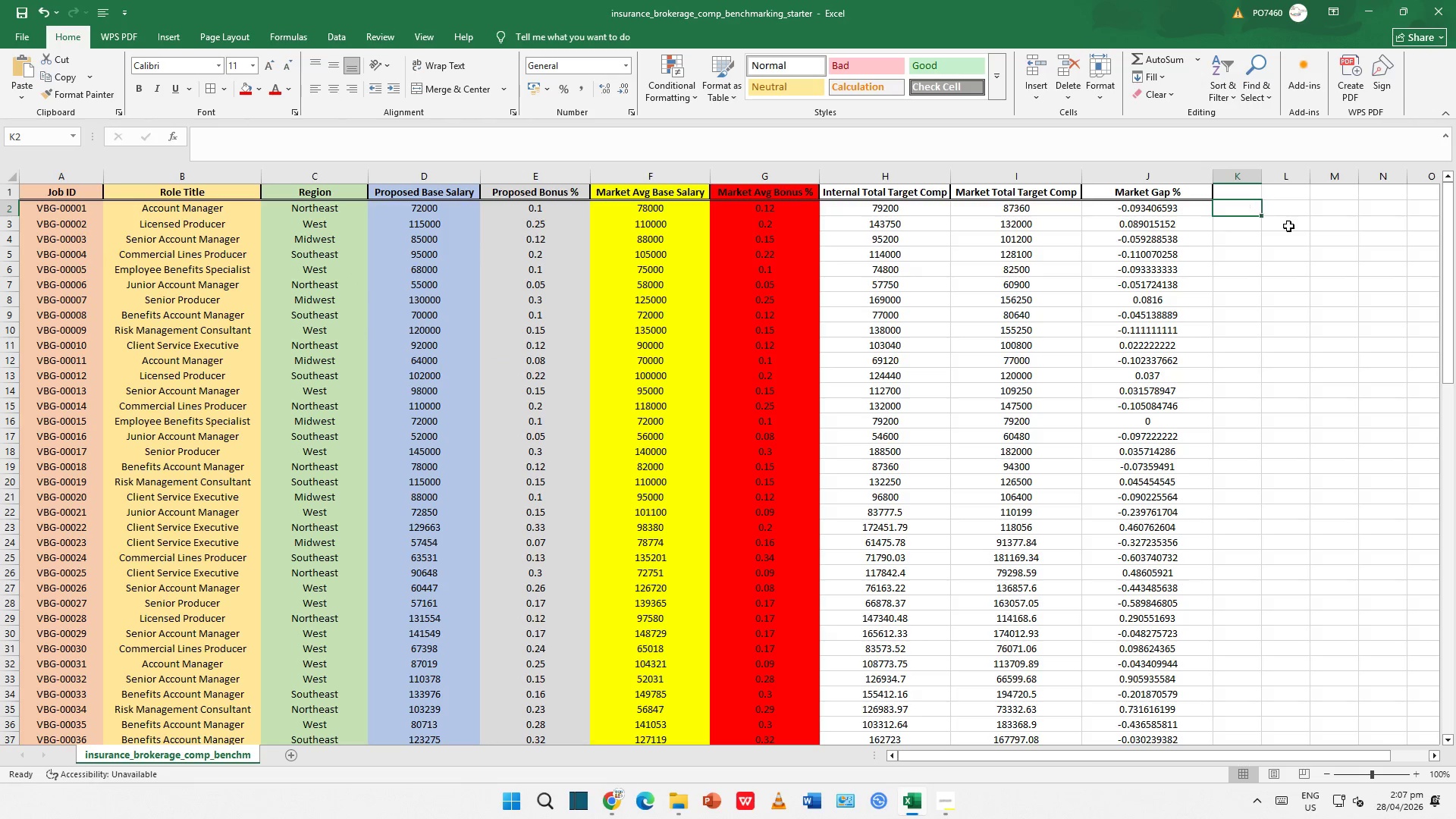 
triple_click([1288, 226])
 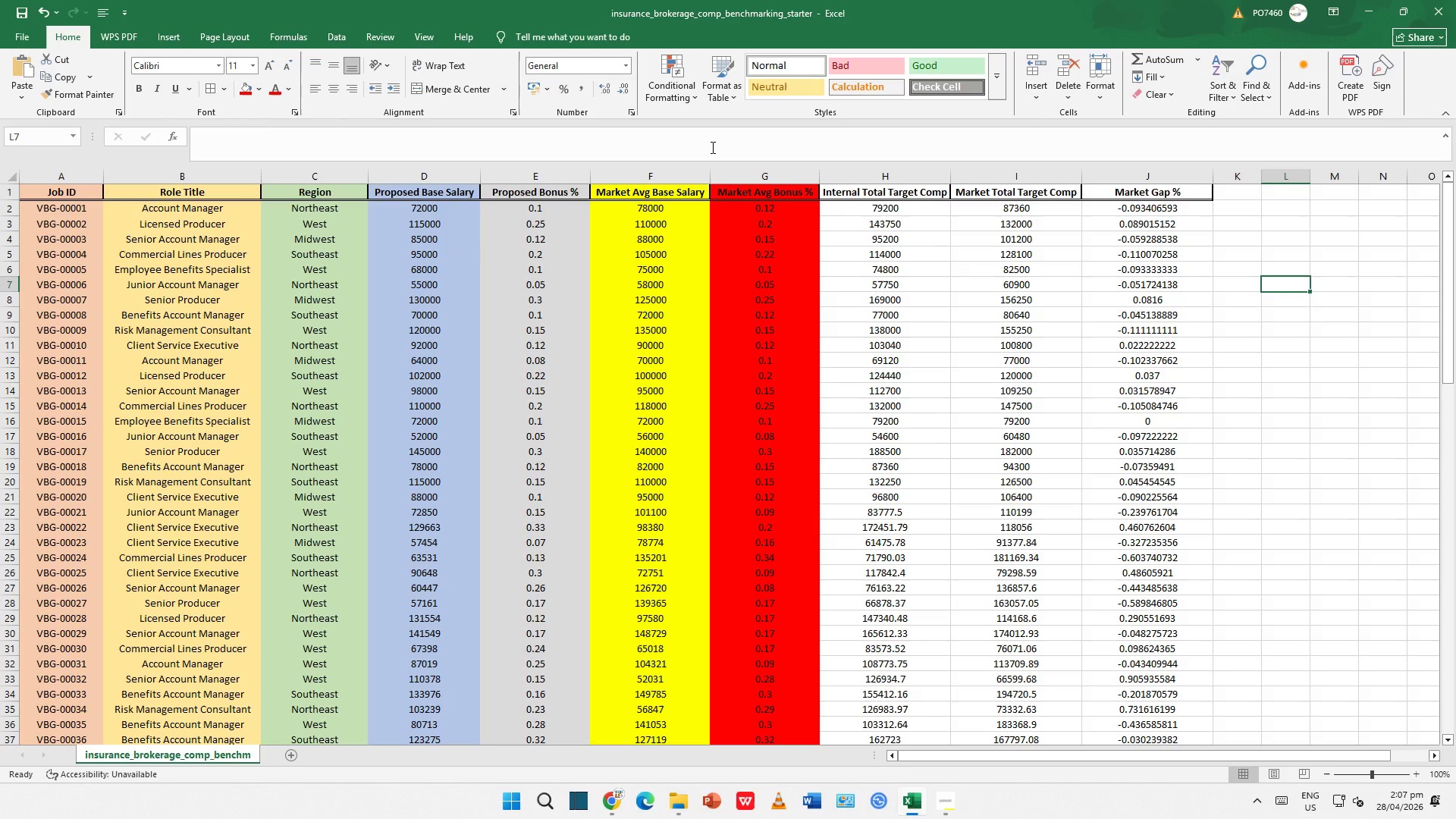 
wait(5.52)
 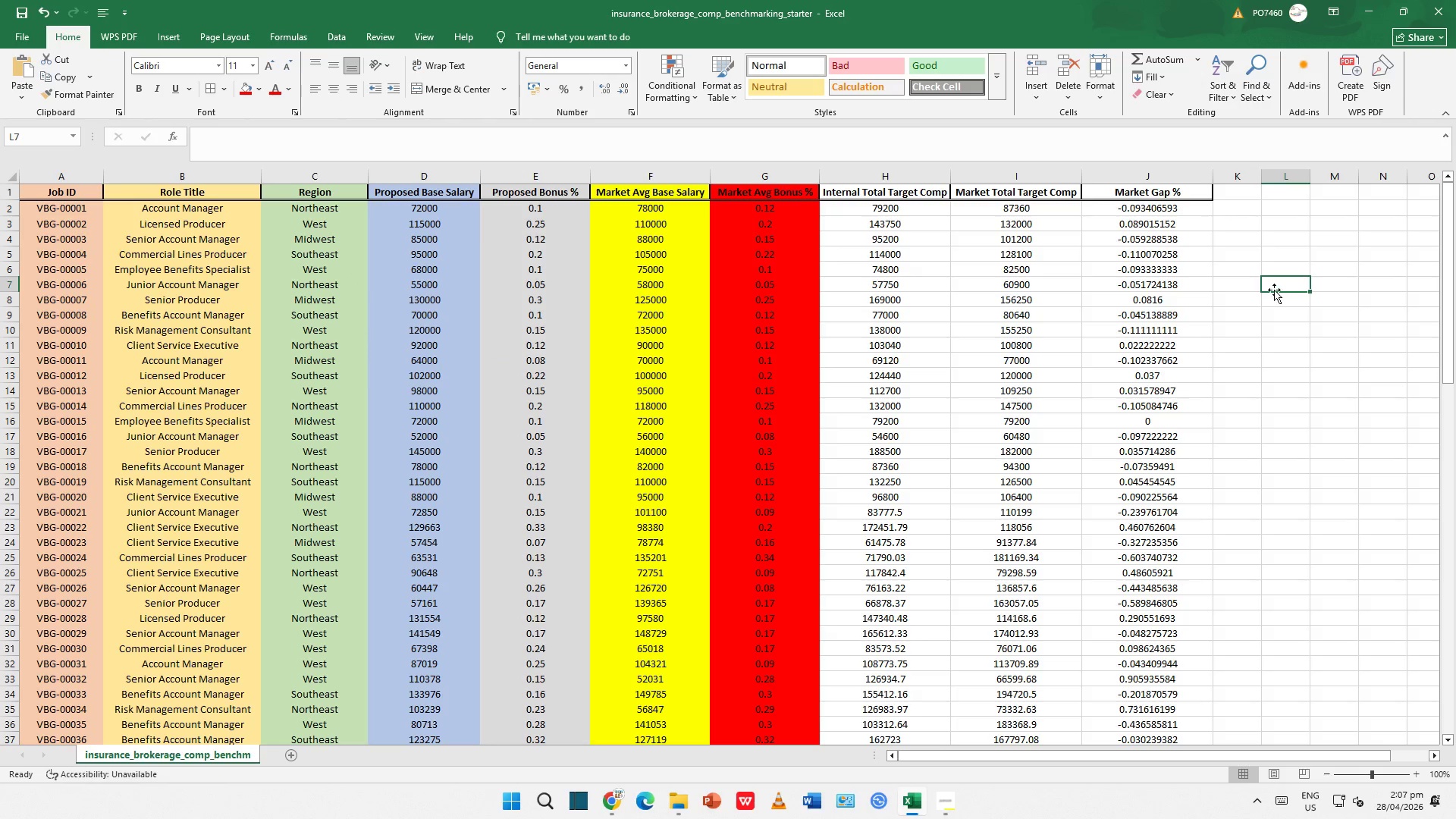 
left_click([1285, 259])
 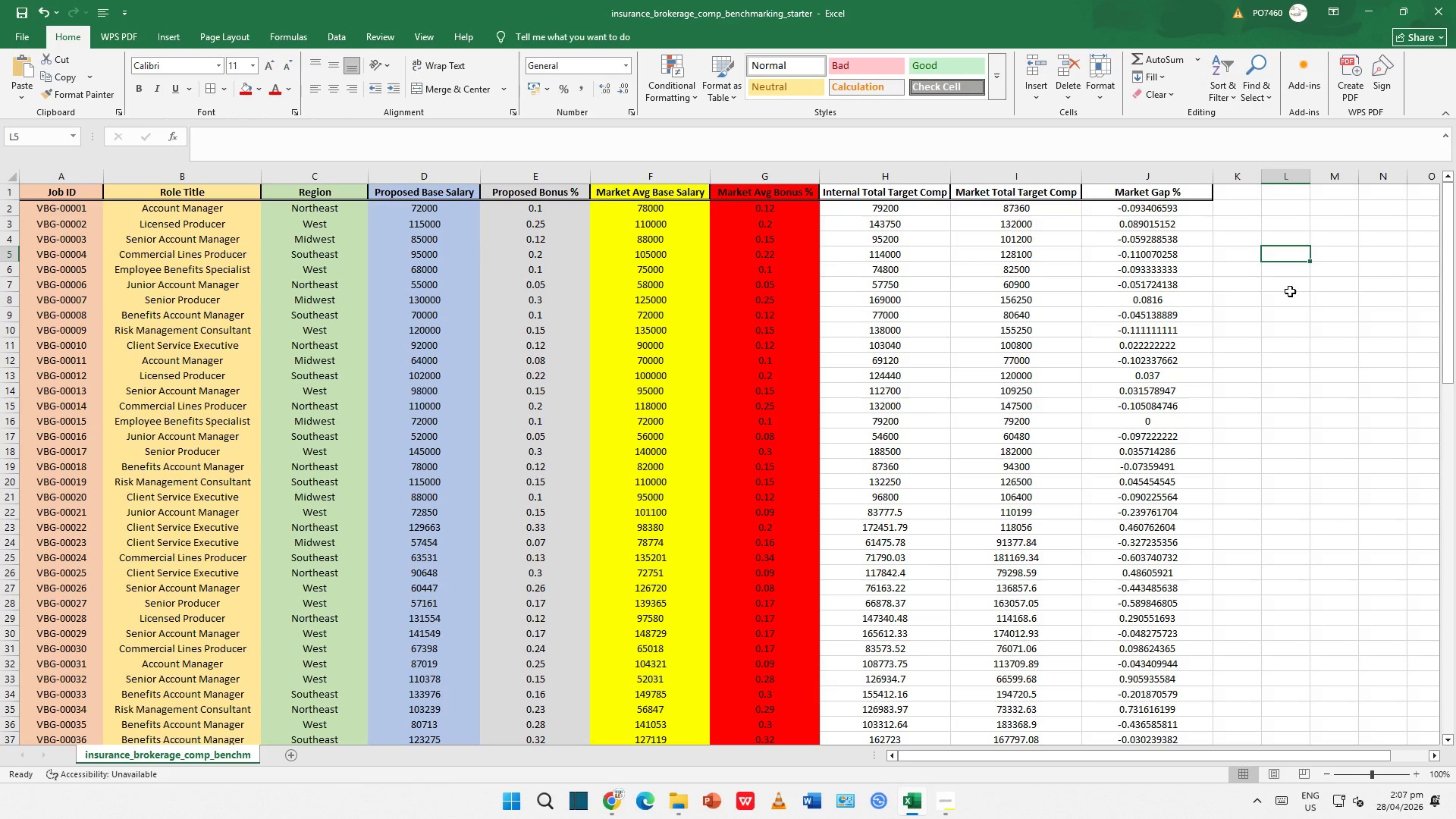 
left_click([1290, 291])
 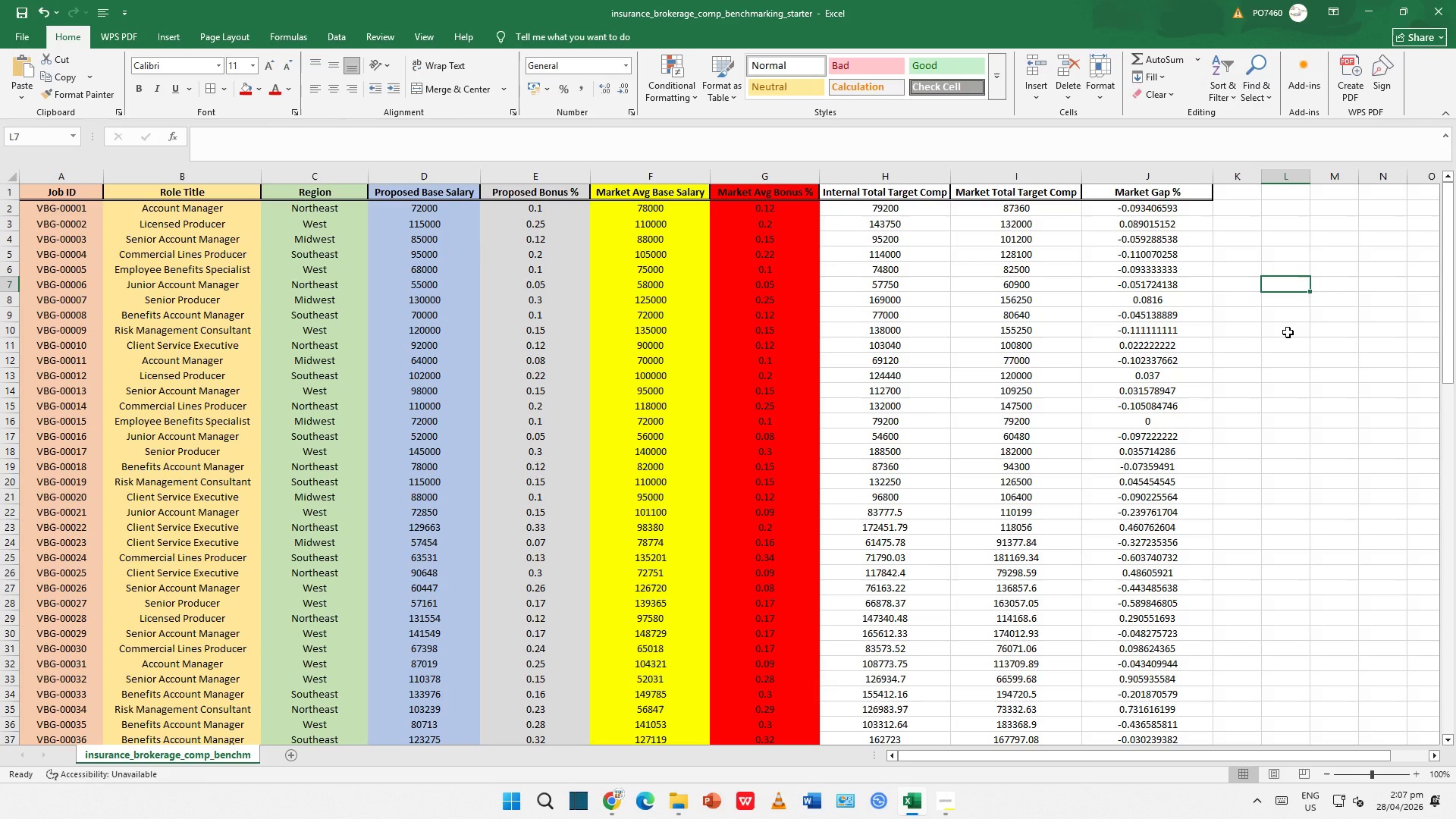 
left_click([1288, 332])
 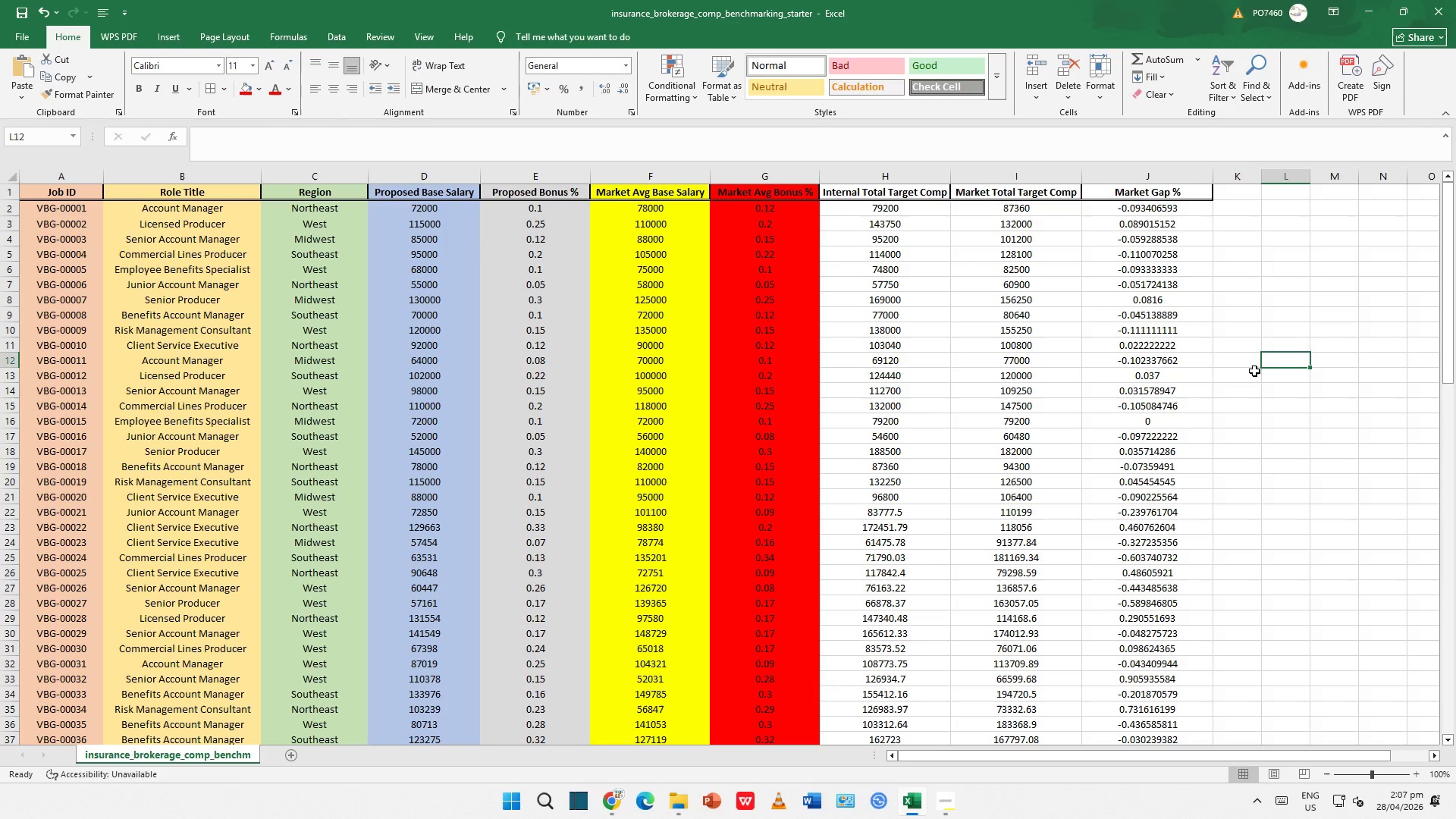 
double_click([1244, 364])
 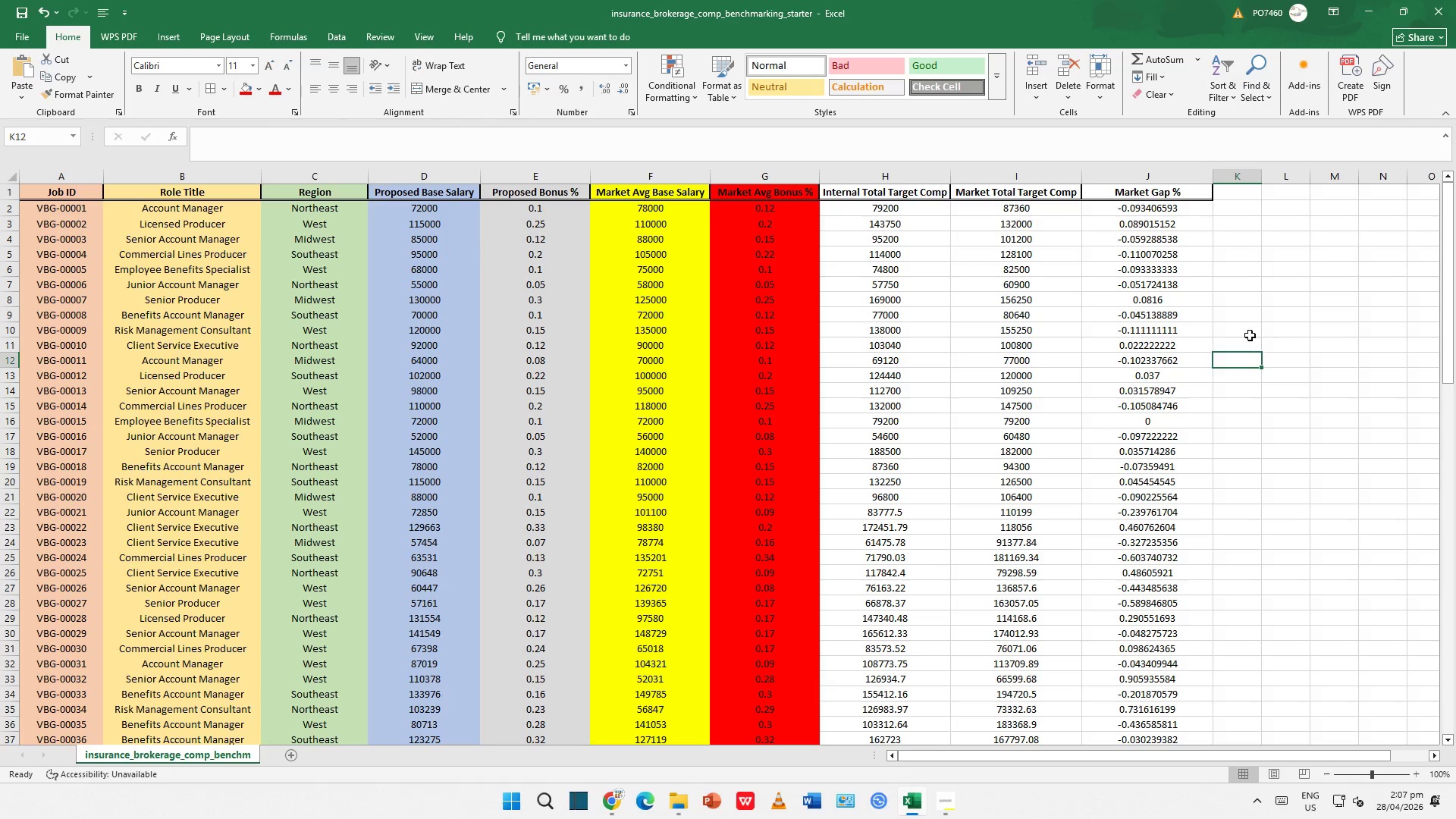 
triple_click([1250, 331])
 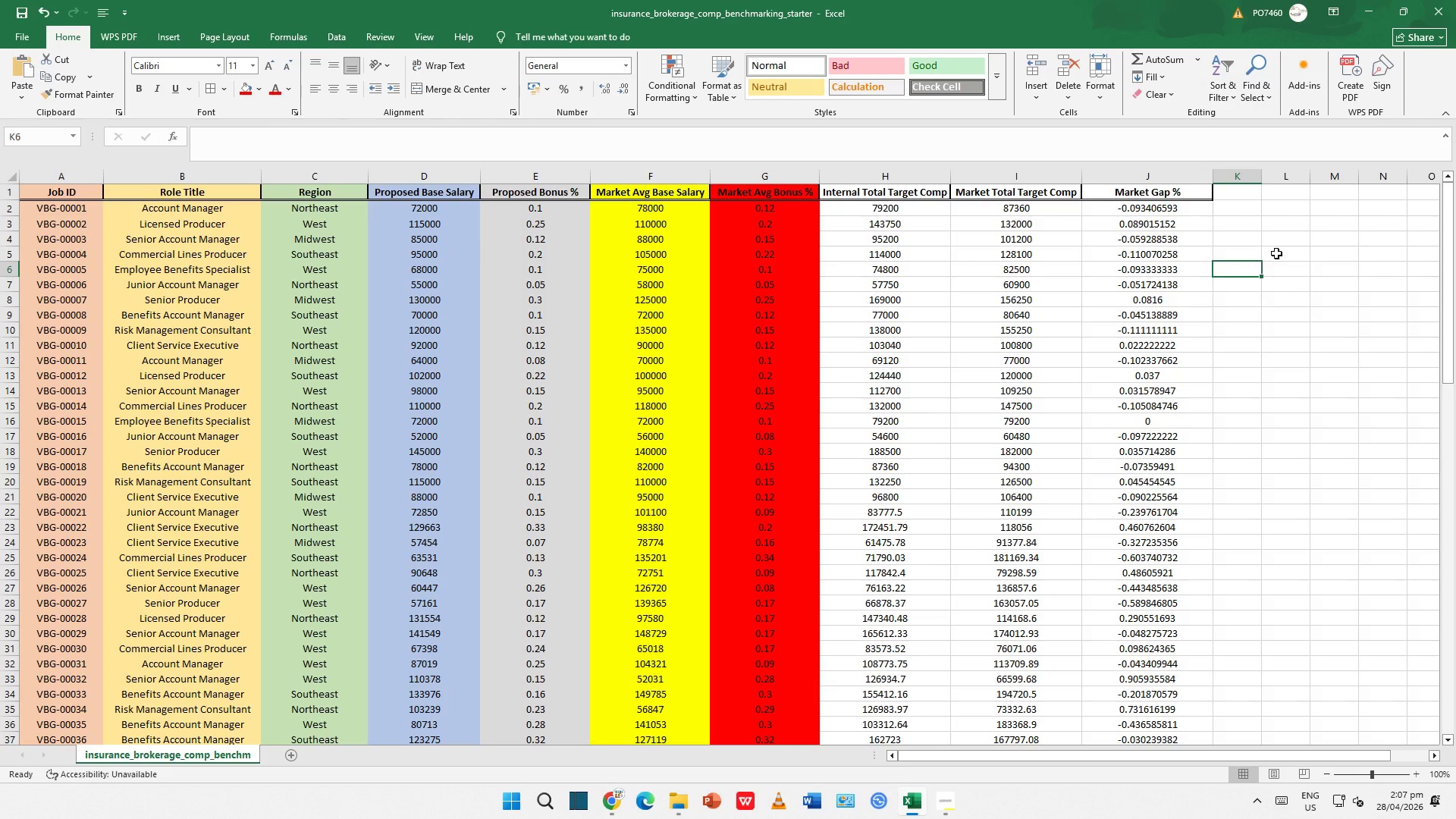 
left_click([1276, 253])
 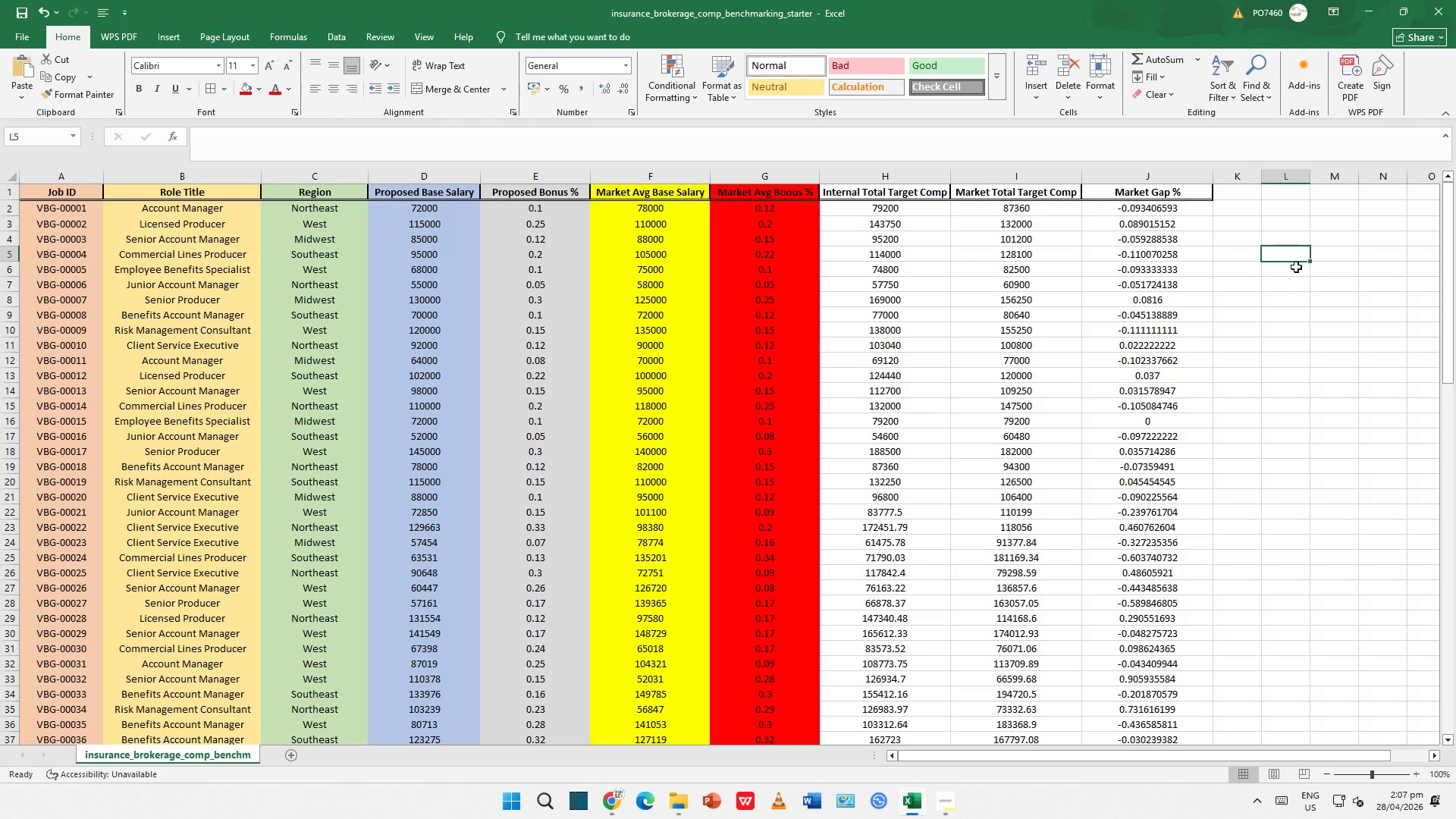 
left_click([1300, 274])
 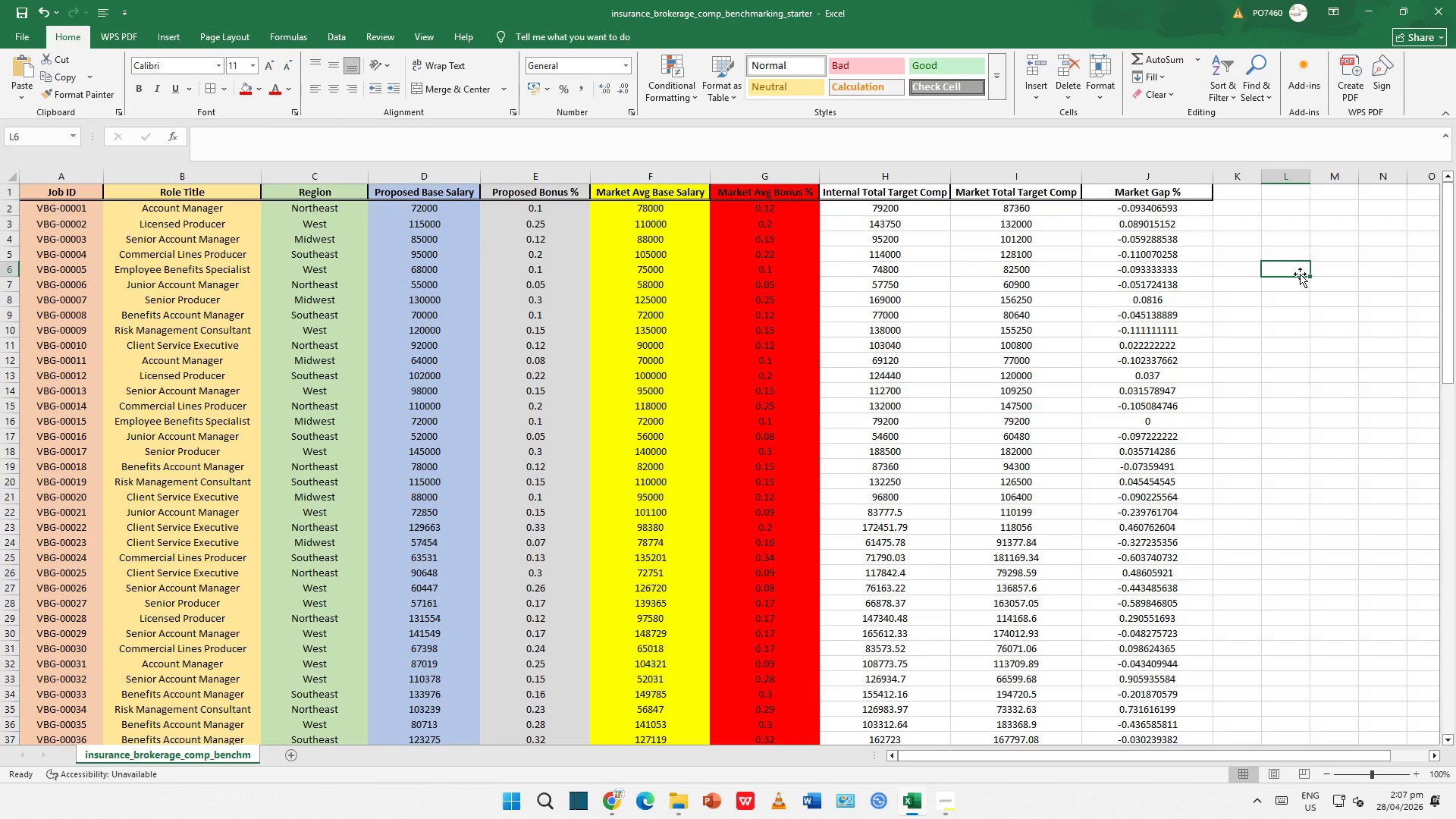 
left_click([1274, 252])
 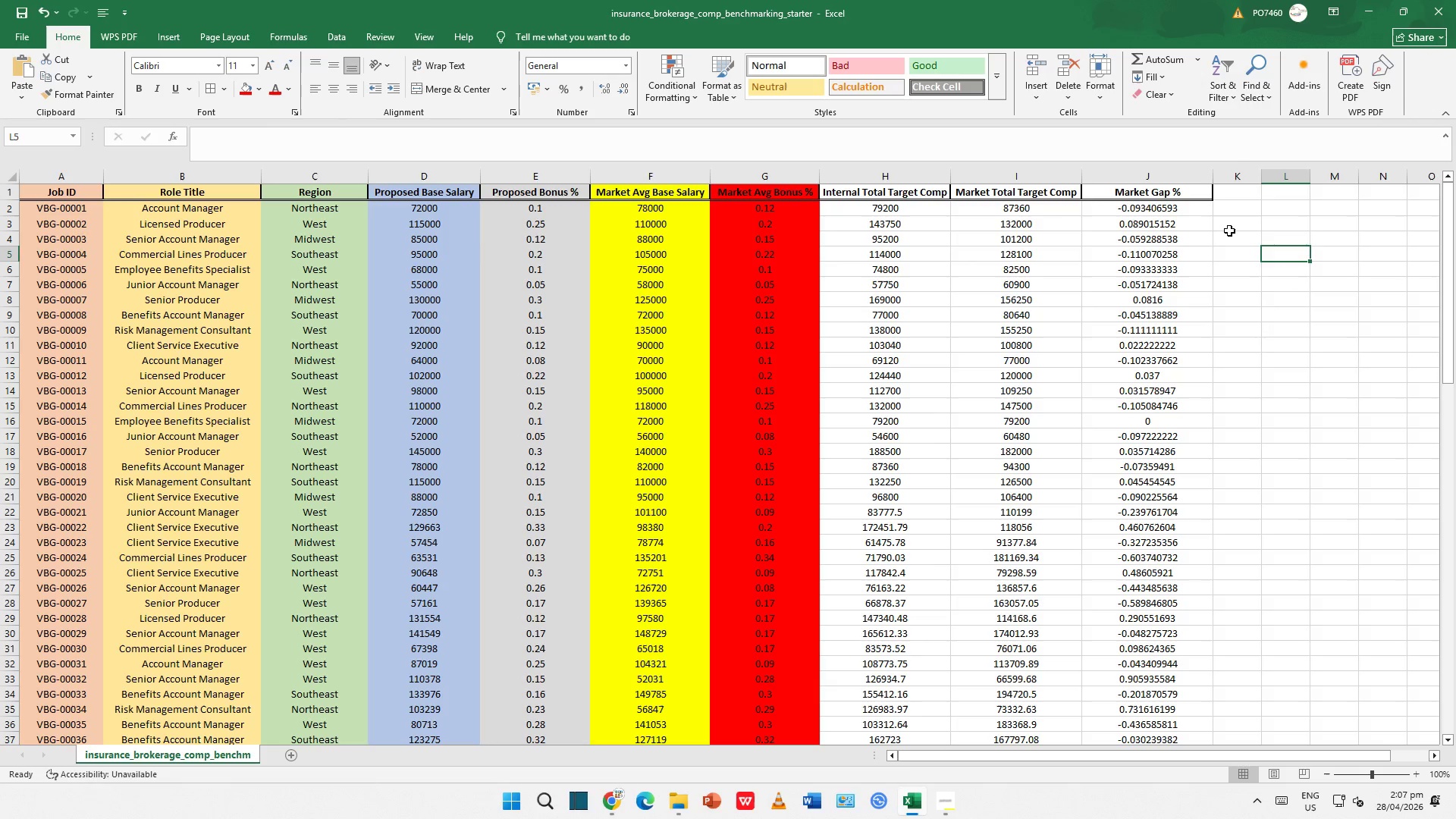 
left_click([1228, 230])
 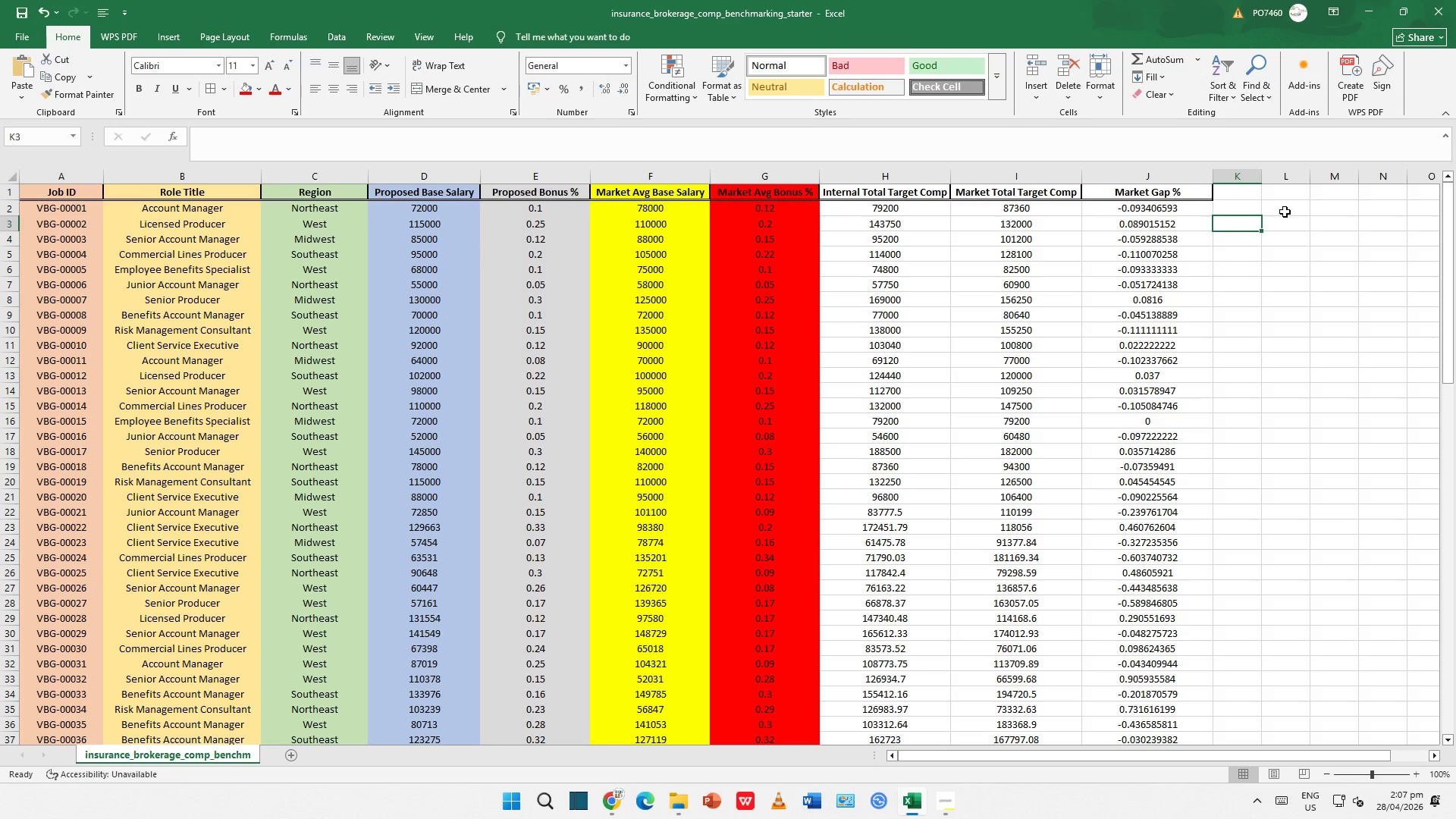 
left_click([1292, 226])
 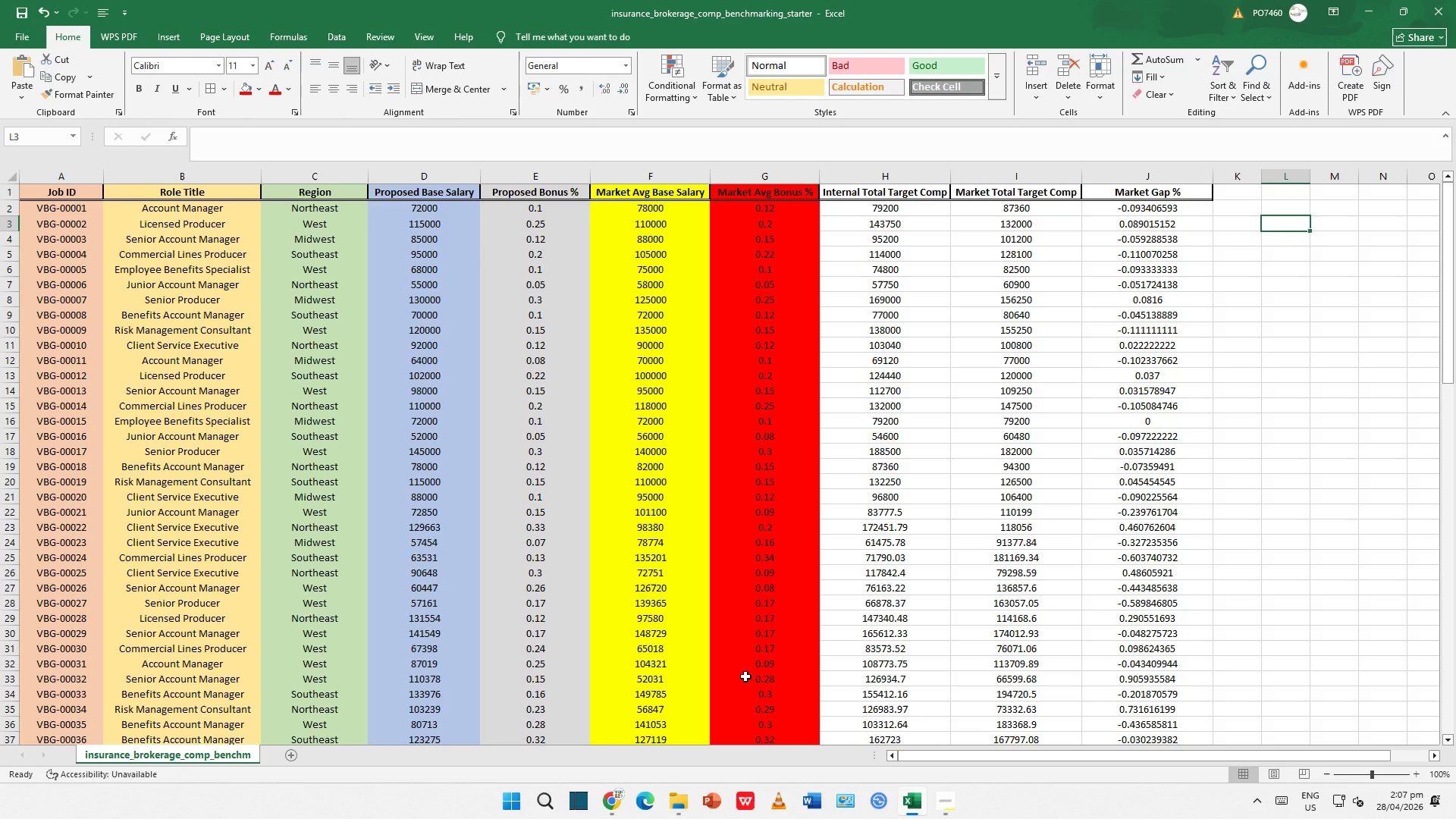 
wait(22.8)
 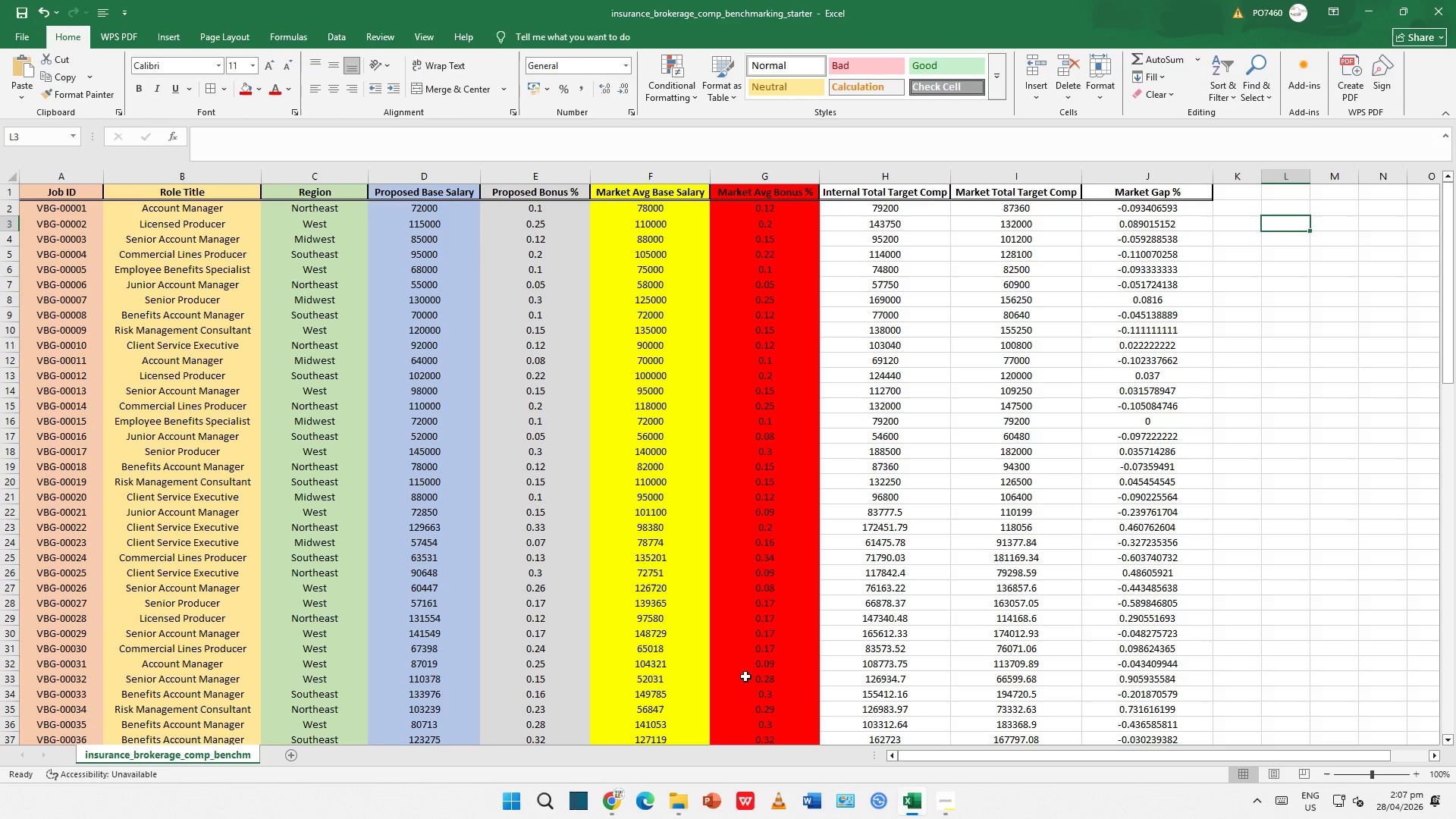 
scroll: coordinate [745, 672], scroll_direction: down, amount: 2.0
 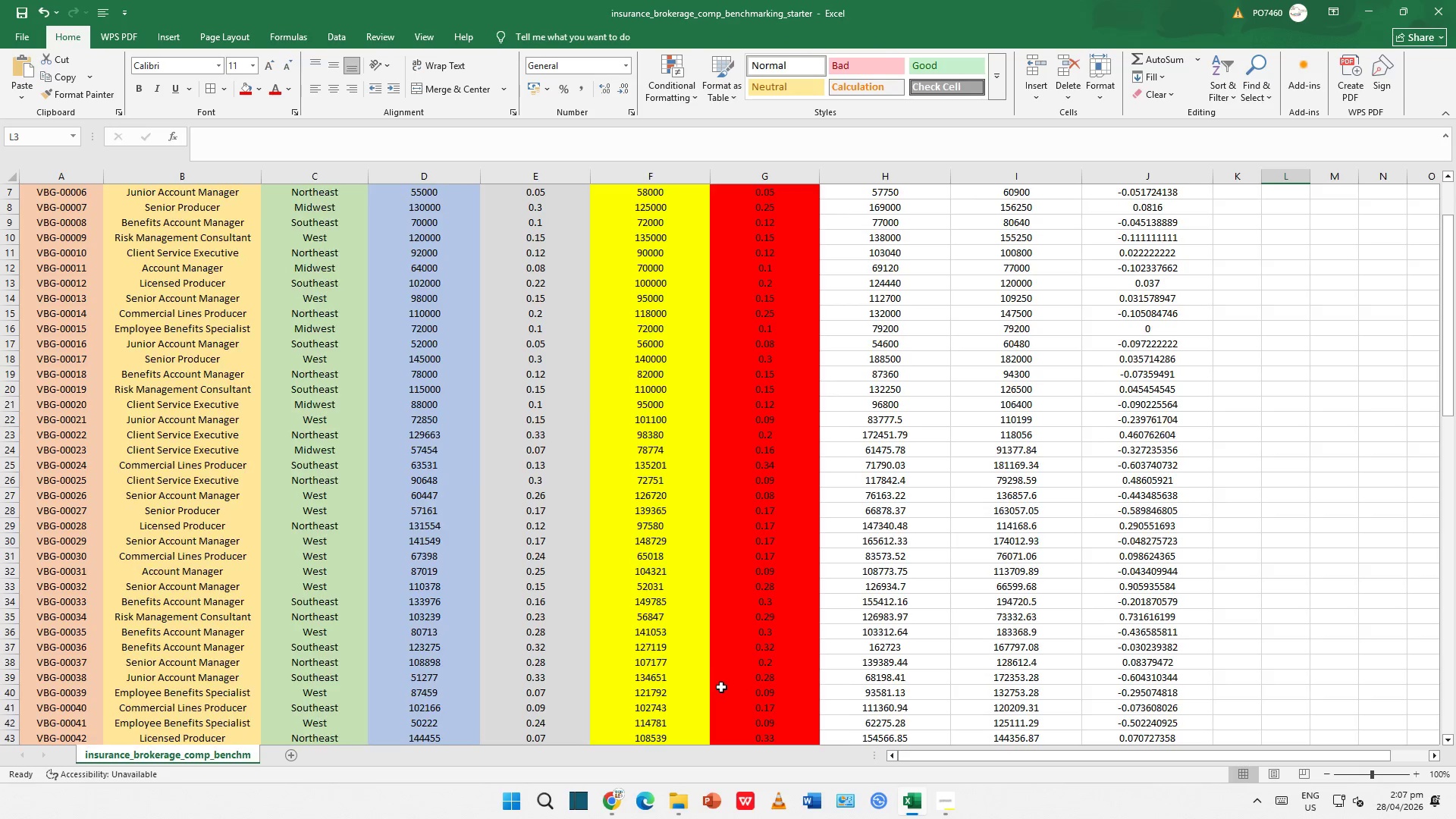 
scroll: coordinate [721, 687], scroll_direction: up, amount: 3.0
 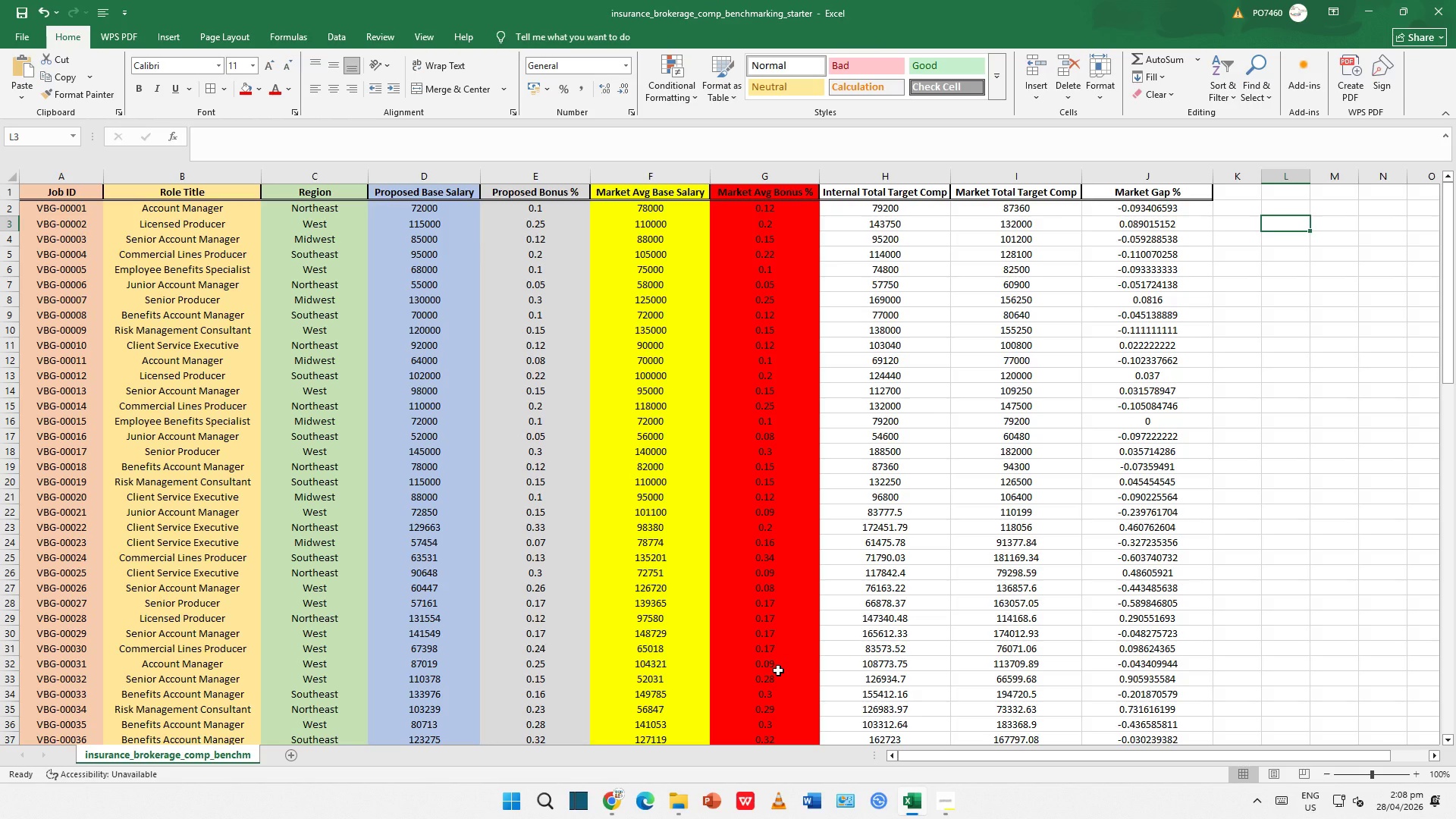 
wait(31.06)
 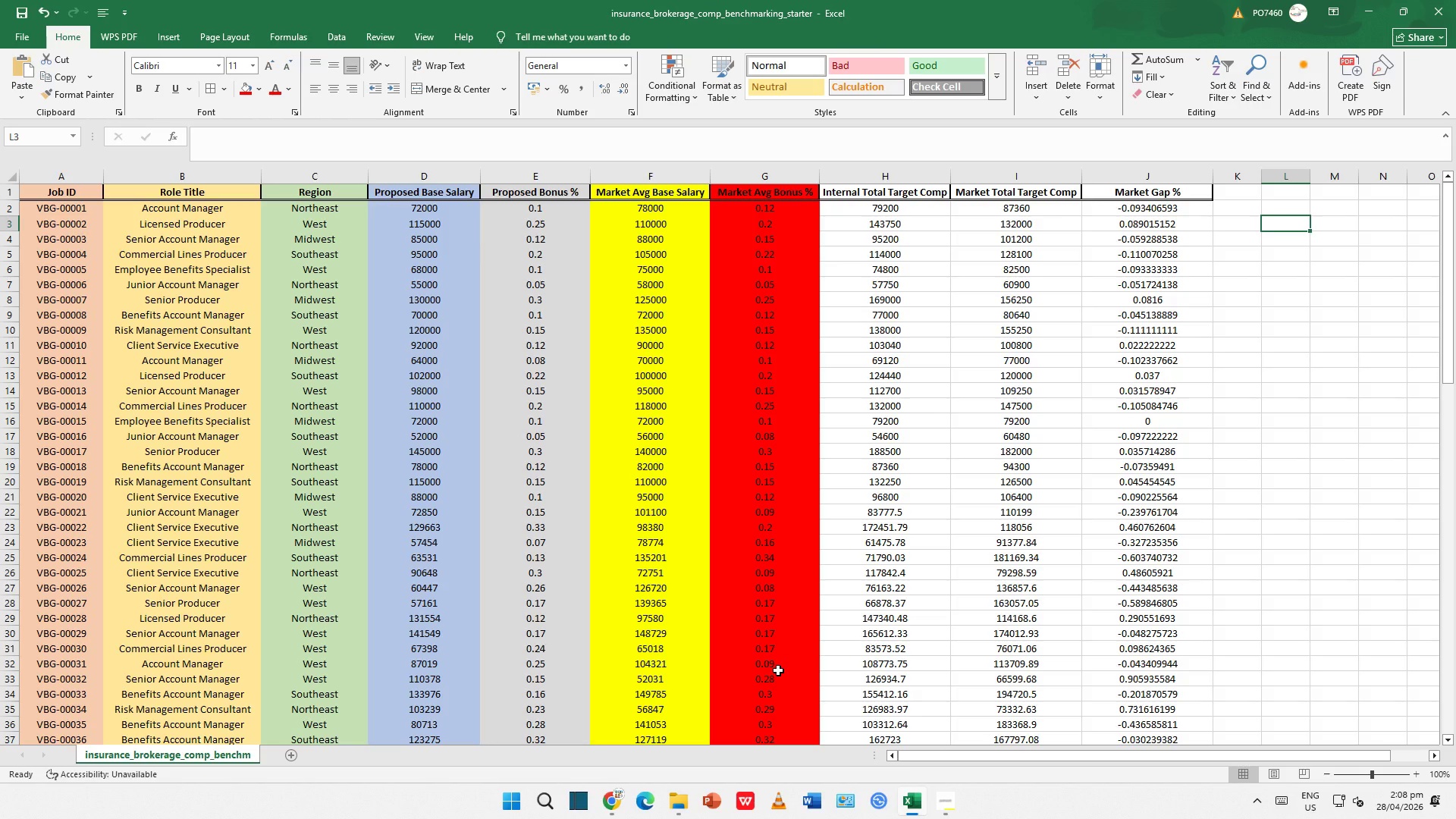 
double_click([1025, 413])
 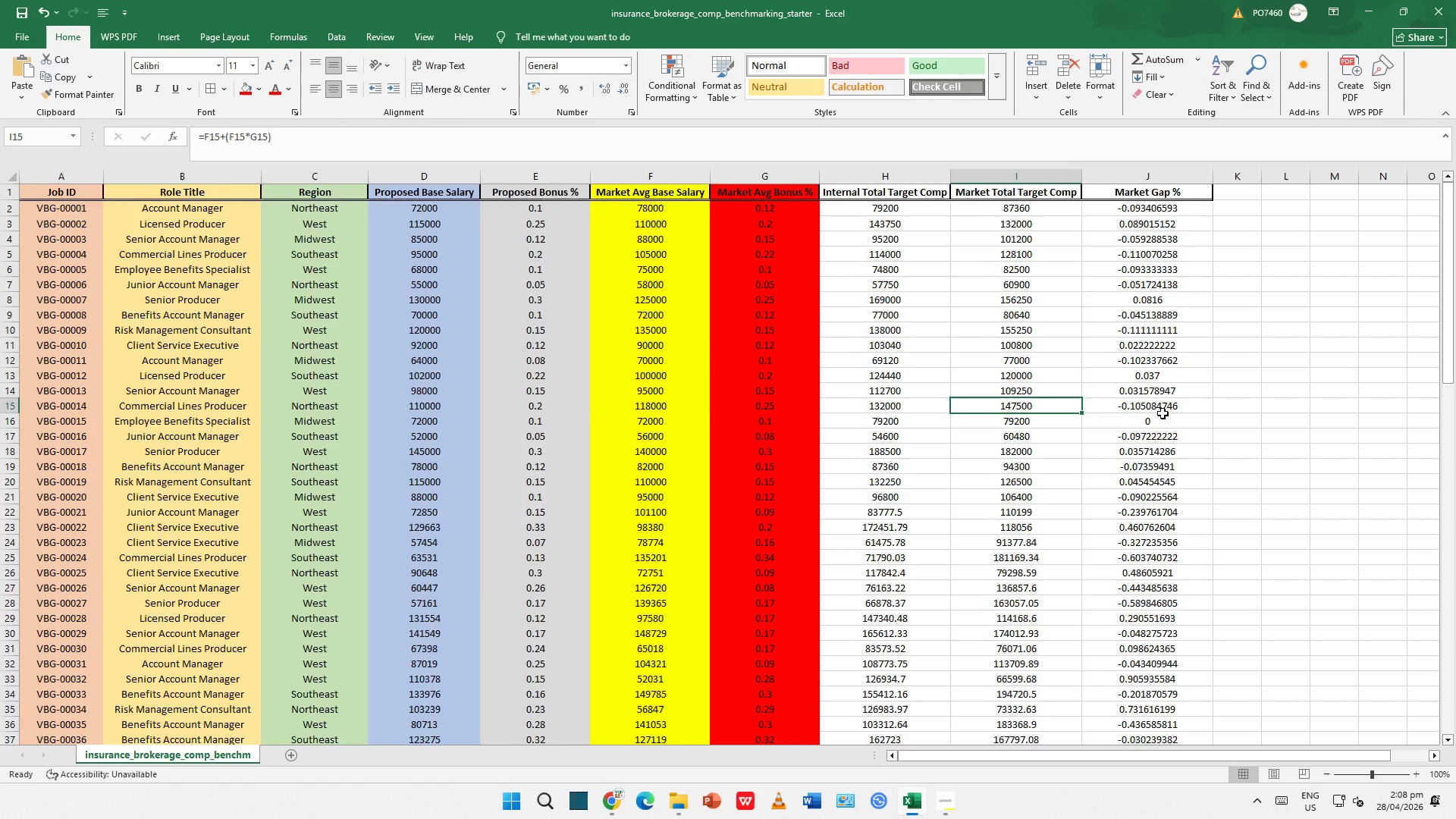 
scroll: coordinate [1094, 388], scroll_direction: none, amount: 0.0
 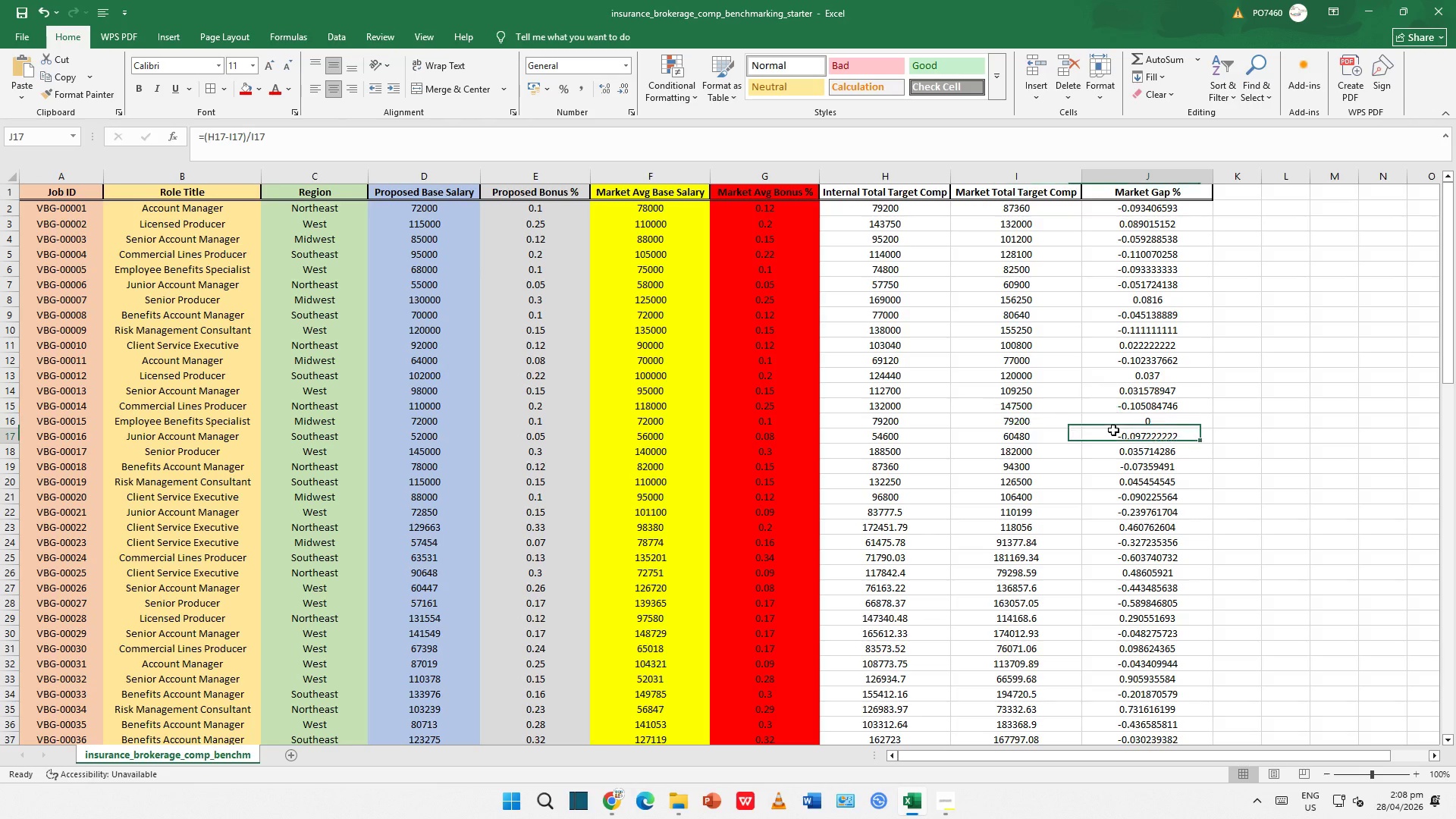 
double_click([955, 427])
 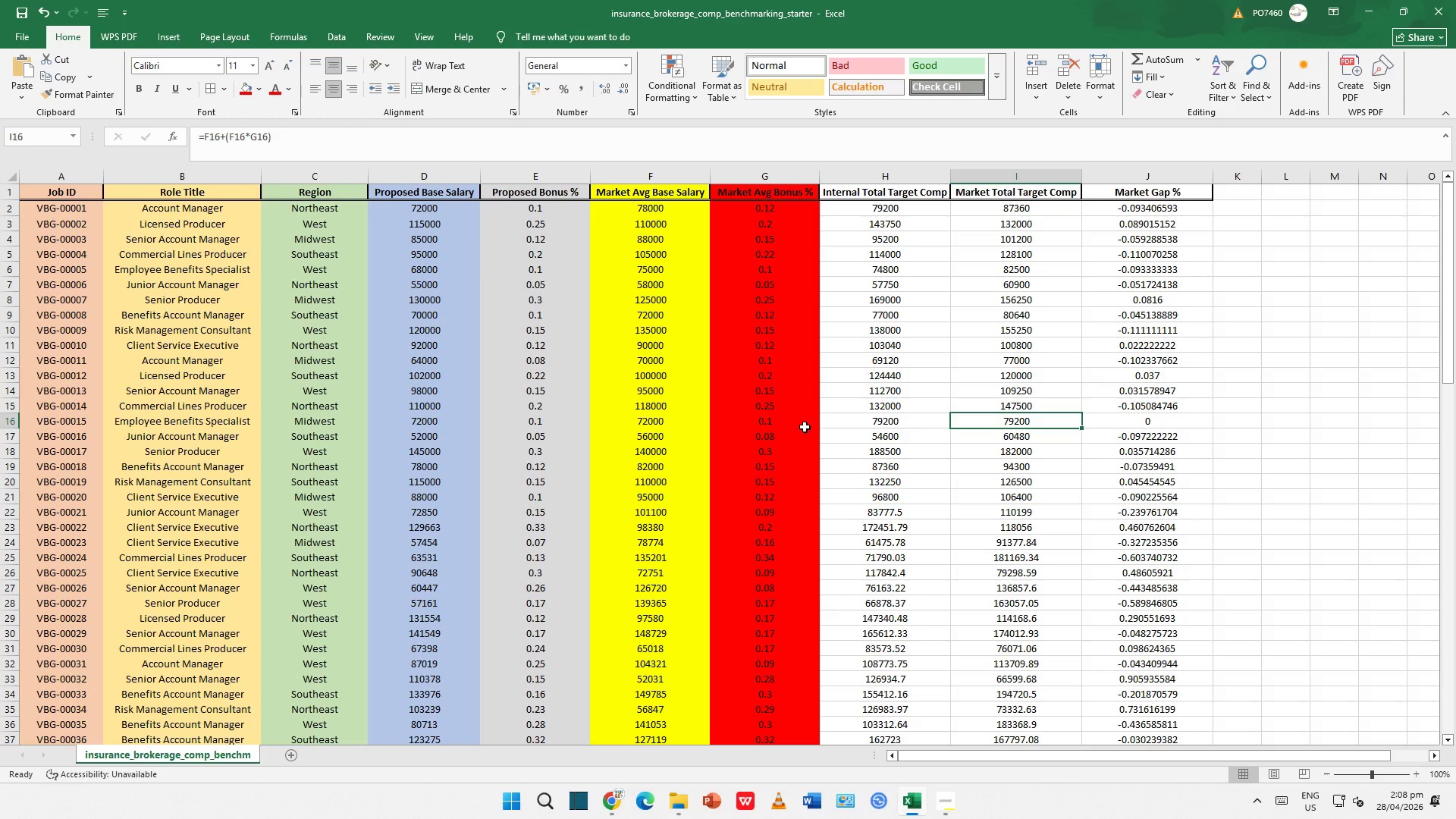 
triple_click([805, 427])
 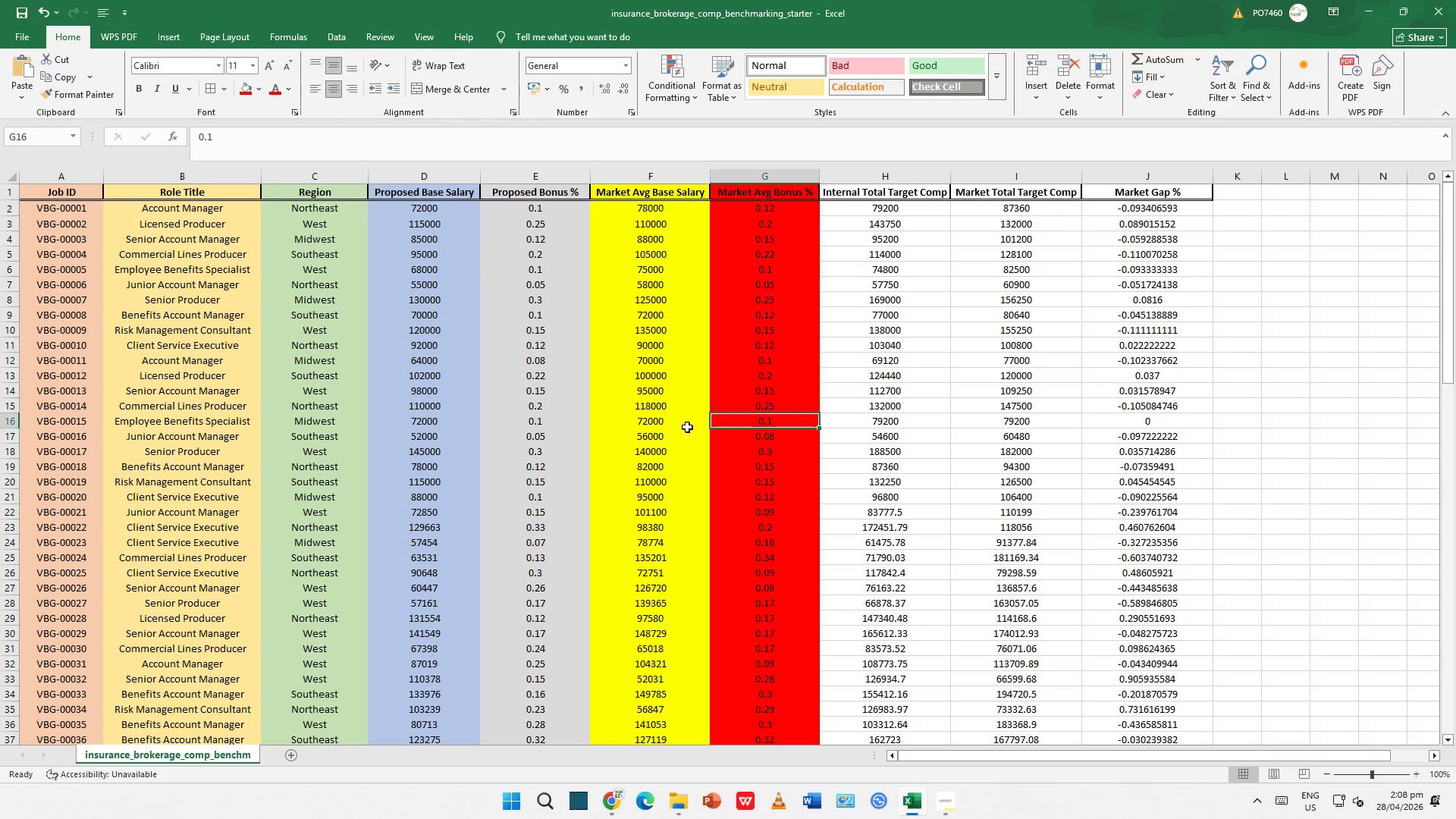 
left_click([664, 427])
 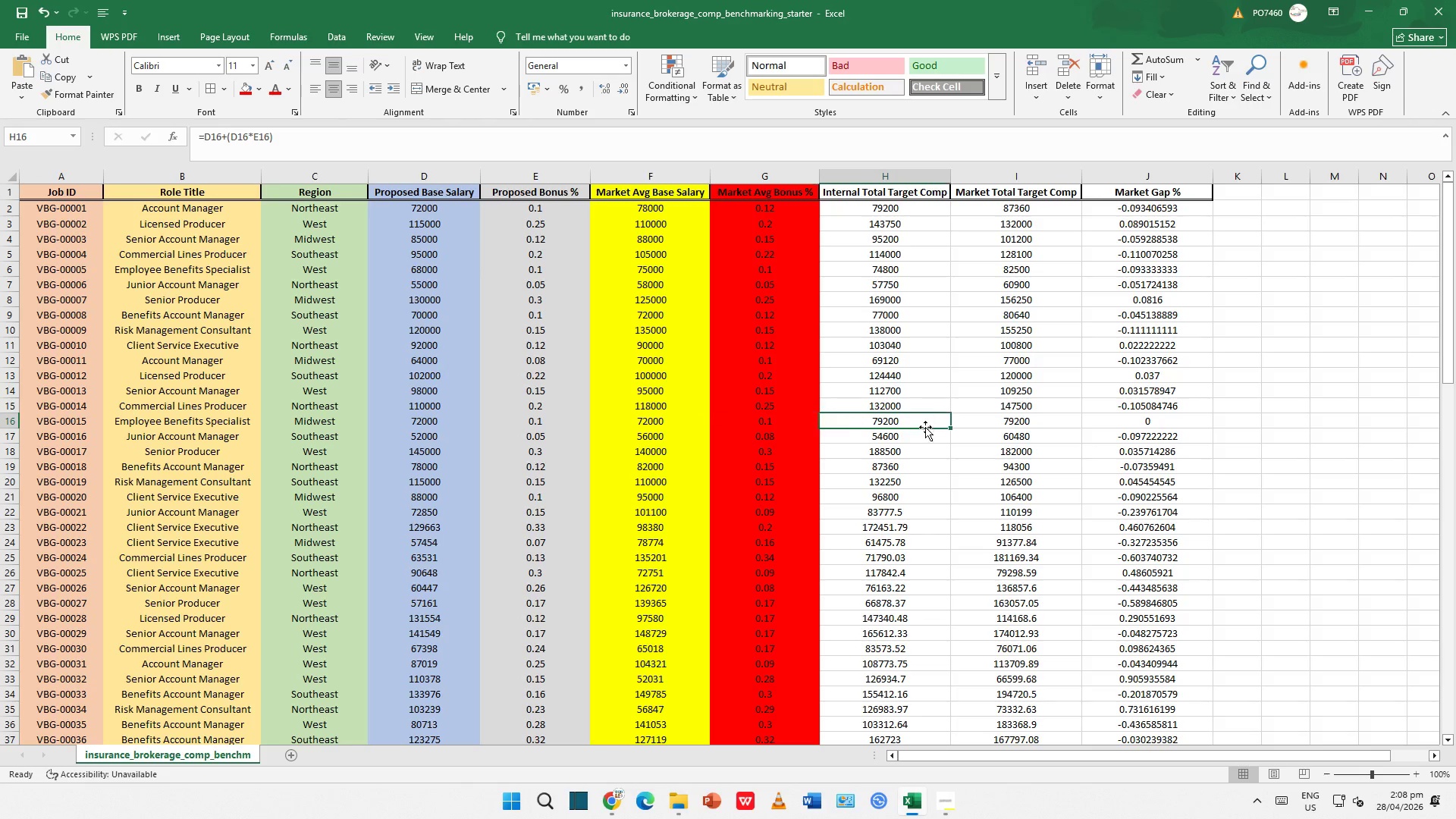 
double_click([737, 427])
 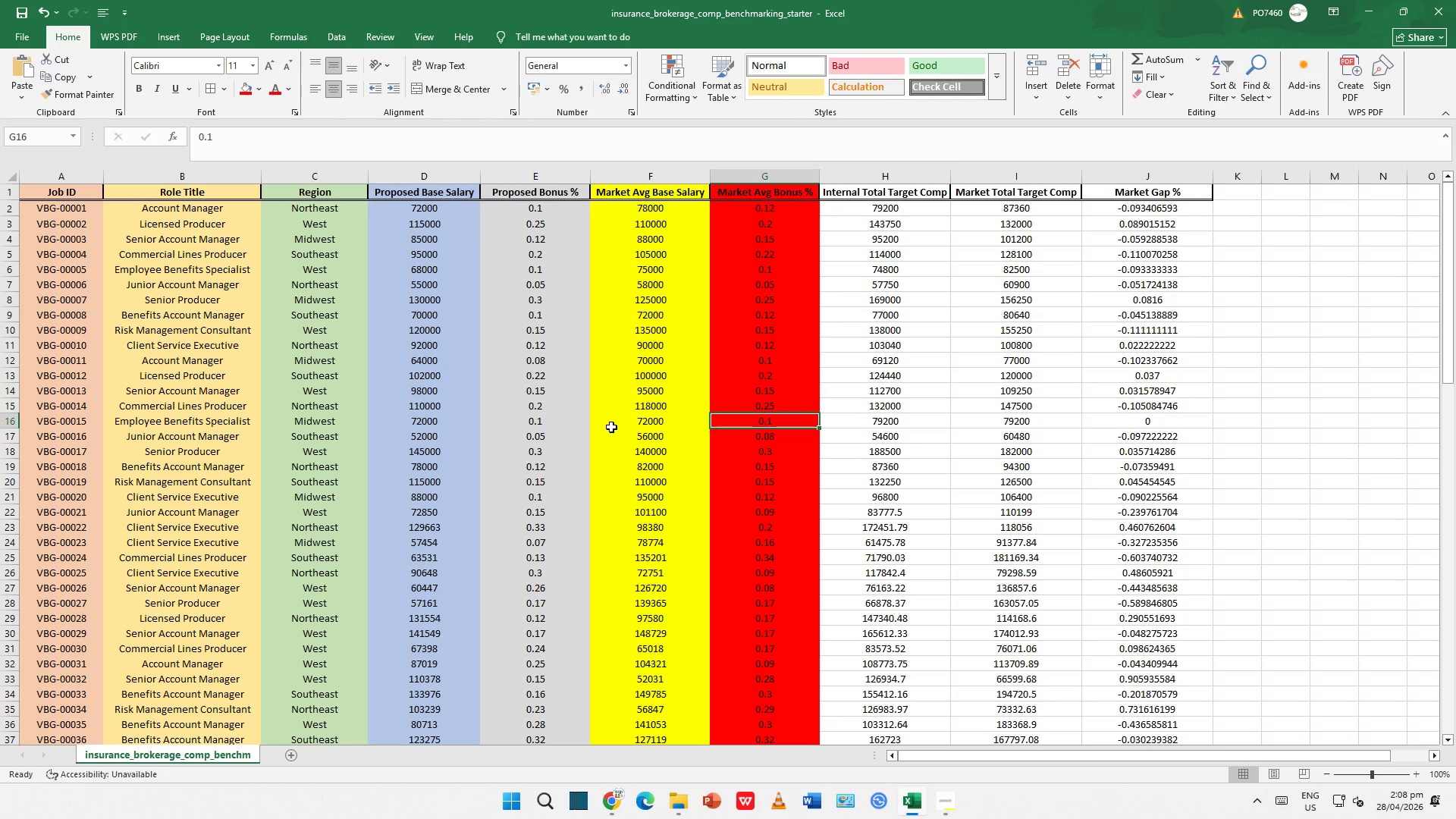 
triple_click([611, 427])
 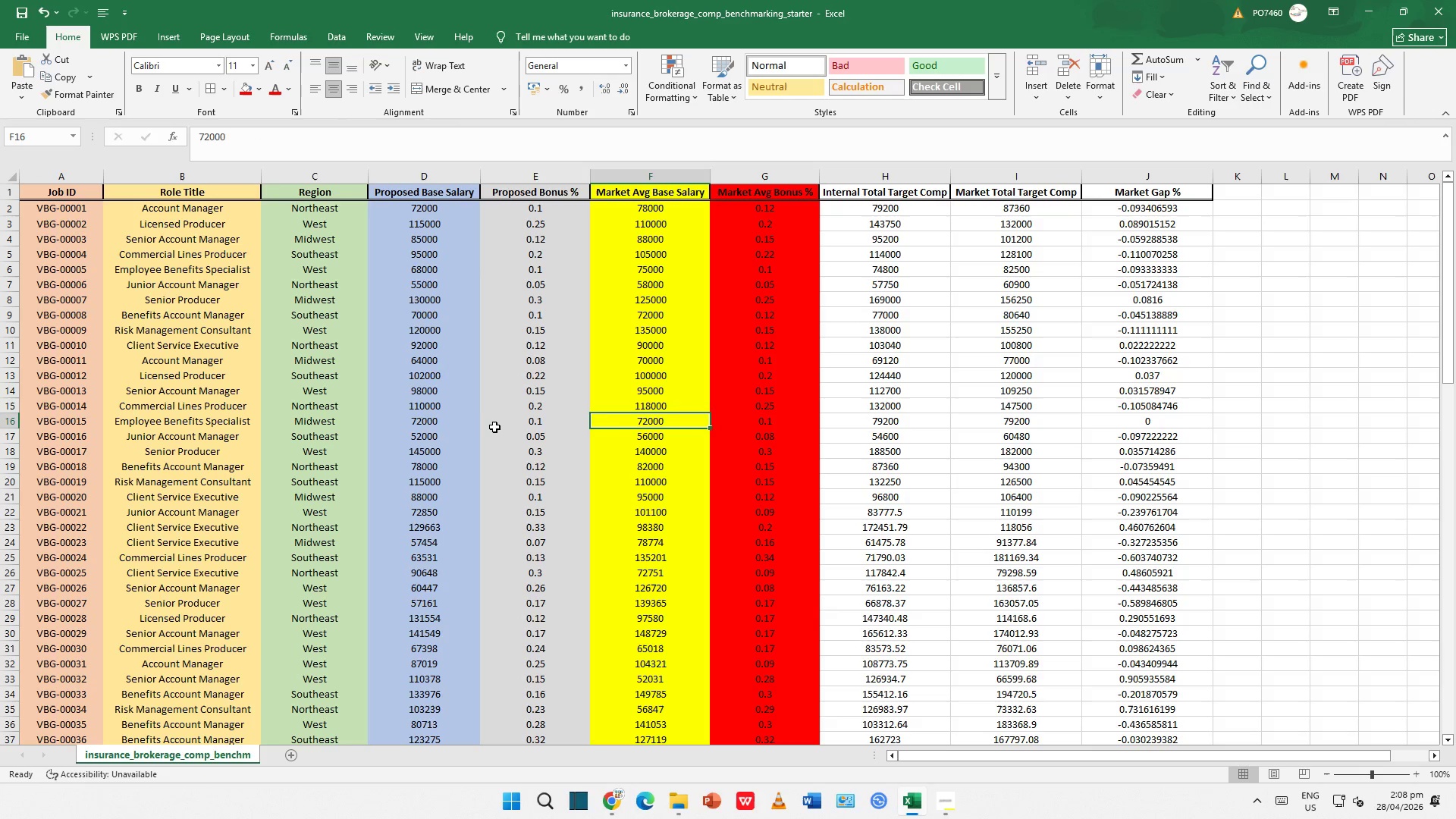 
triple_click([498, 428])
 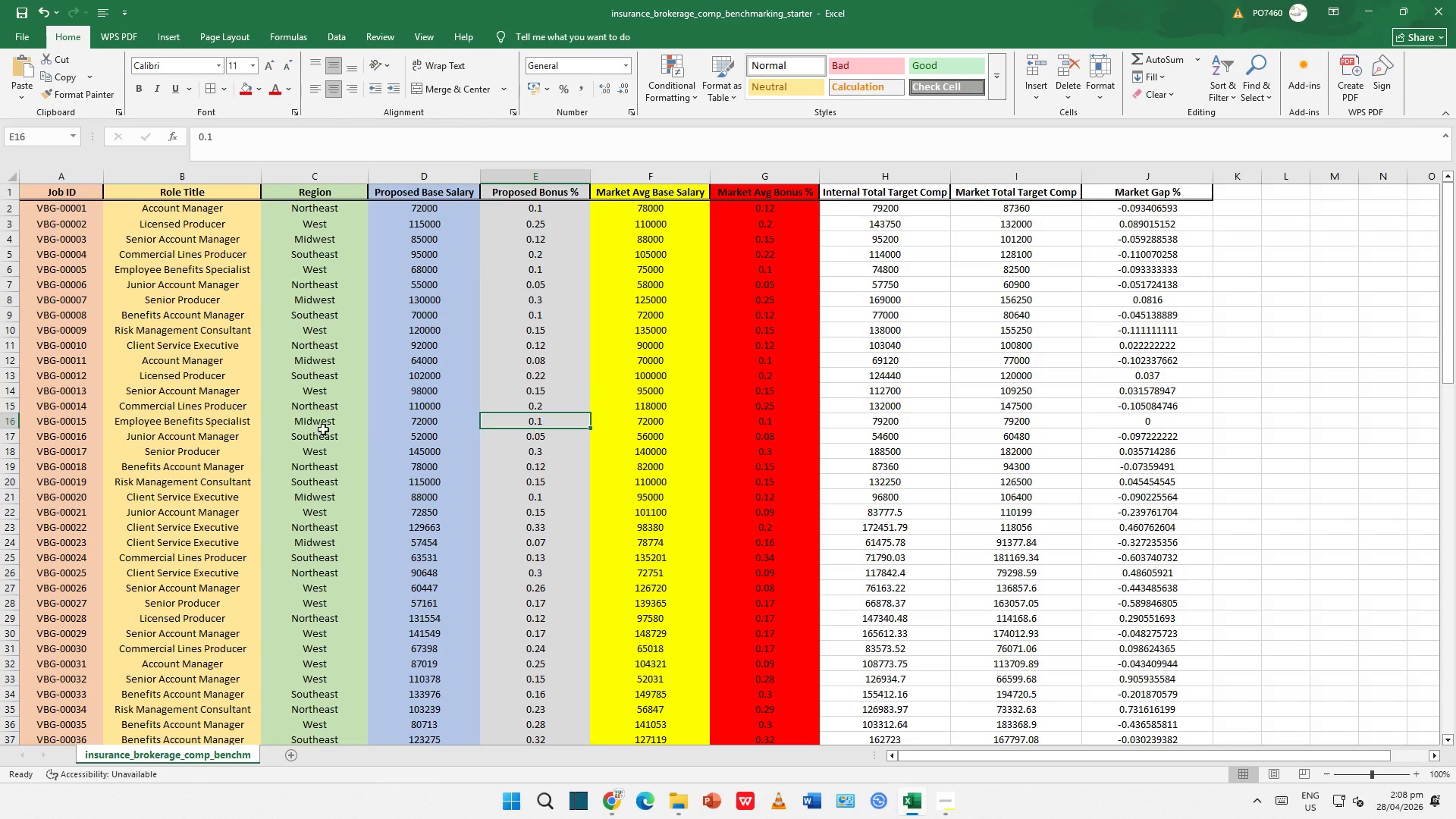 
triple_click([309, 432])
 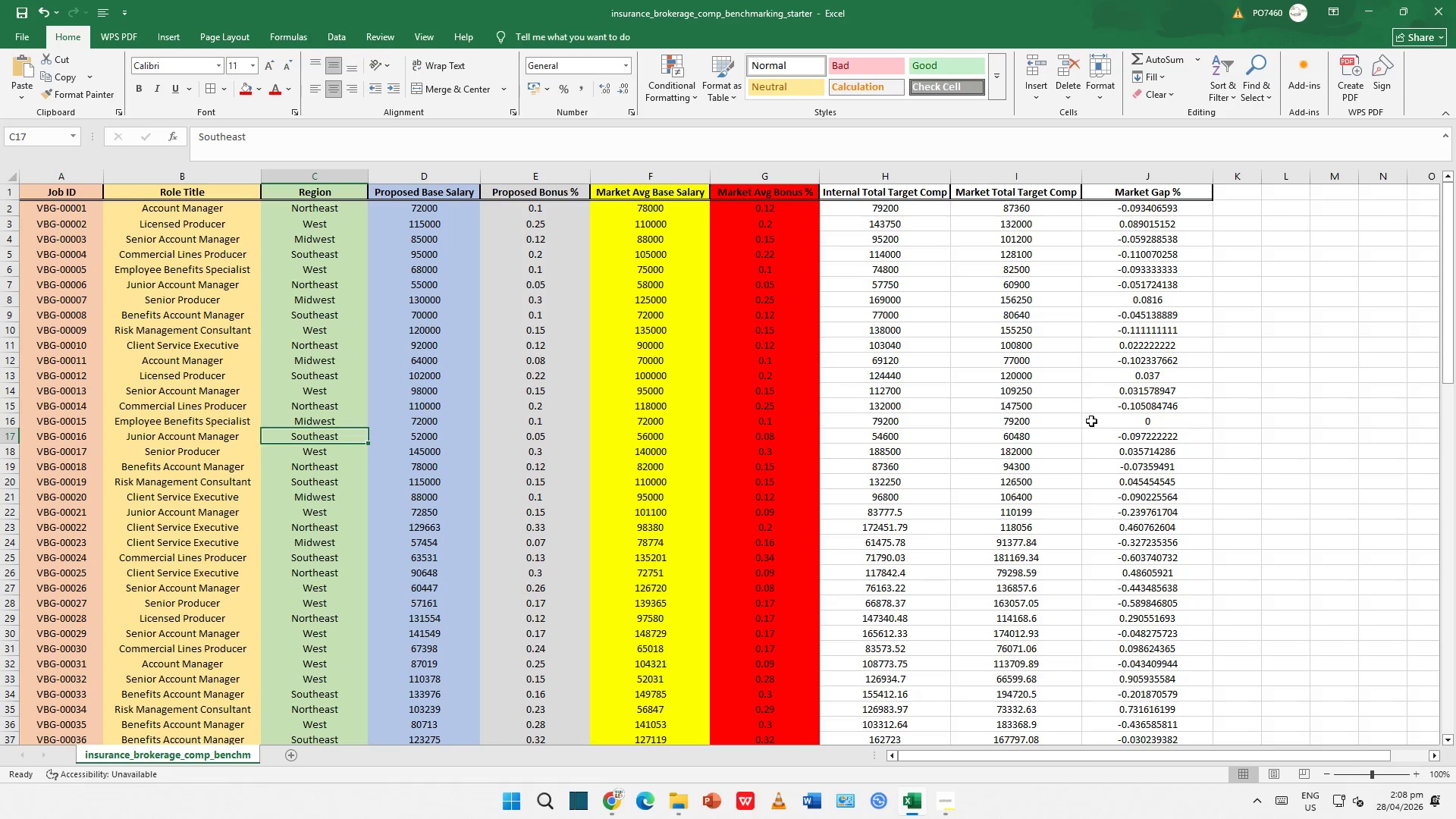 
left_click([1106, 421])
 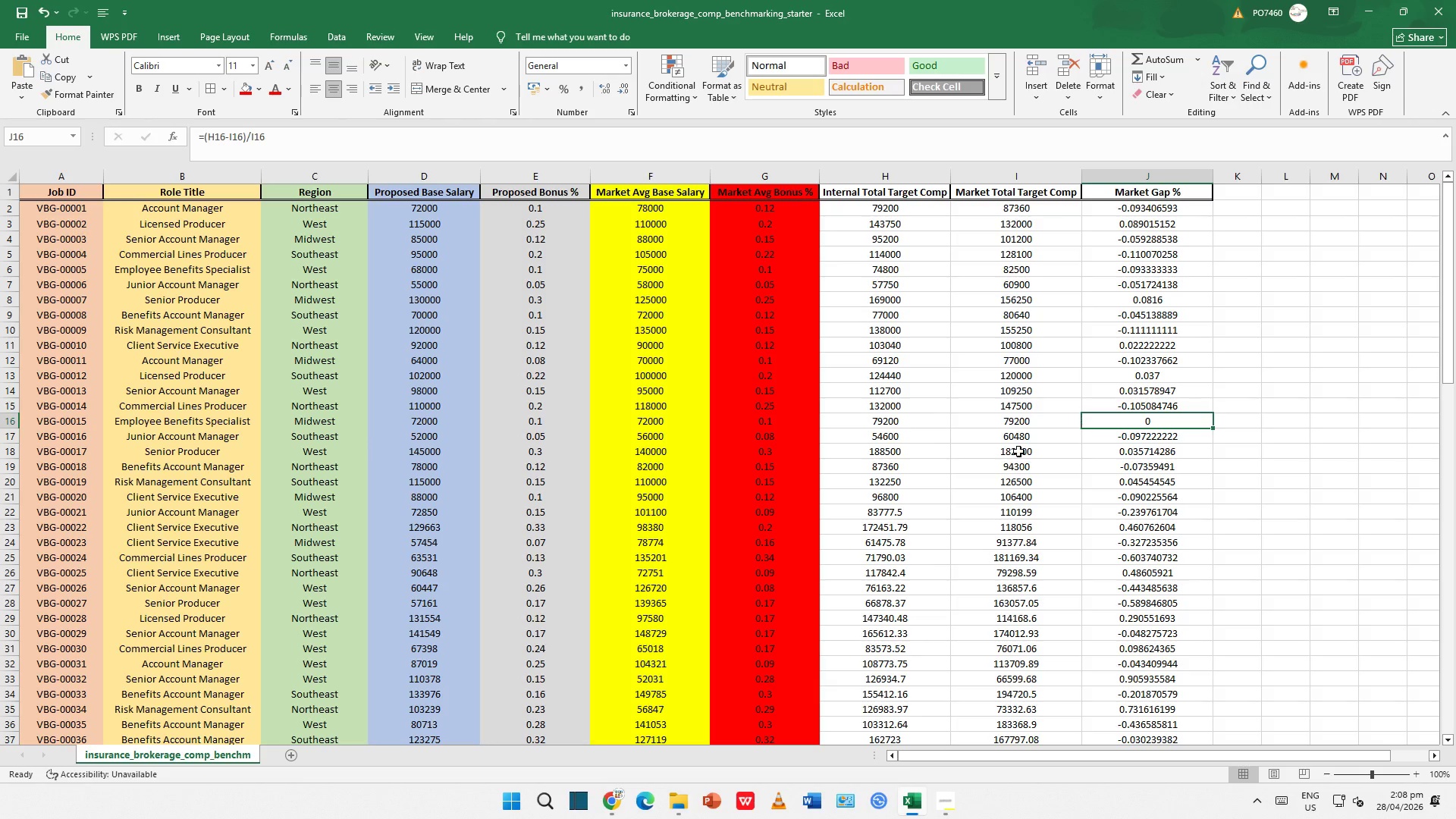 
left_click([1012, 468])
 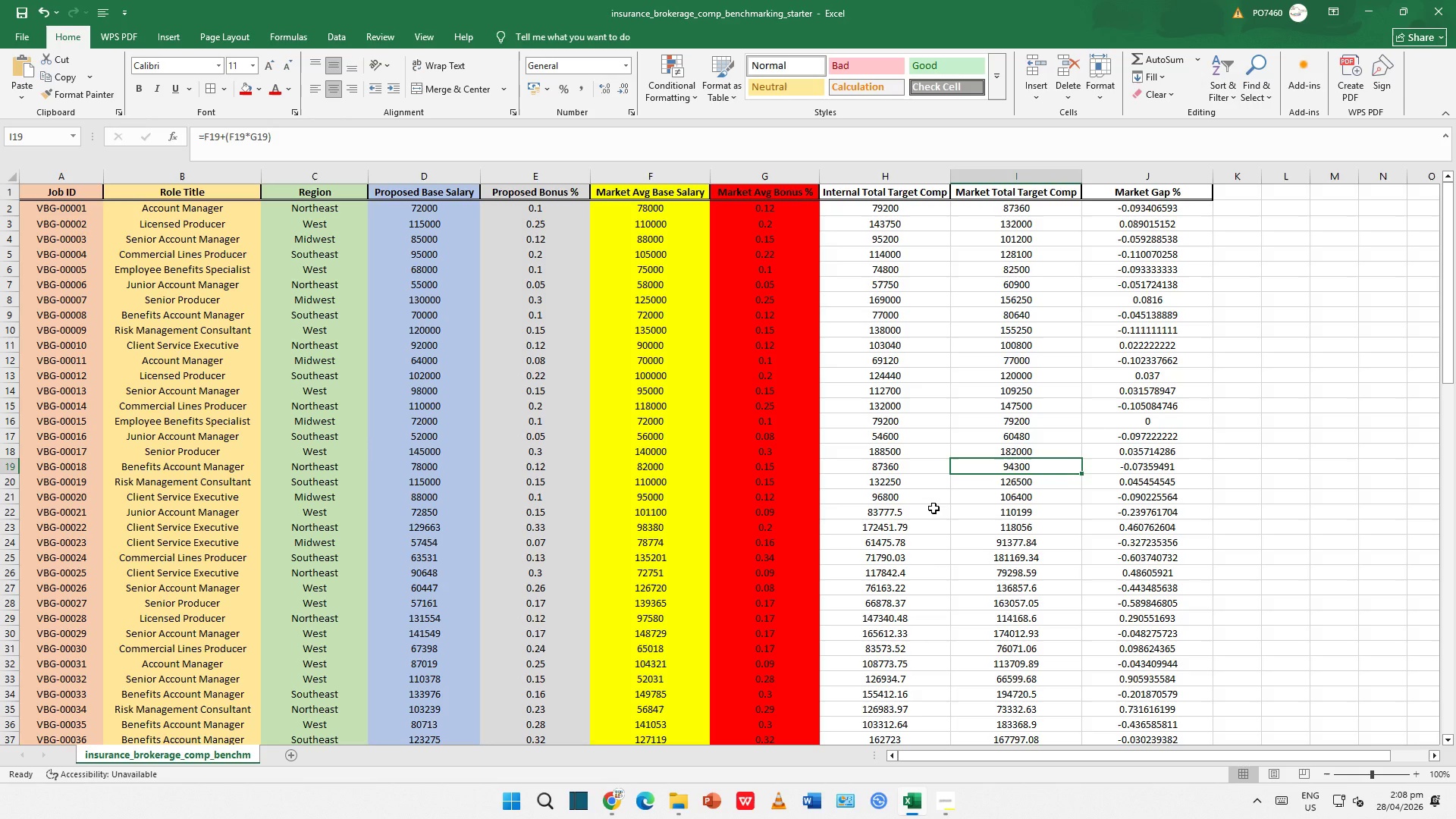 
left_click([927, 506])
 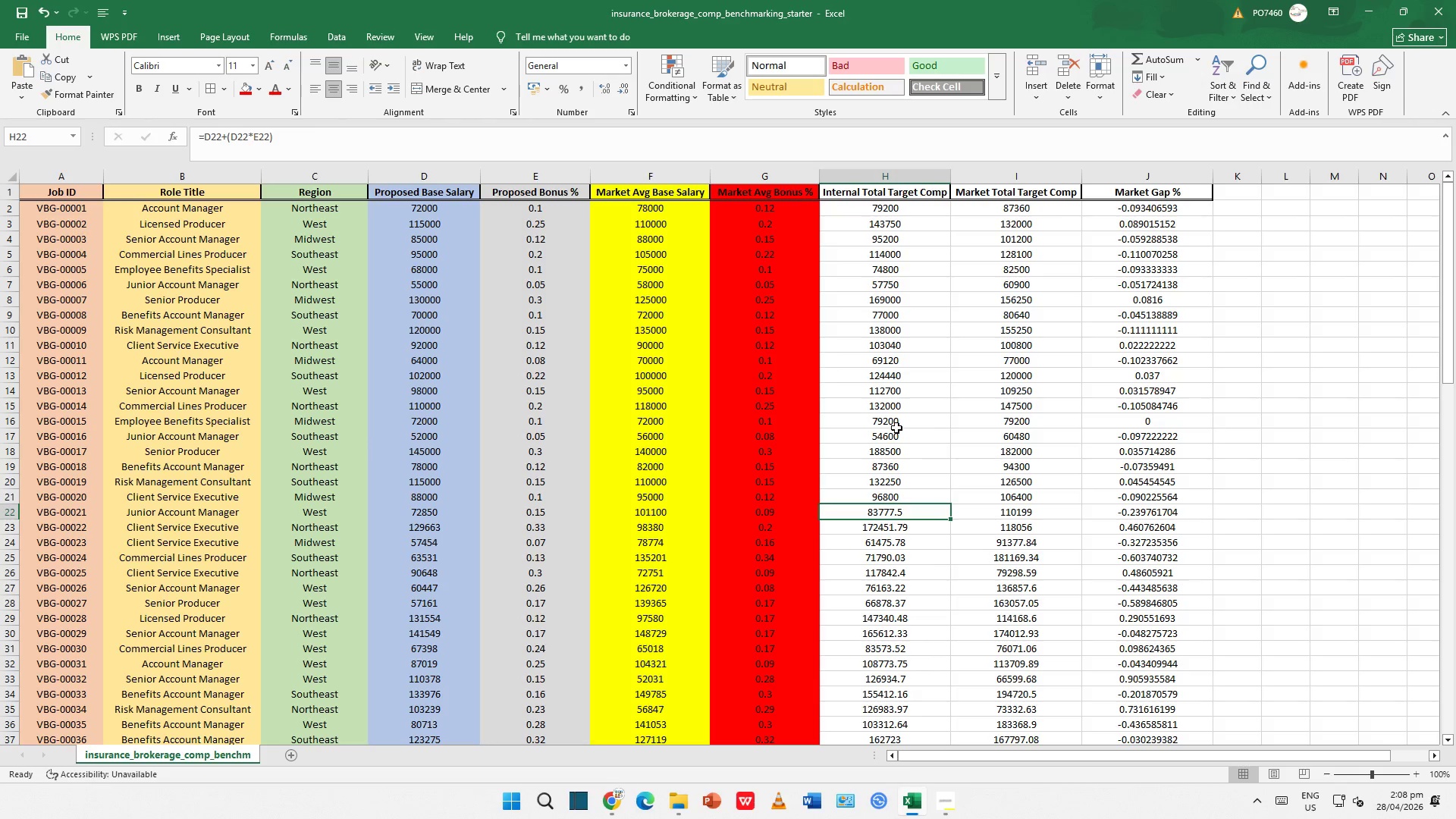 
scroll: coordinate [895, 427], scroll_direction: up, amount: 1.0
 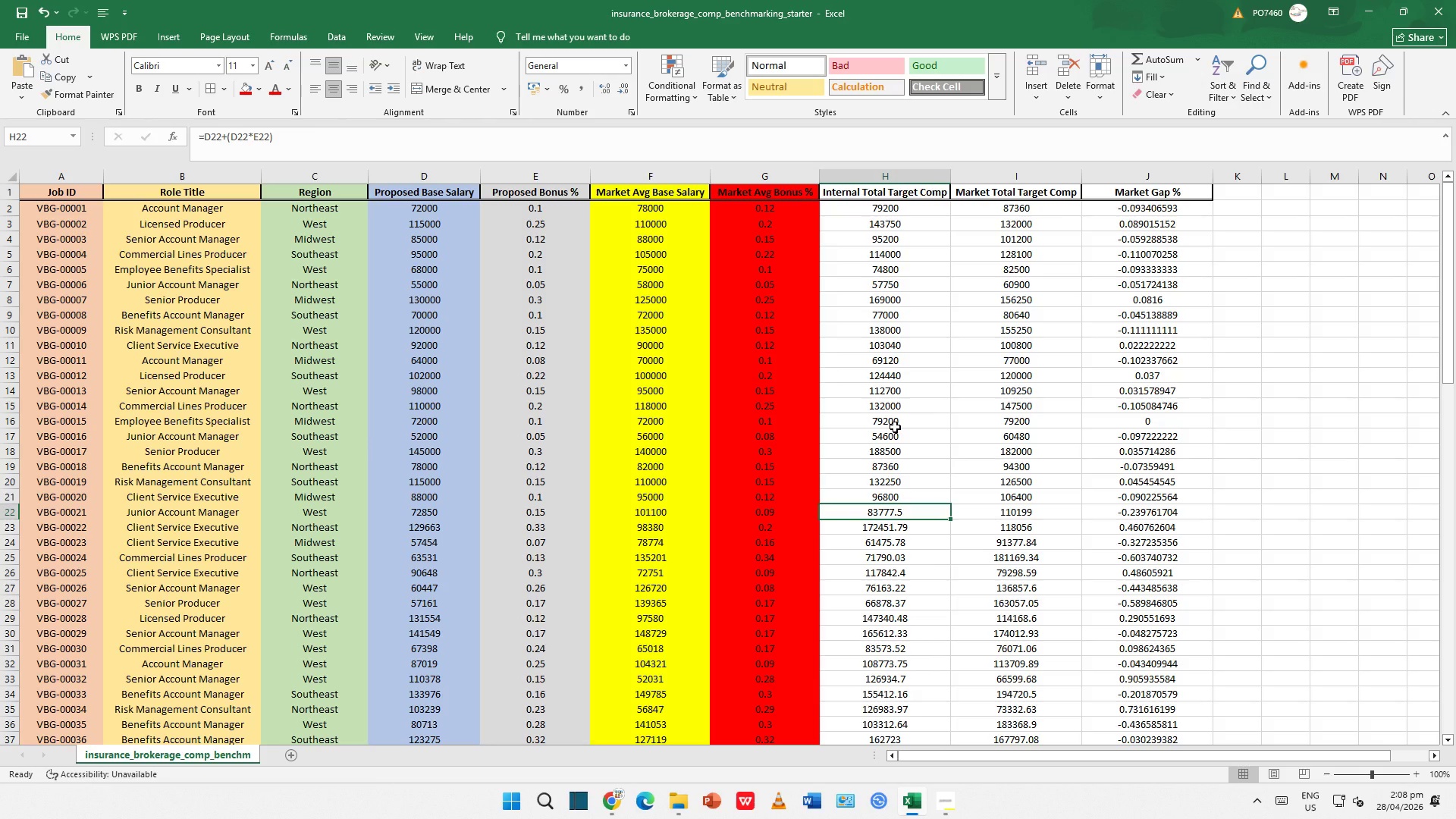 
left_click([895, 427])
 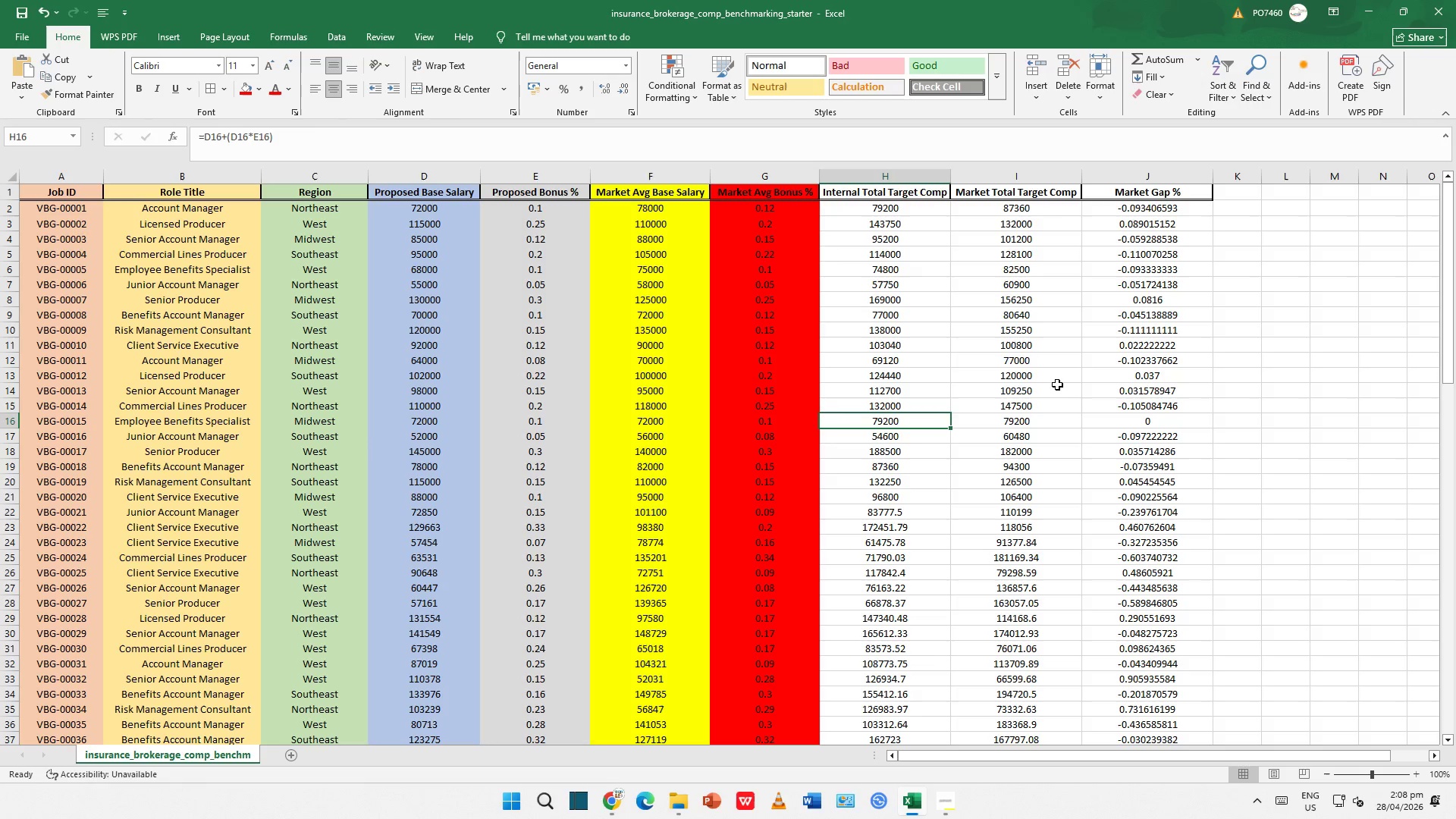 
double_click([408, 527])
 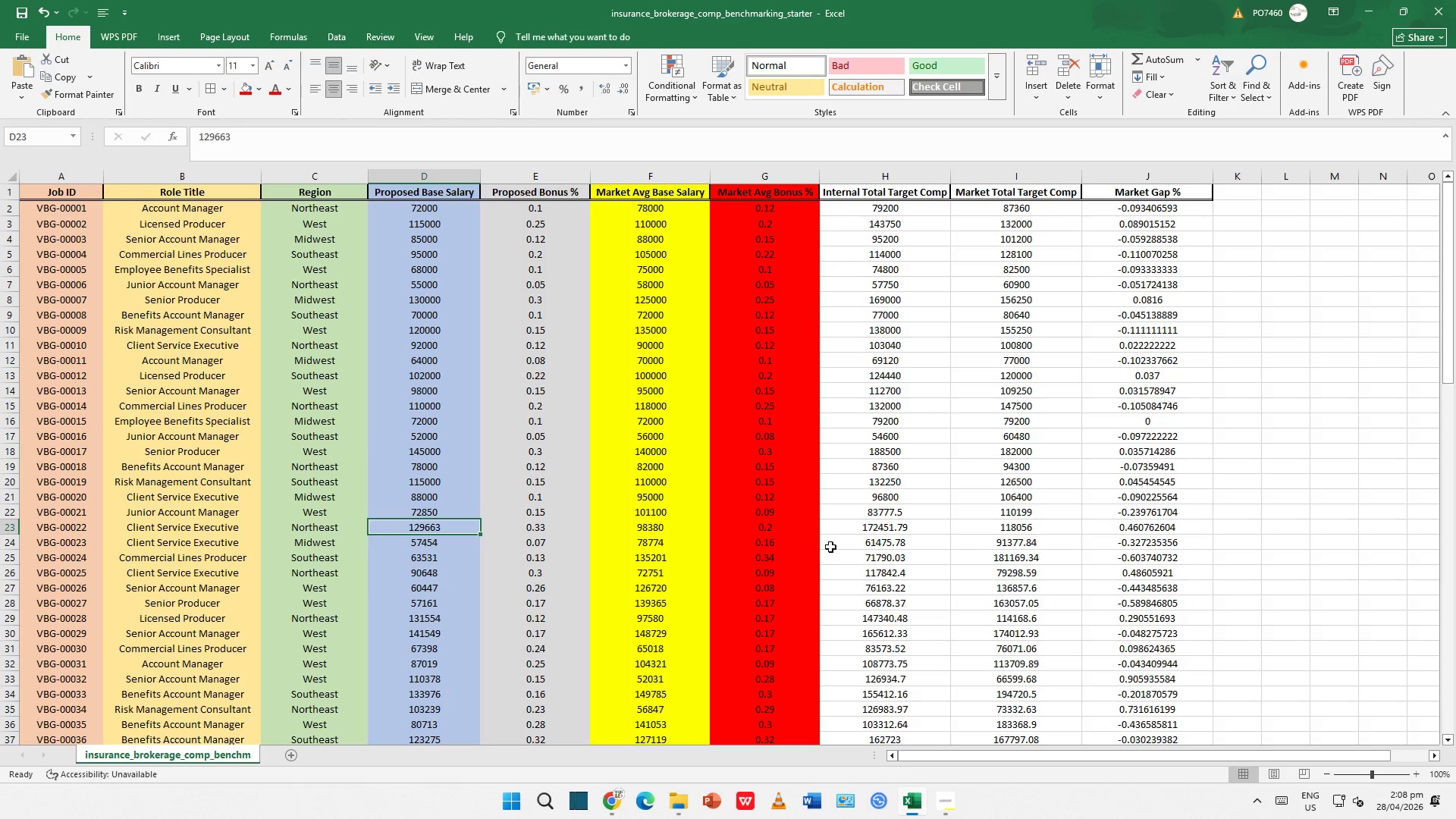 
left_click([949, 519])
 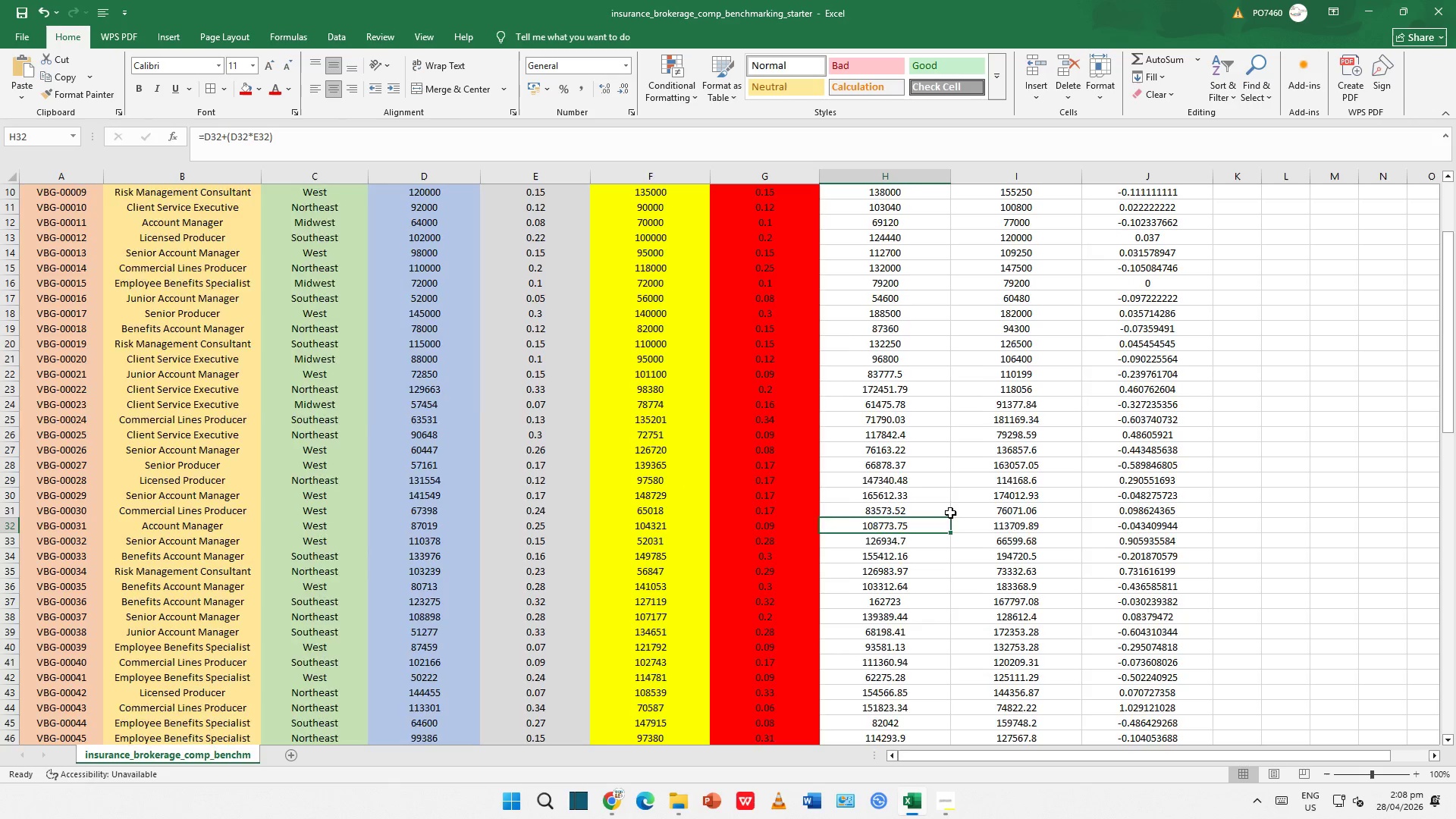 
scroll: coordinate [827, 544], scroll_direction: down, amount: 3.0
 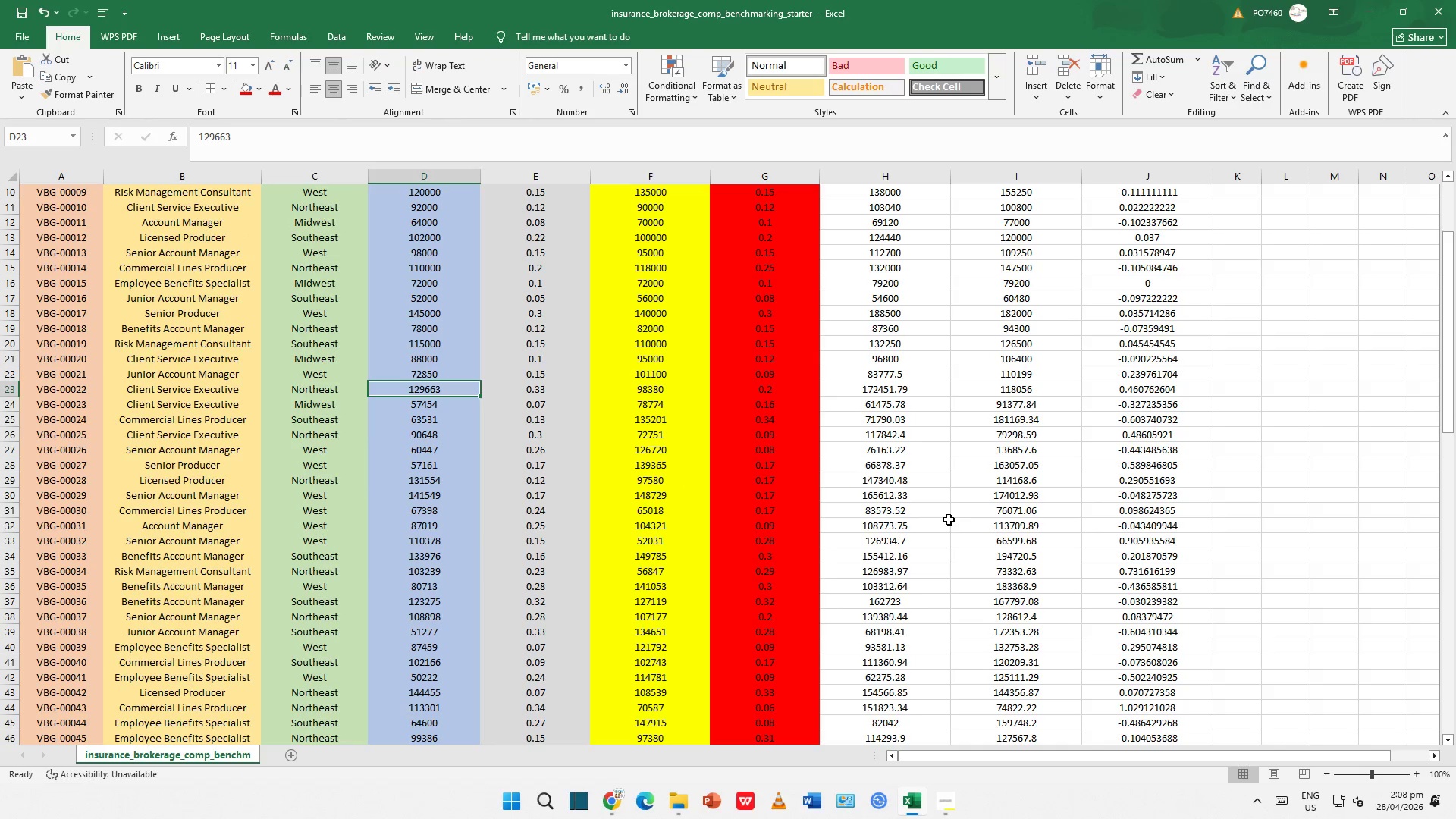 
left_click([888, 553])
 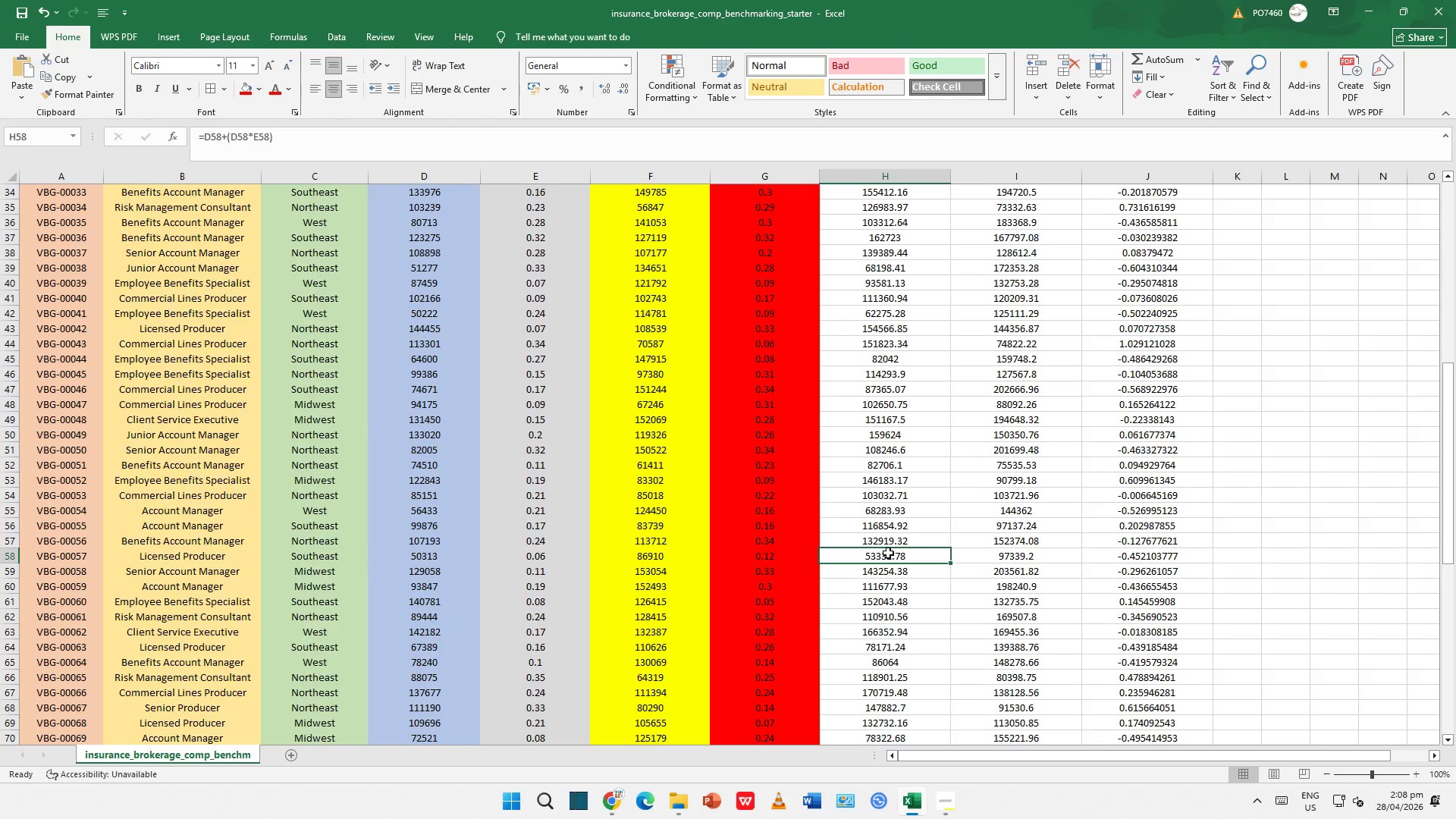 
scroll: coordinate [888, 553], scroll_direction: down, amount: 20.0
 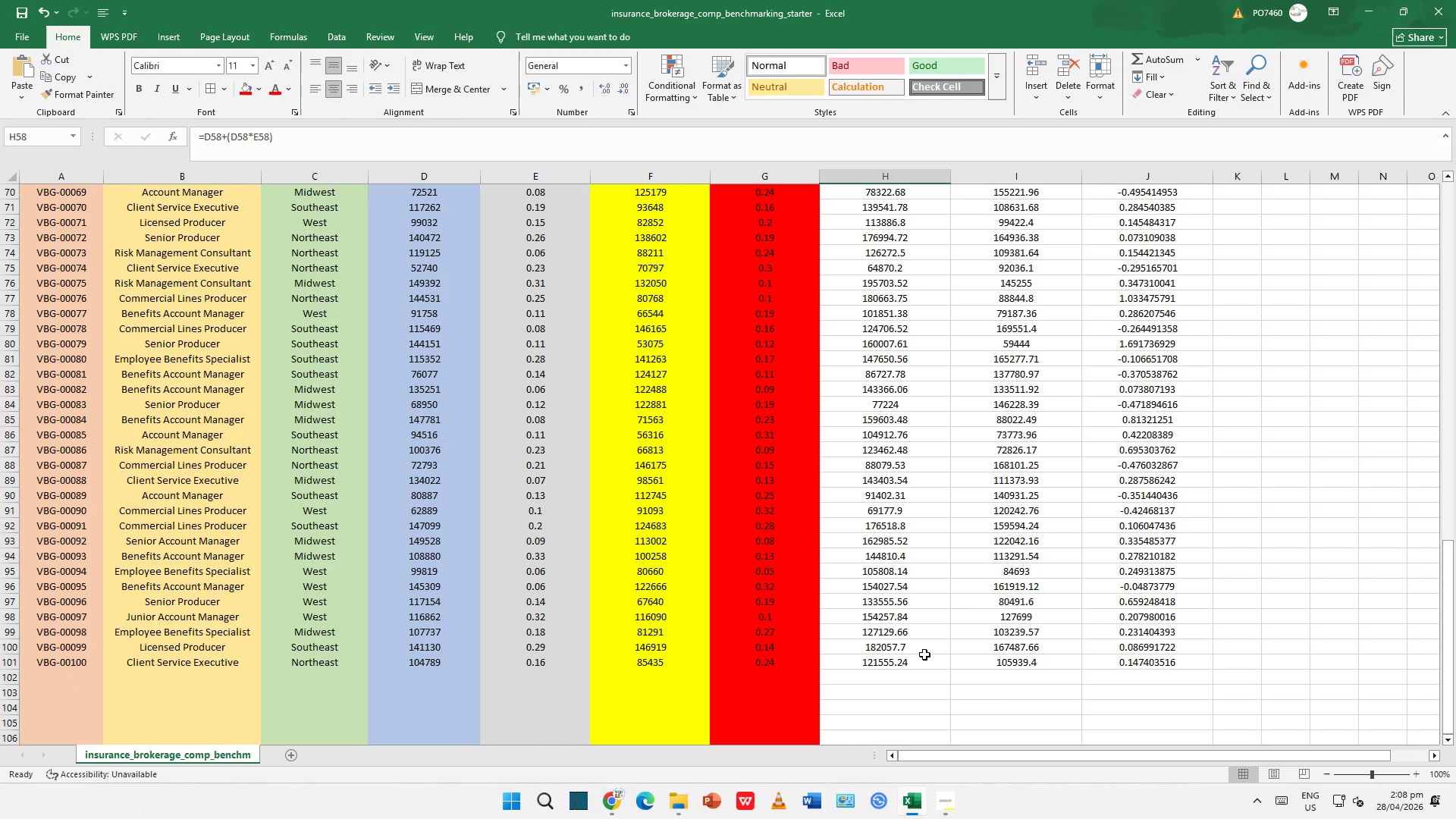 
left_click([924, 654])
 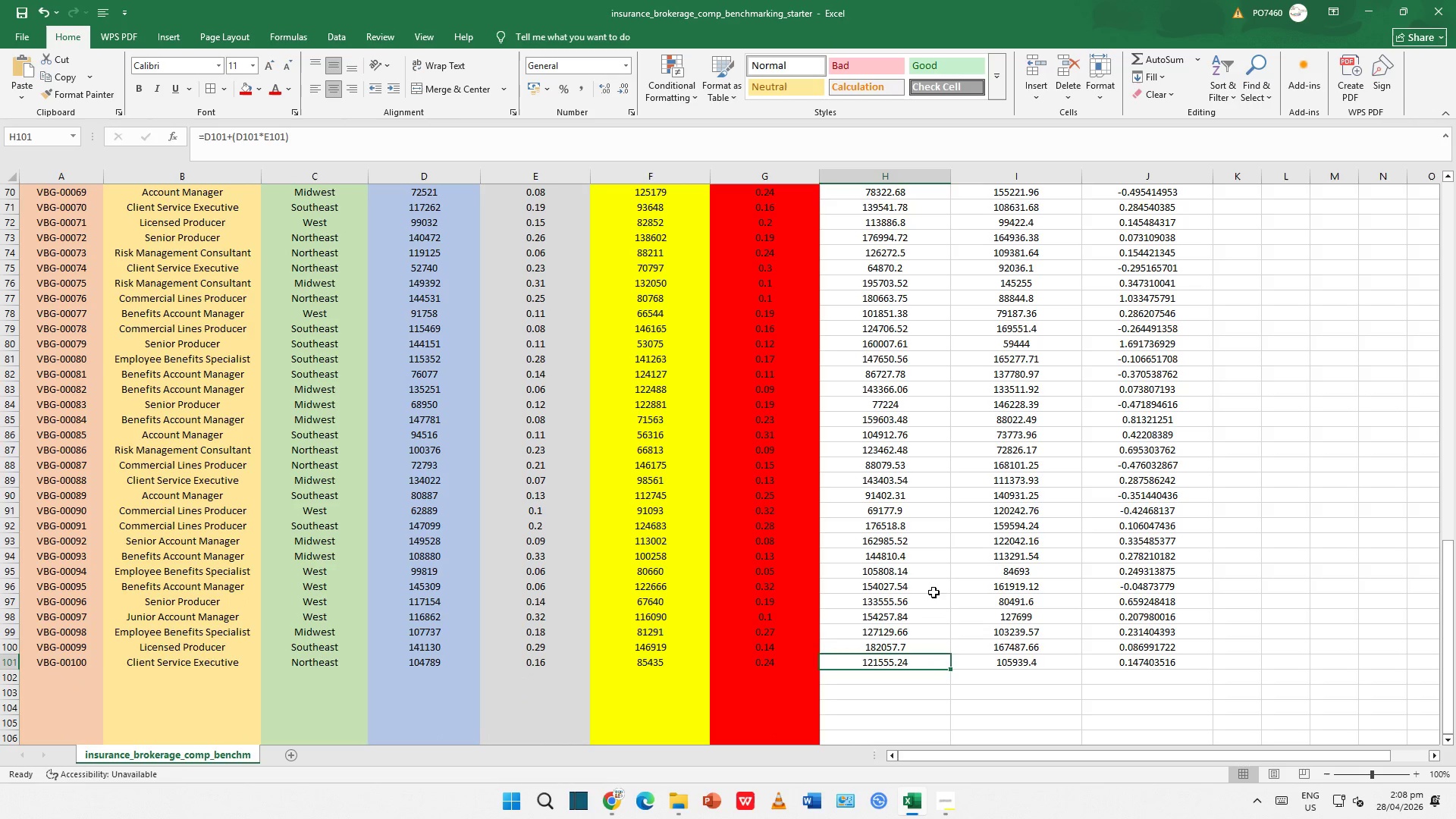 
left_click([925, 582])
 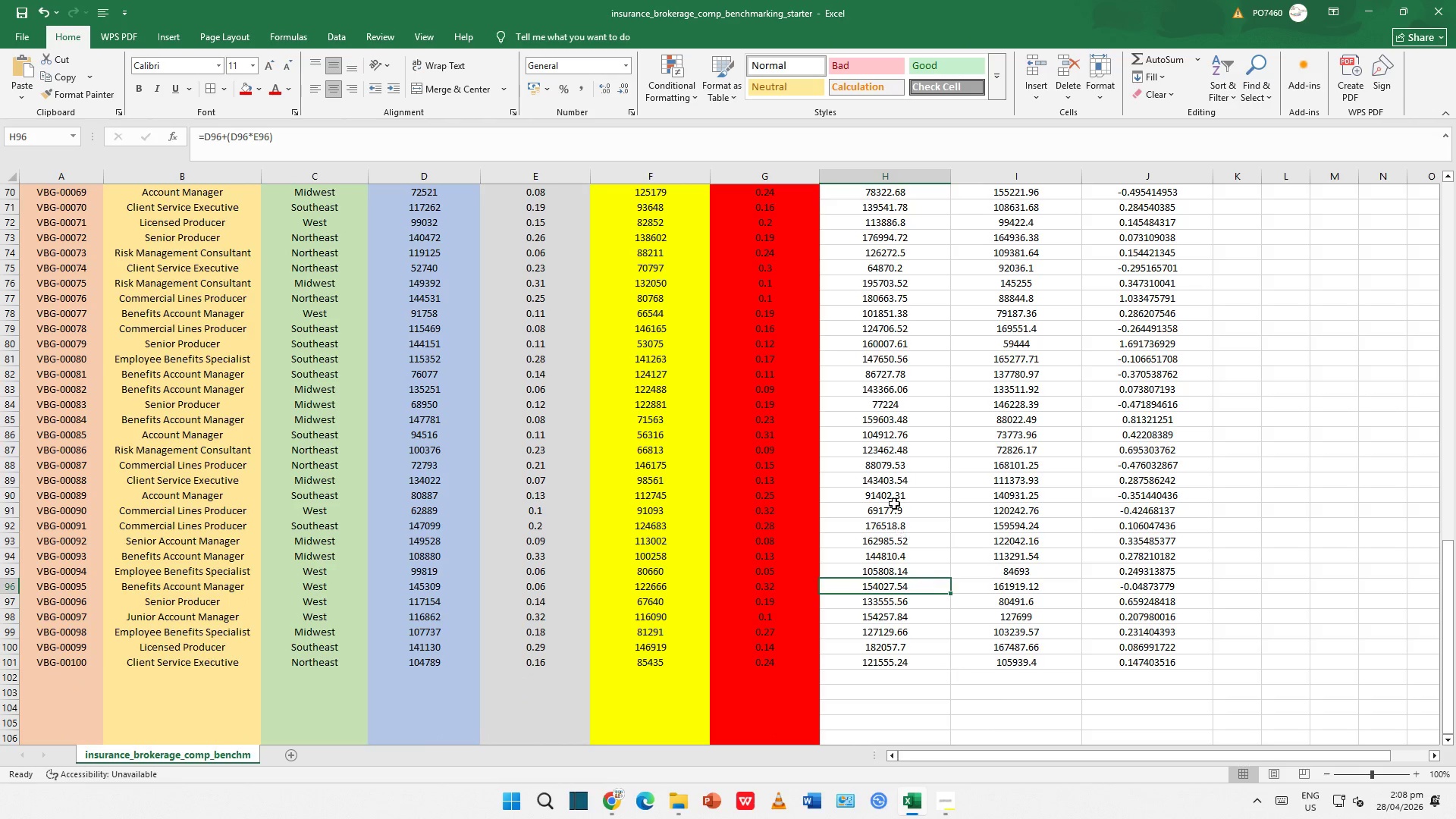 
left_click([894, 503])
 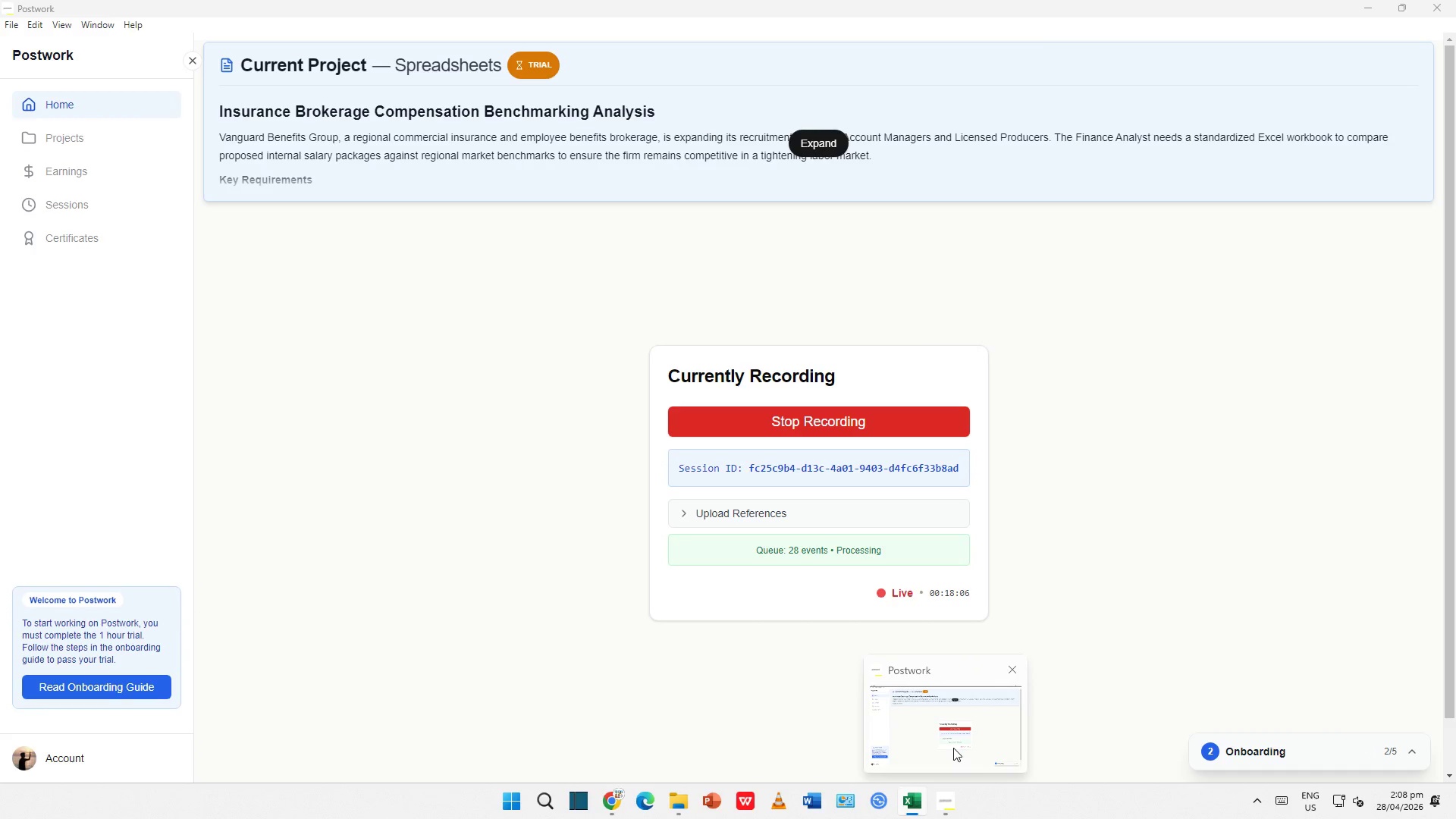 
scroll: coordinate [894, 503], scroll_direction: up, amount: 4.0
 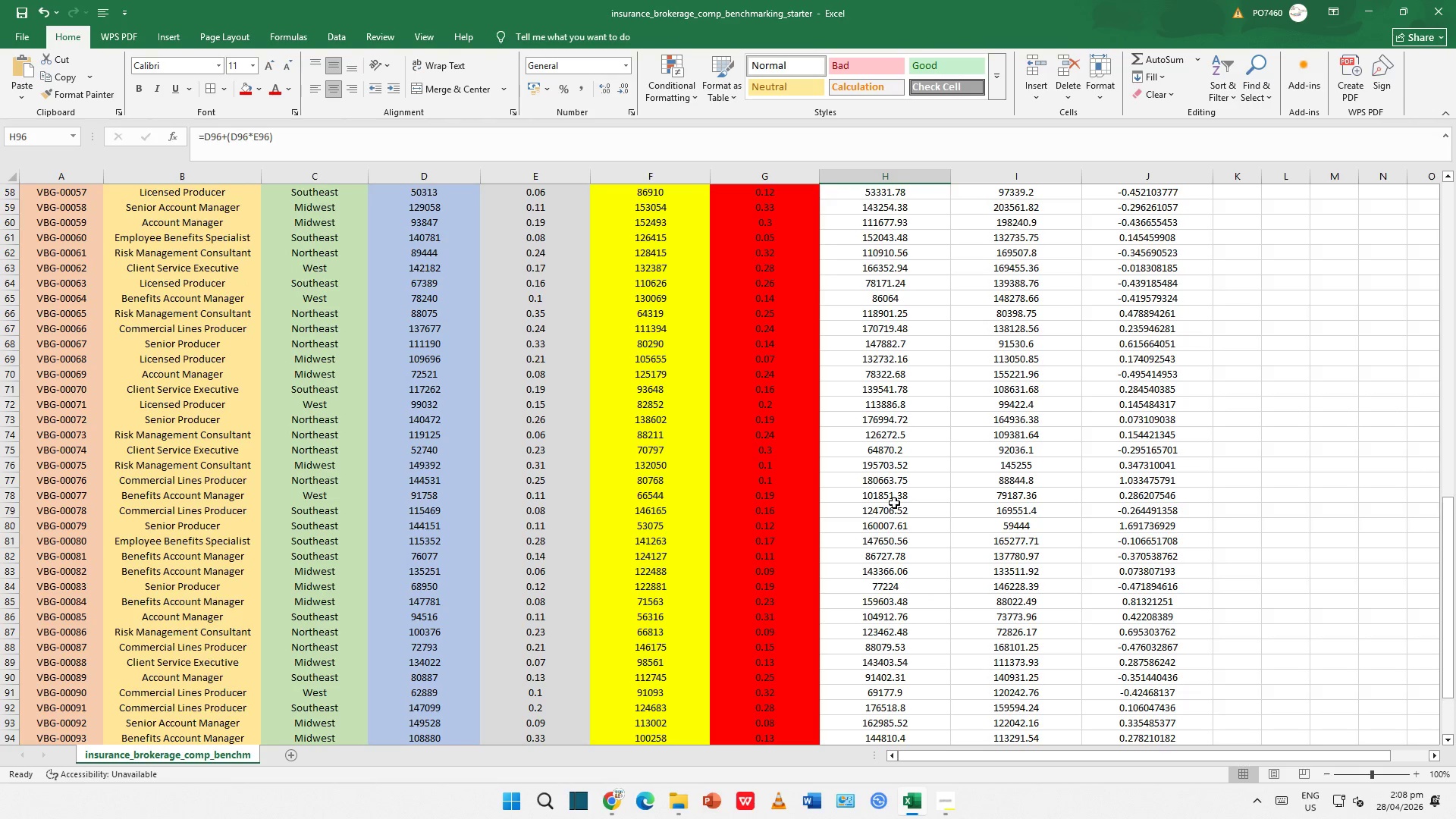 
wait(8.73)
 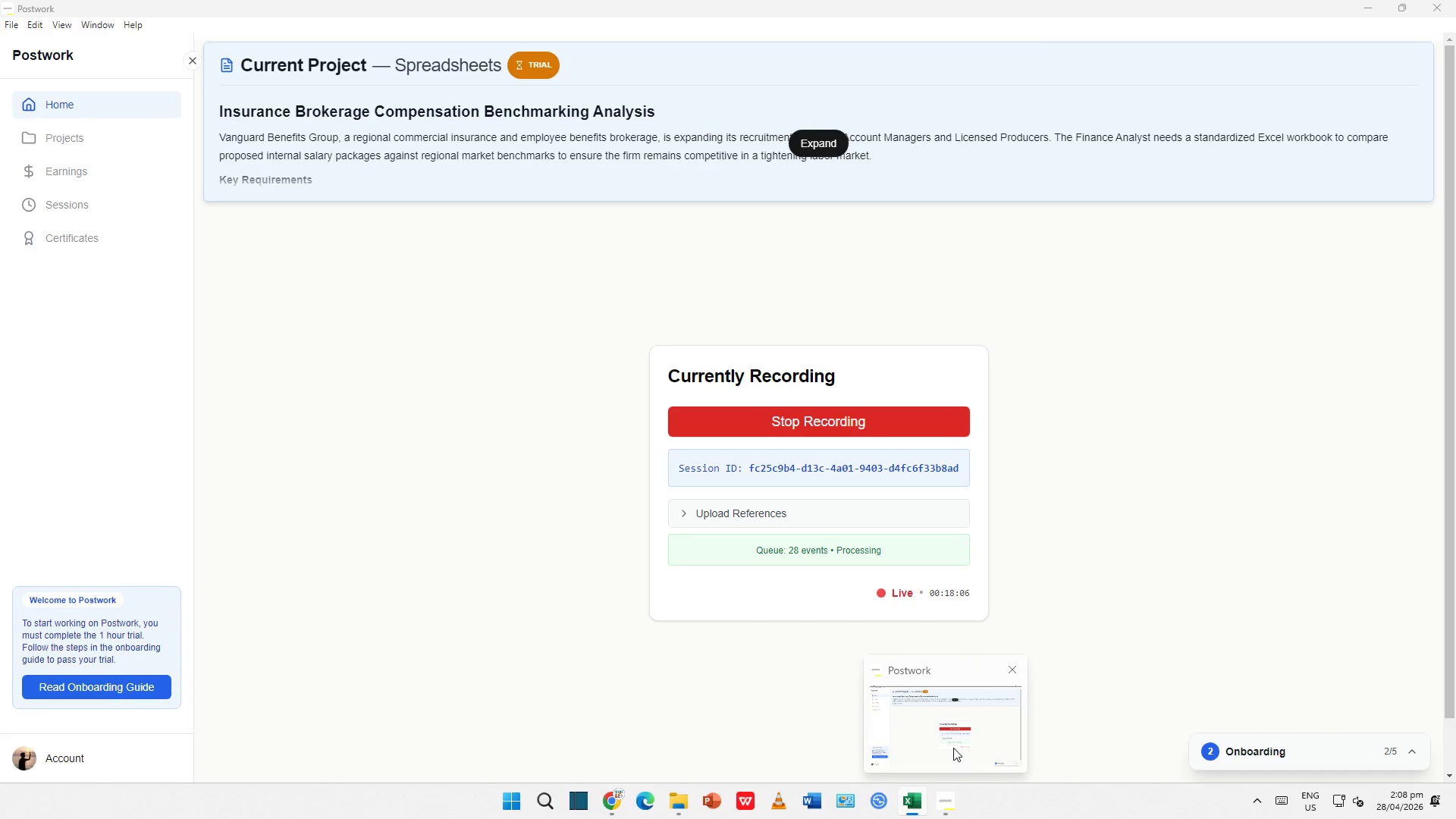 
double_click([867, 391])
 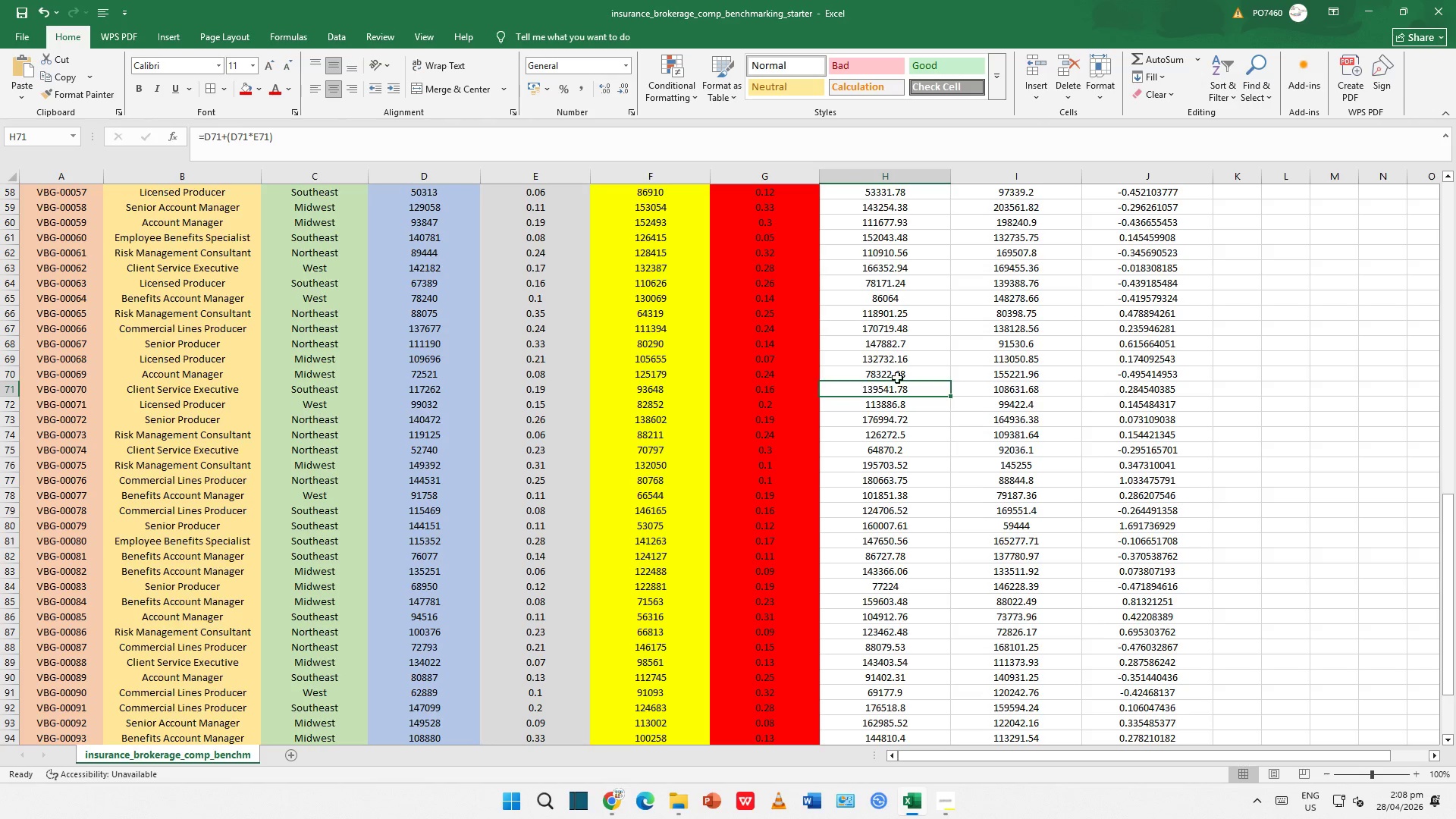 
scroll: coordinate [899, 377], scroll_direction: up, amount: 25.0
 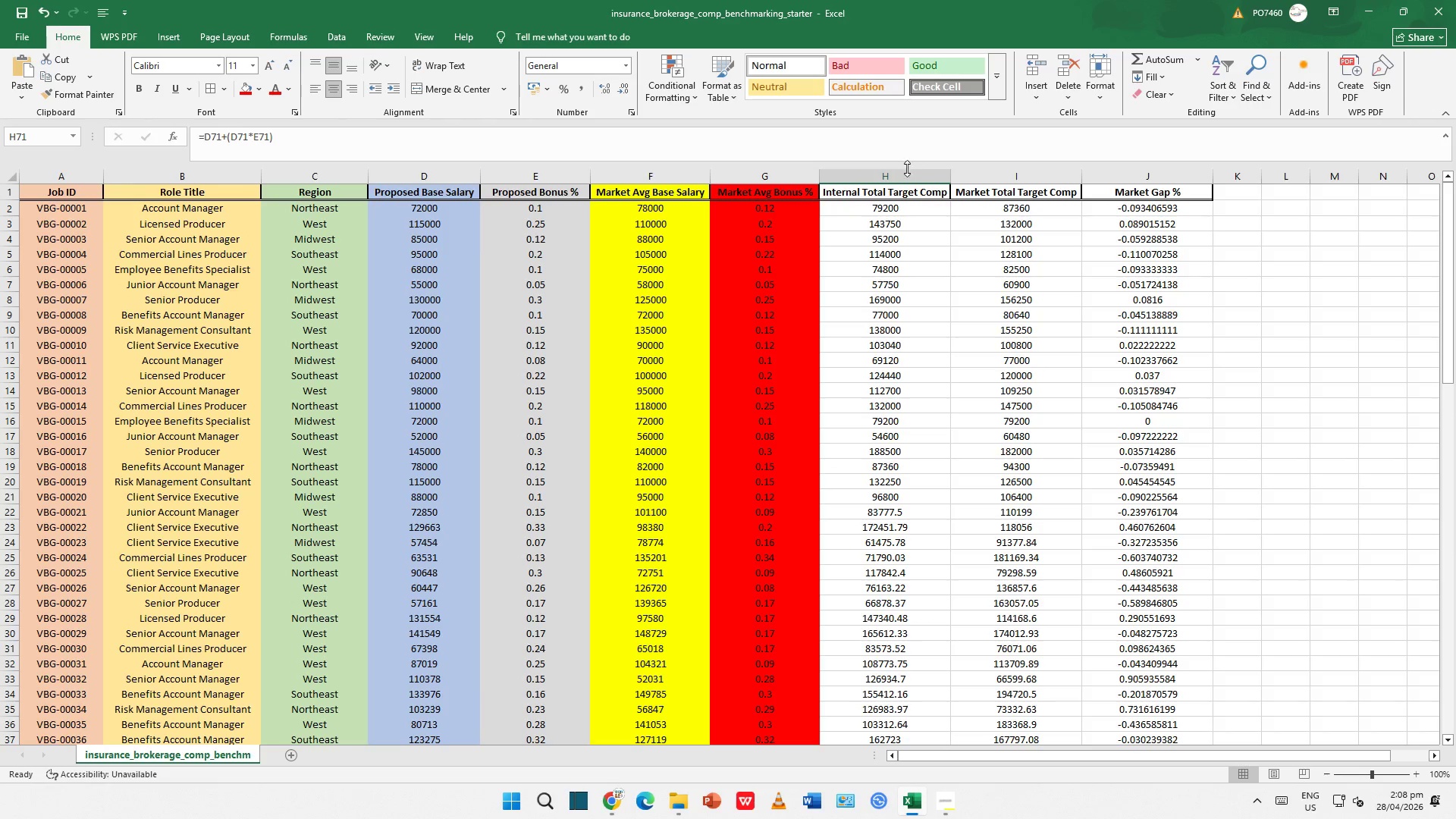 
left_click([900, 180])
 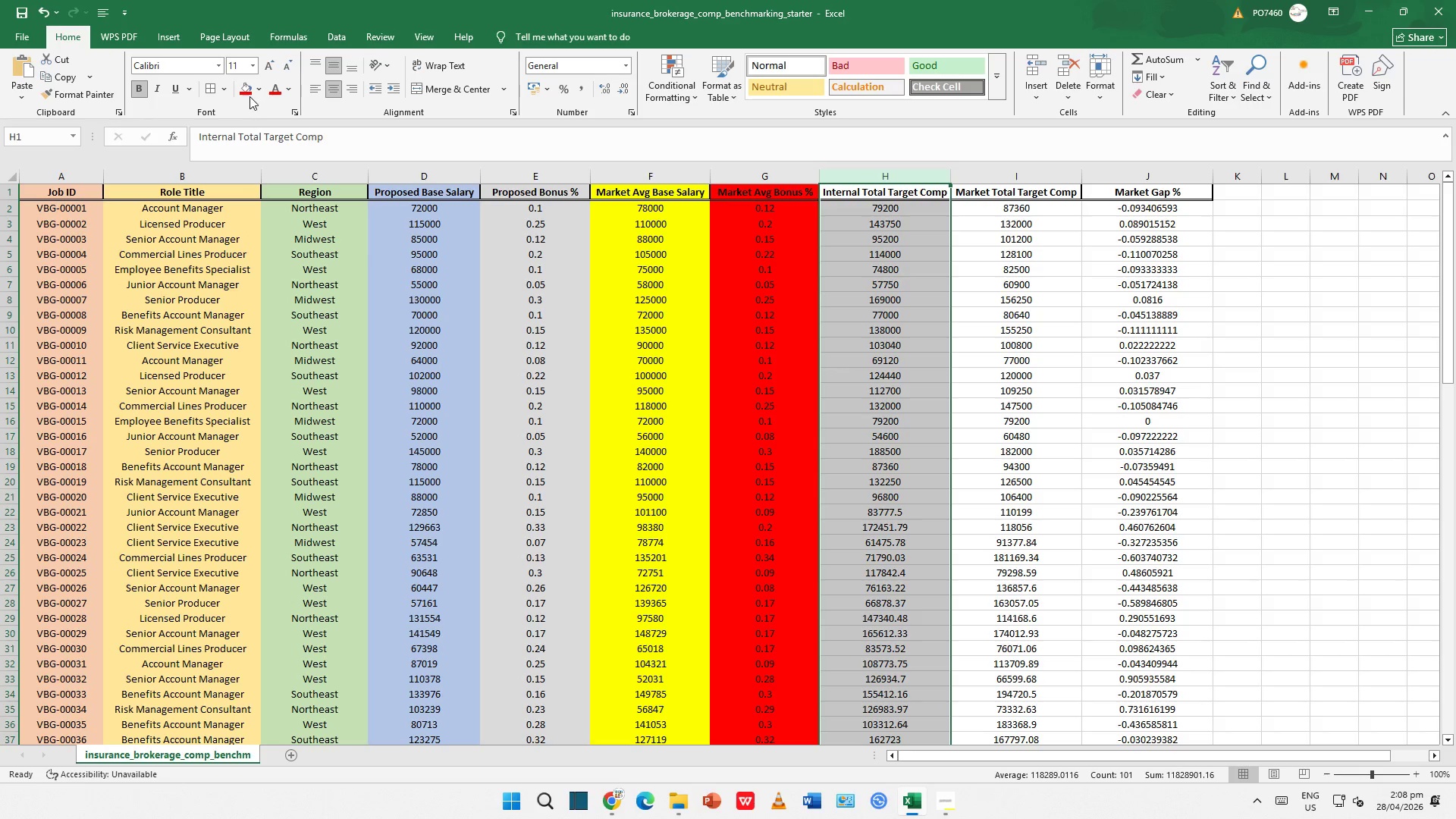 
left_click([265, 91])
 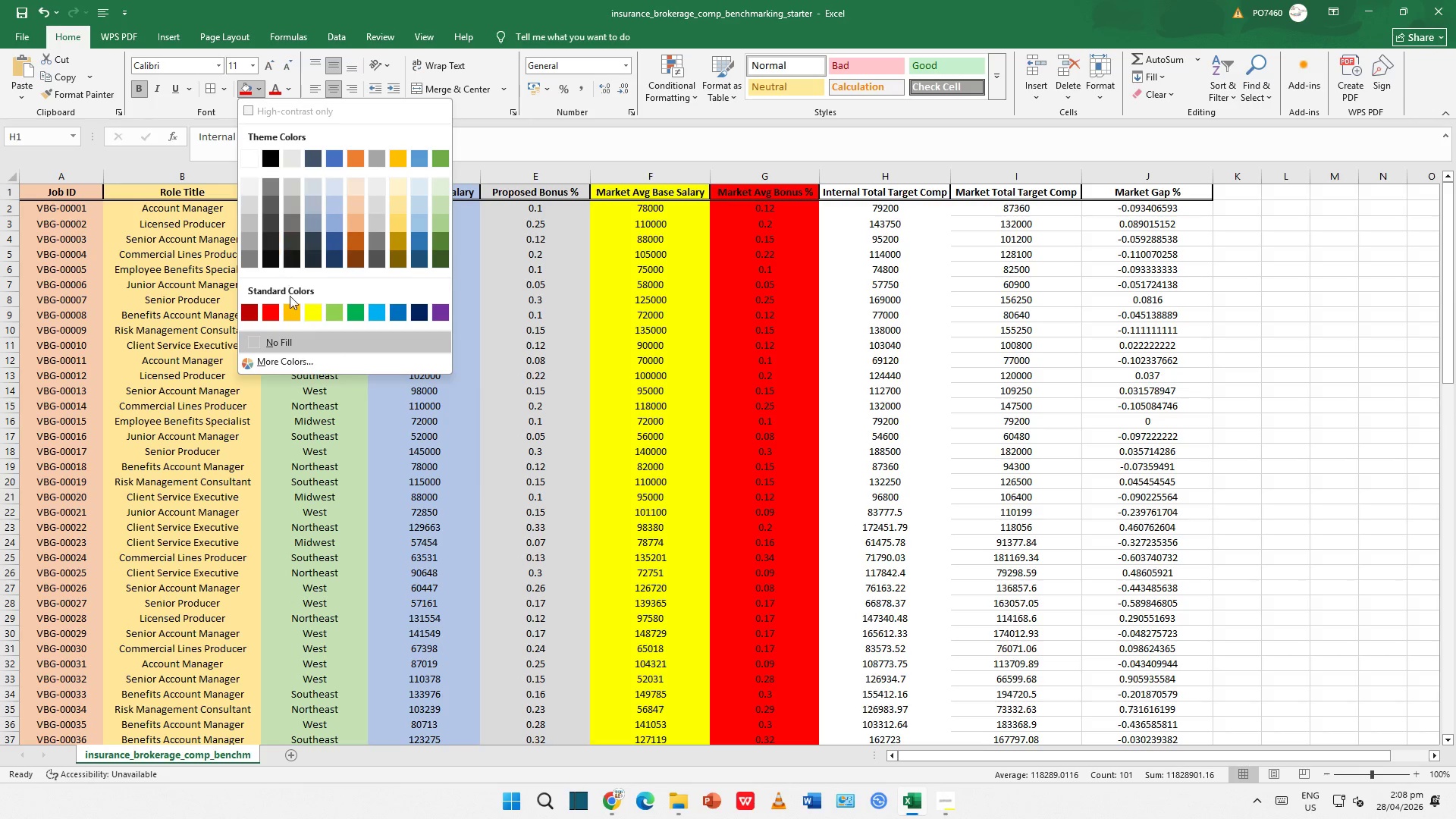 
left_click([259, 360])
 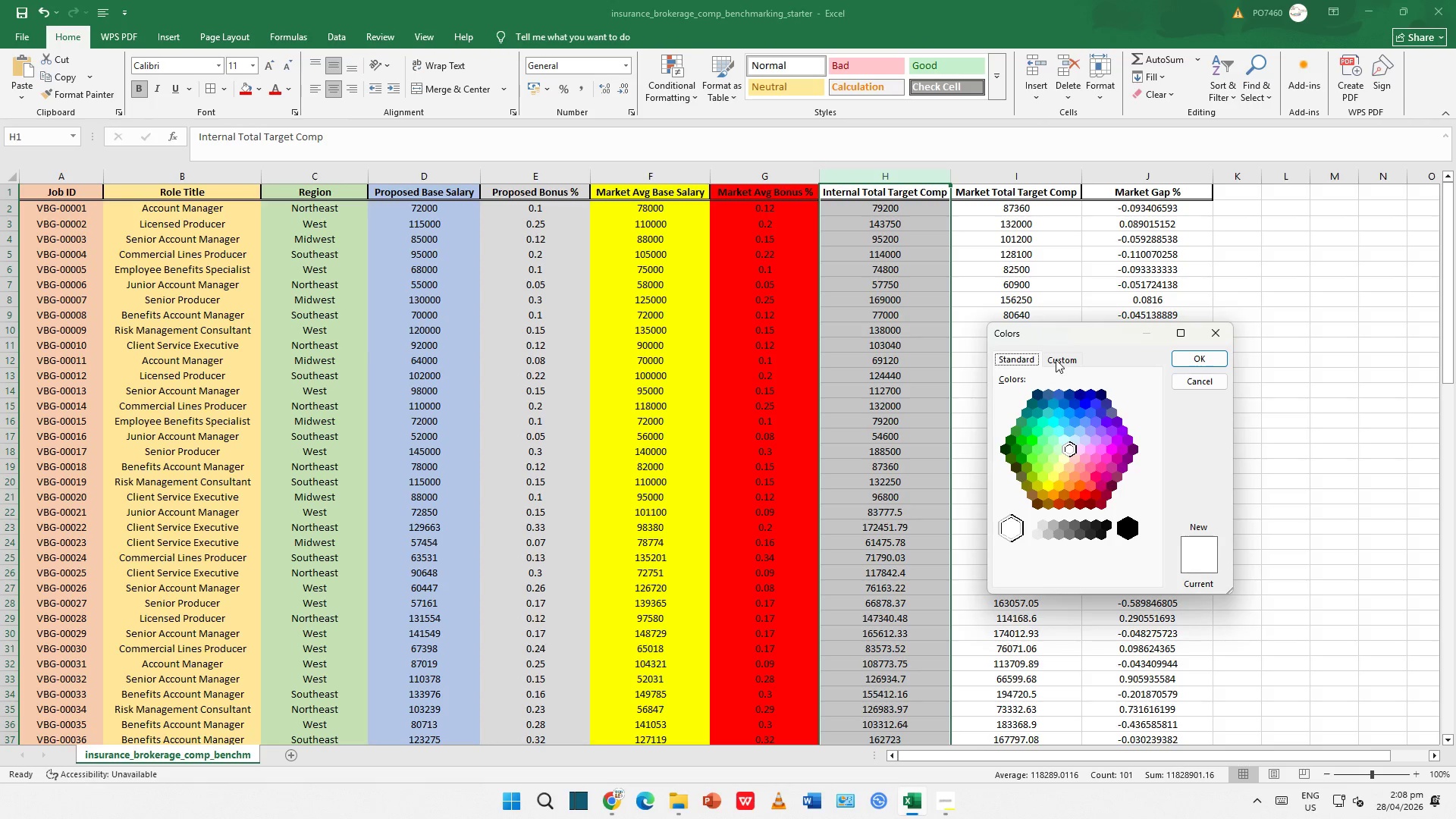 
left_click([1050, 366])
 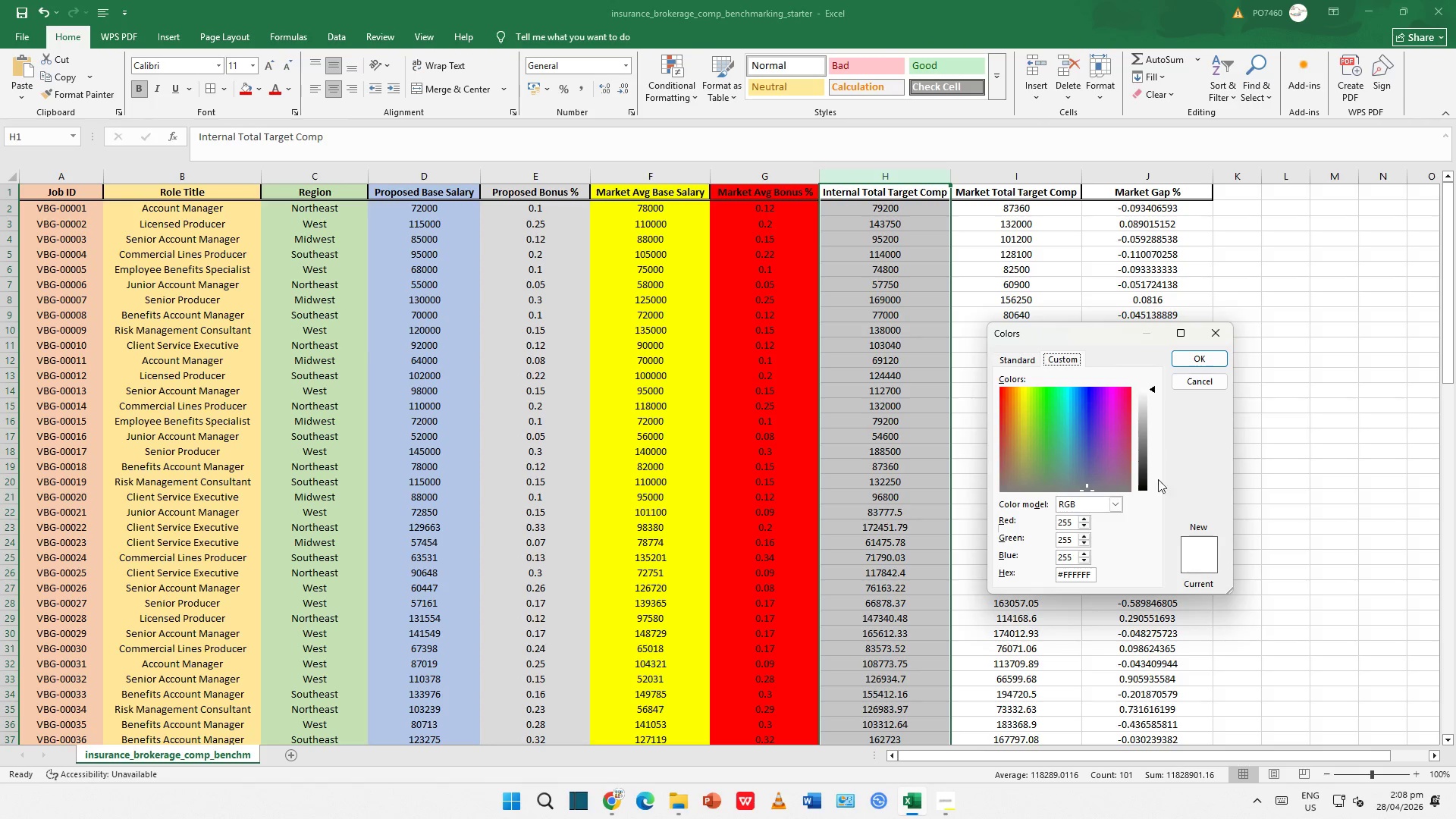 
left_click_drag(start_coordinate=[1087, 485], to_coordinate=[1110, 454])
 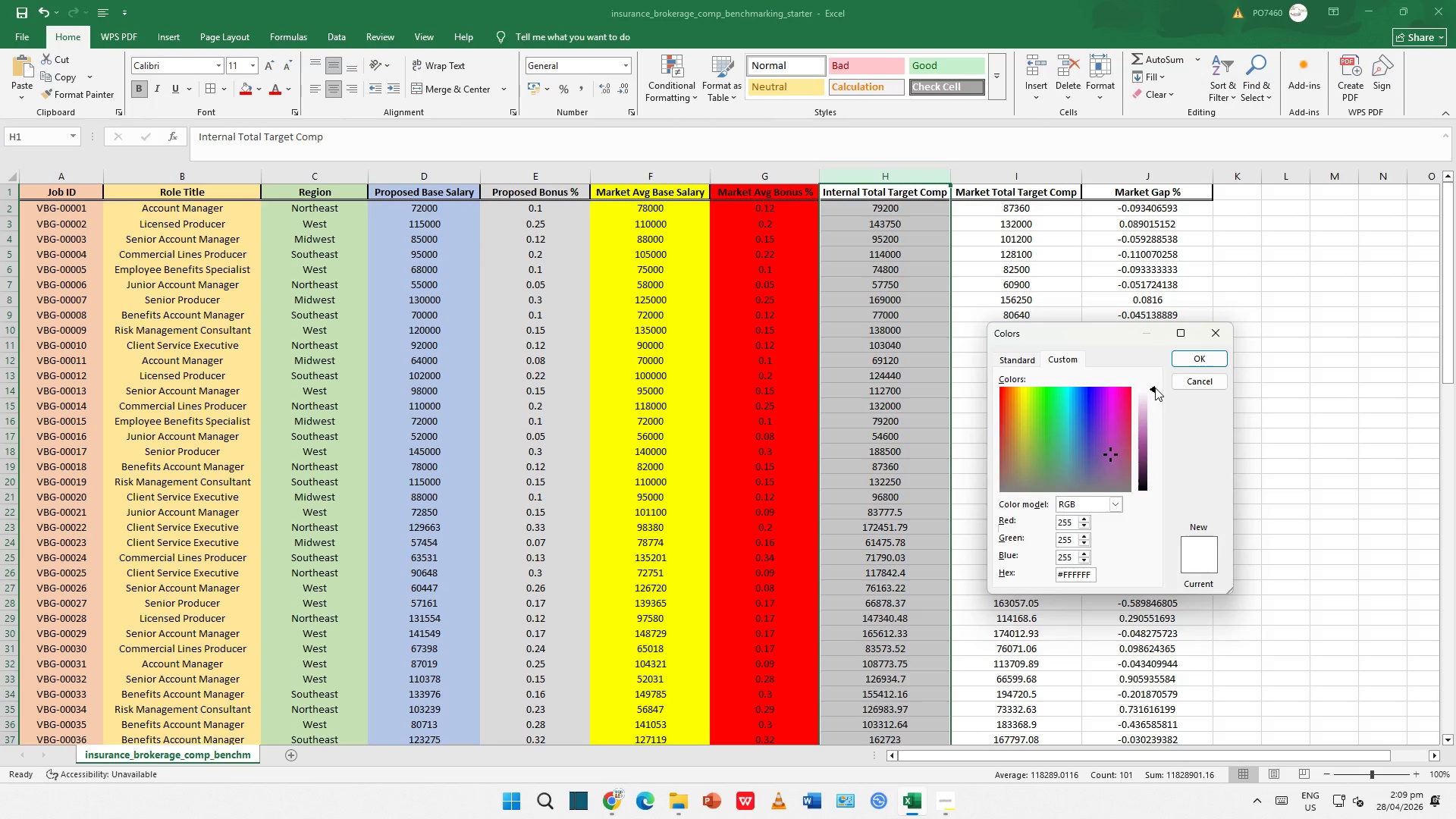 
left_click_drag(start_coordinate=[1155, 388], to_coordinate=[1153, 416])
 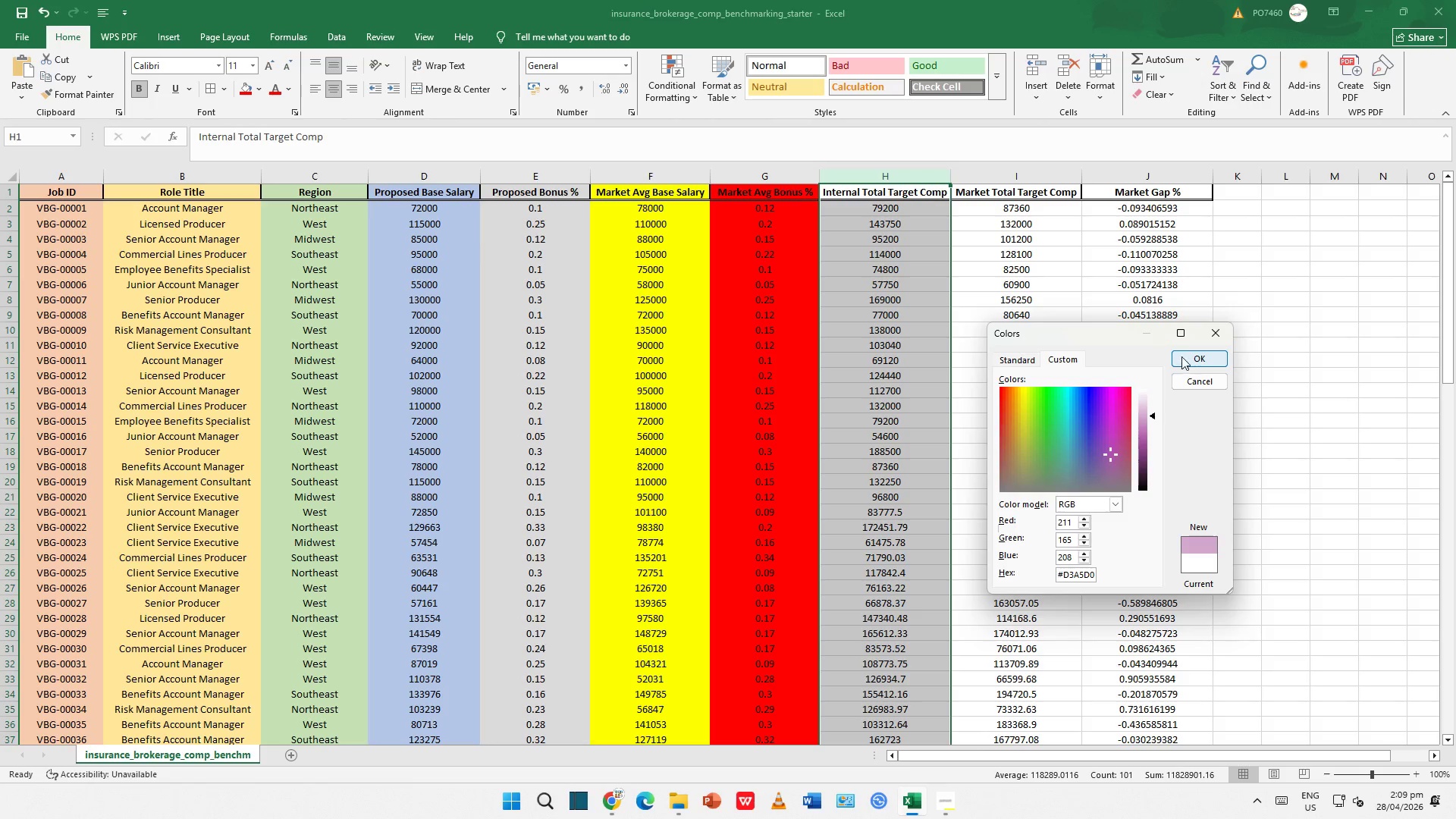 
left_click([1181, 356])
 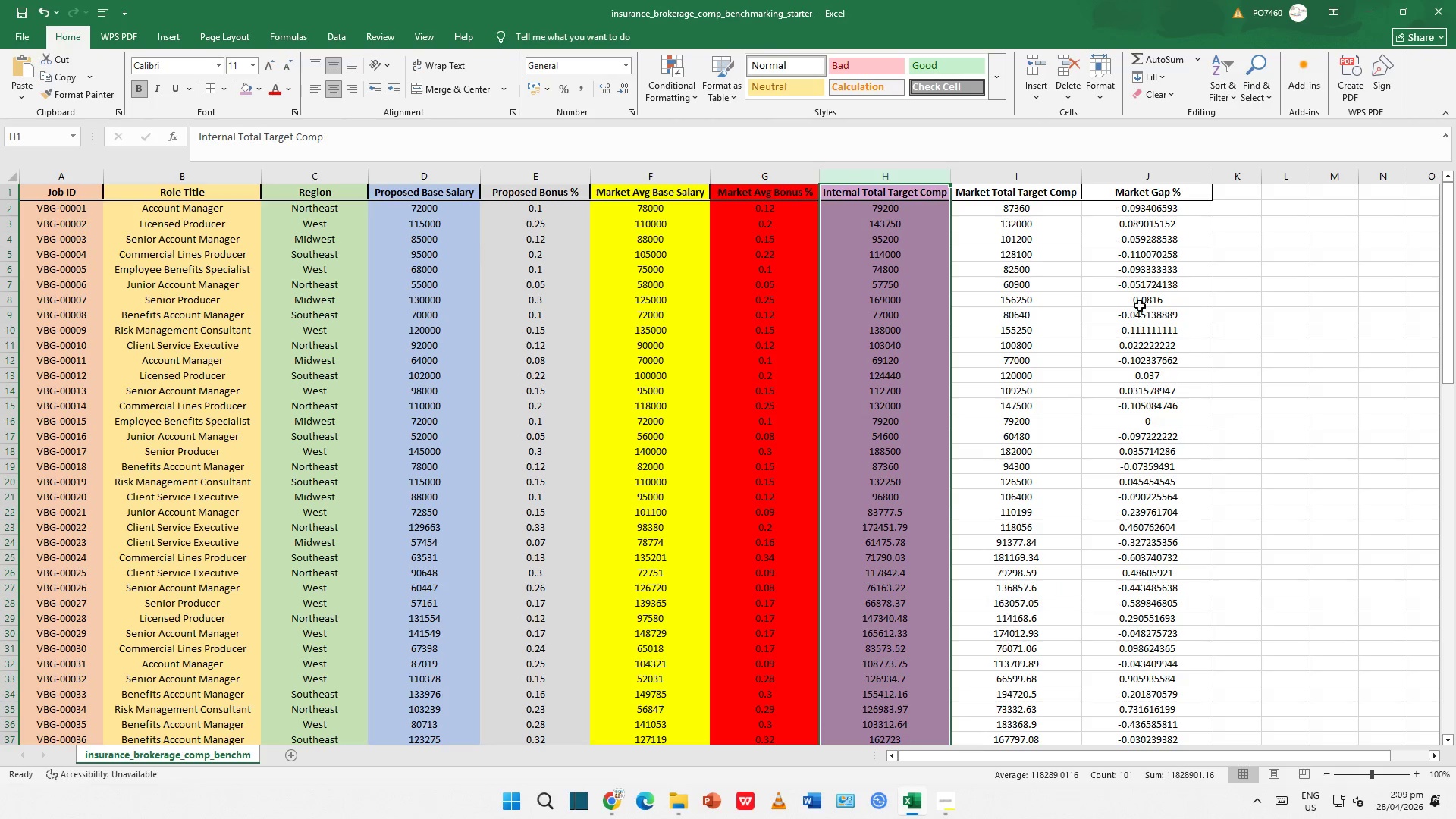 
left_click([1075, 293])
 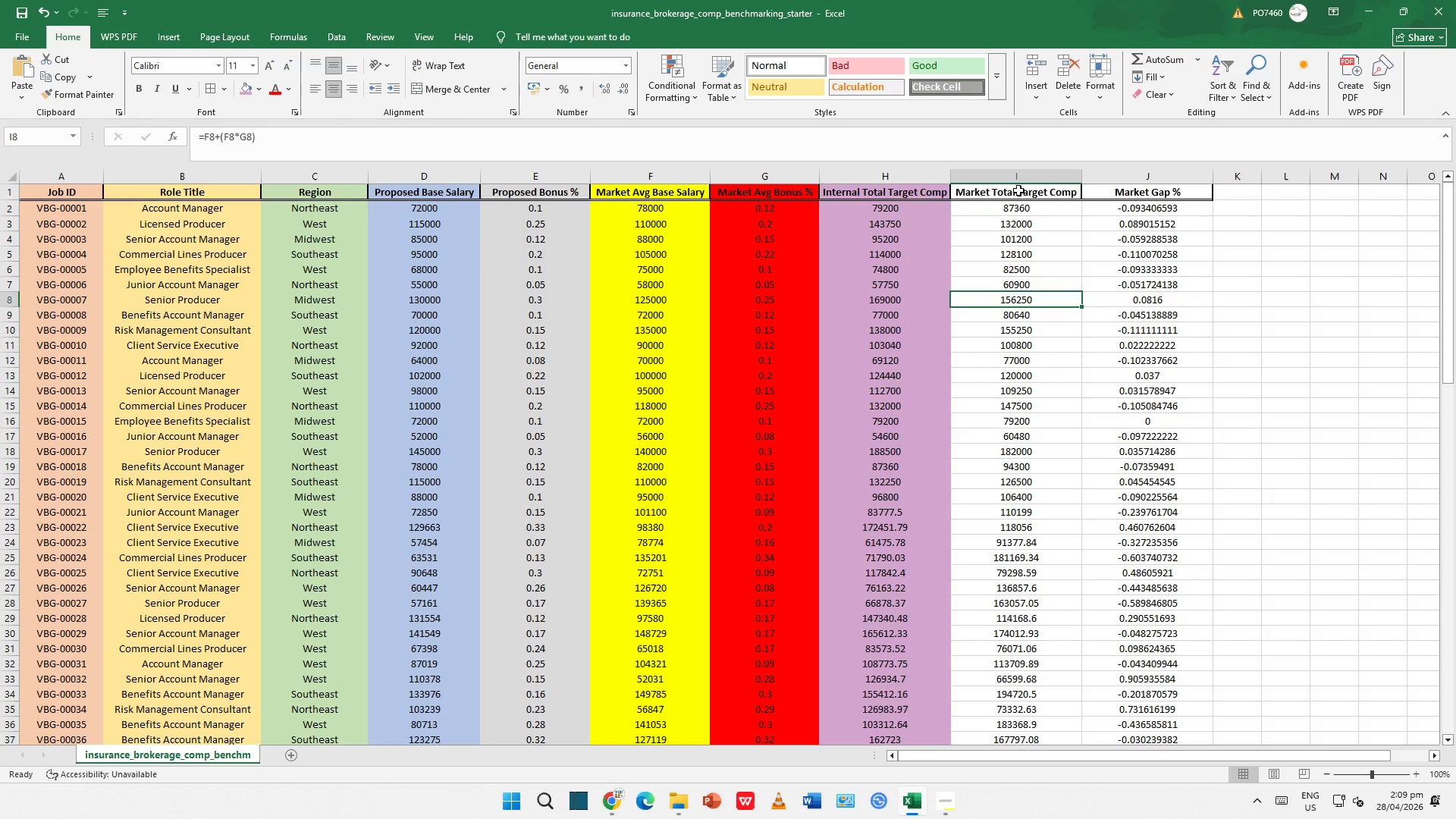 
left_click([1015, 183])
 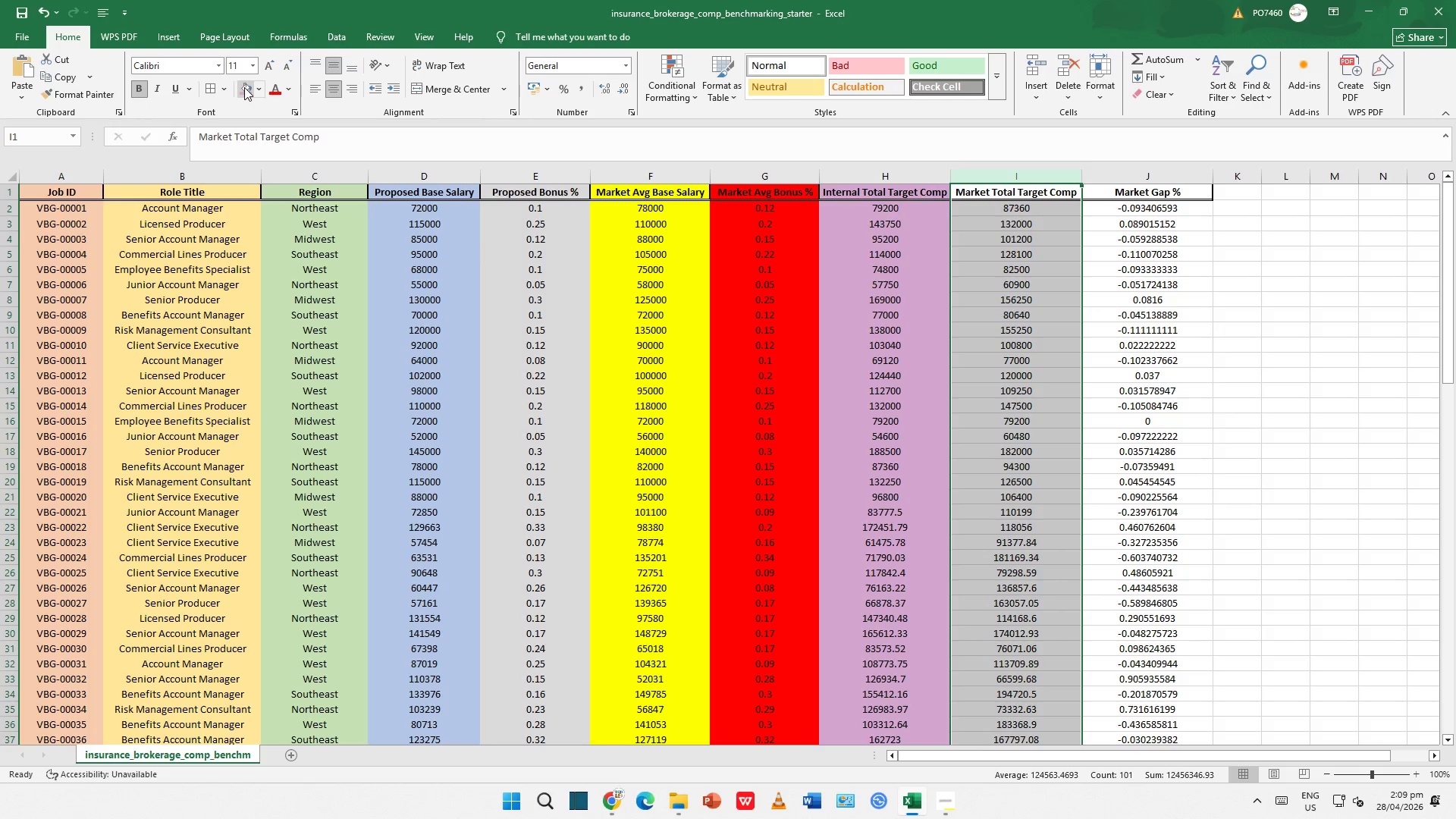 
left_click([258, 87])
 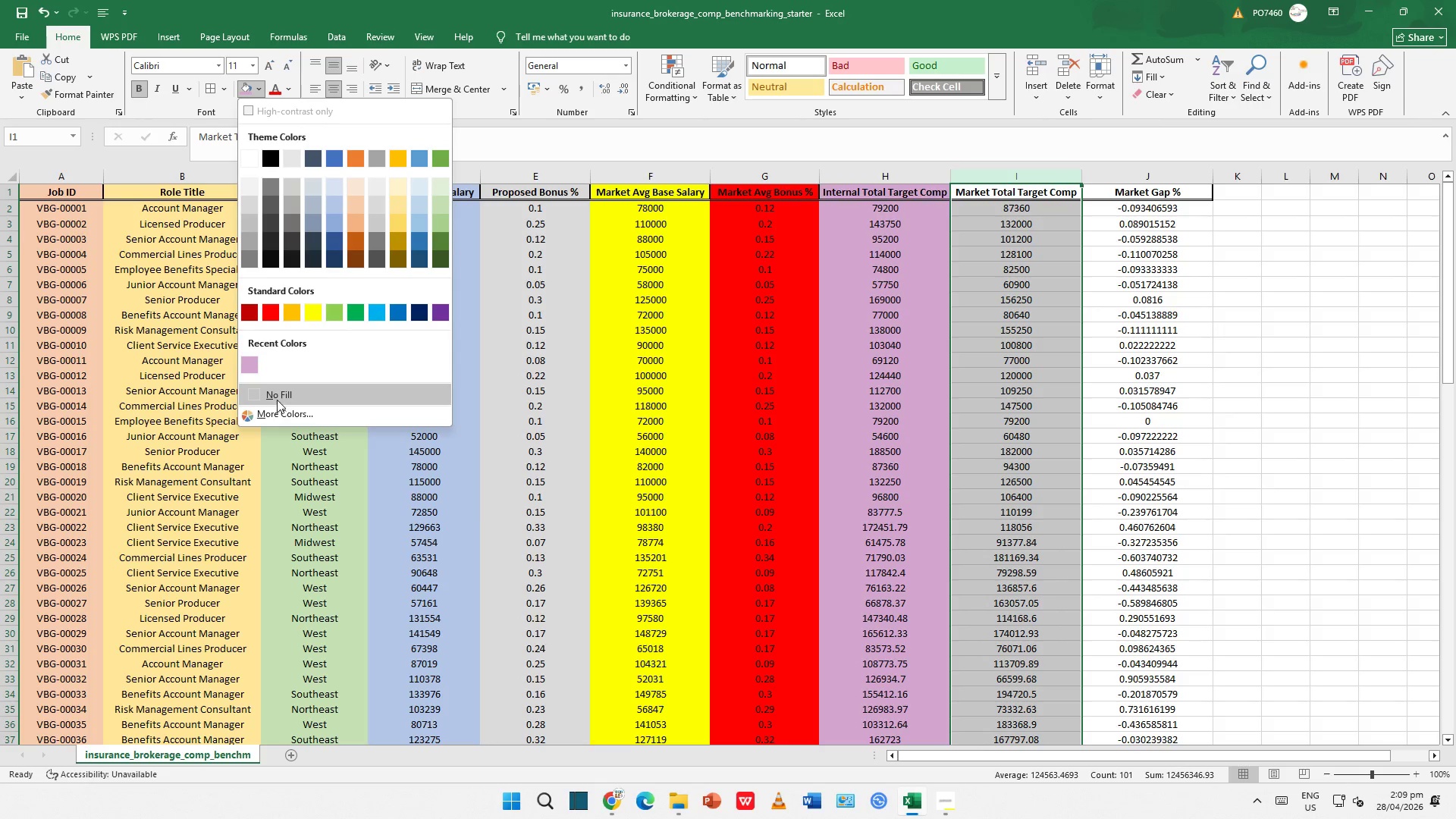 
left_click([279, 411])
 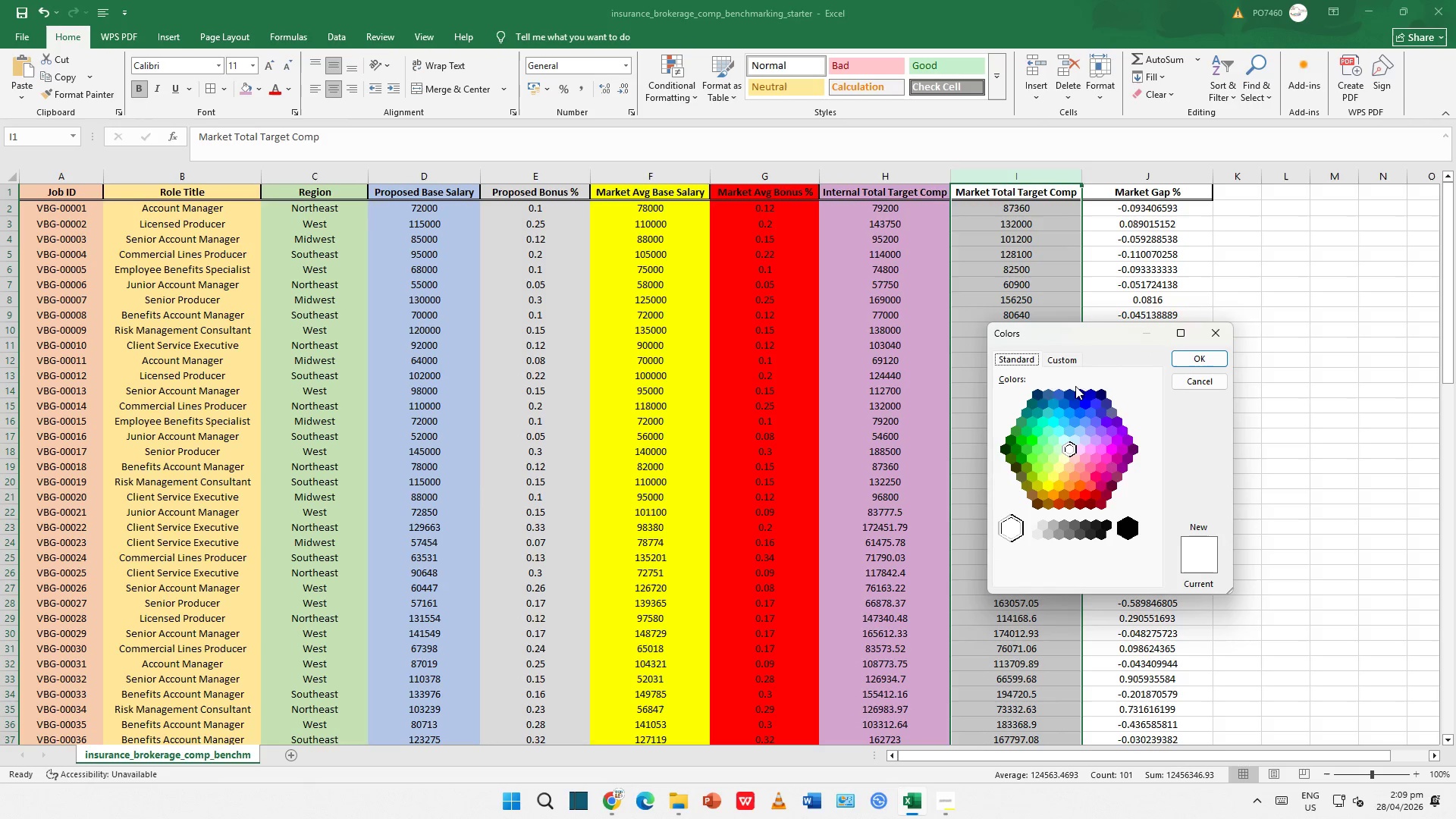 
left_click([1059, 356])
 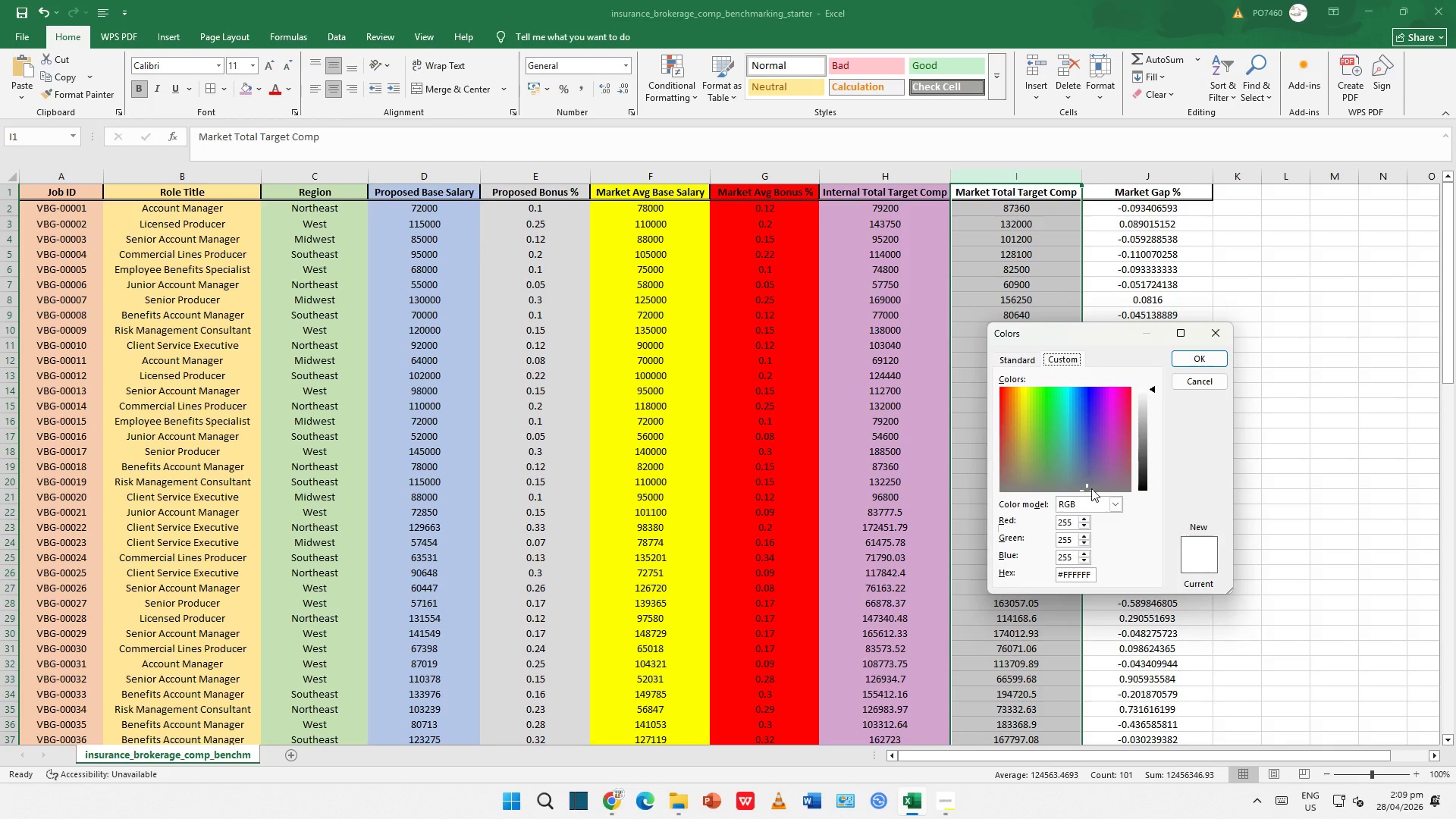 
left_click_drag(start_coordinate=[1090, 490], to_coordinate=[1065, 431])
 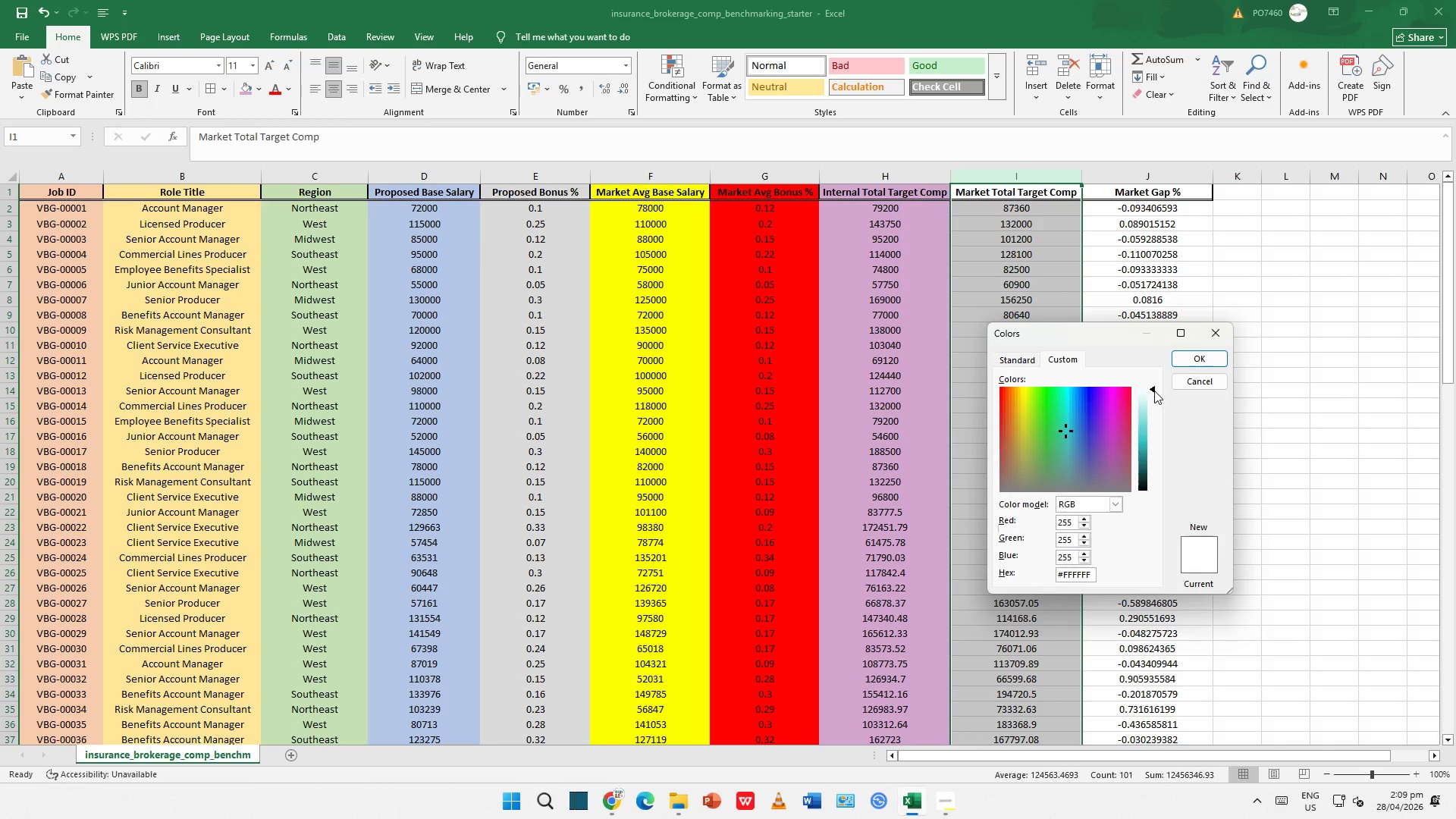 
left_click_drag(start_coordinate=[1153, 390], to_coordinate=[1153, 418])
 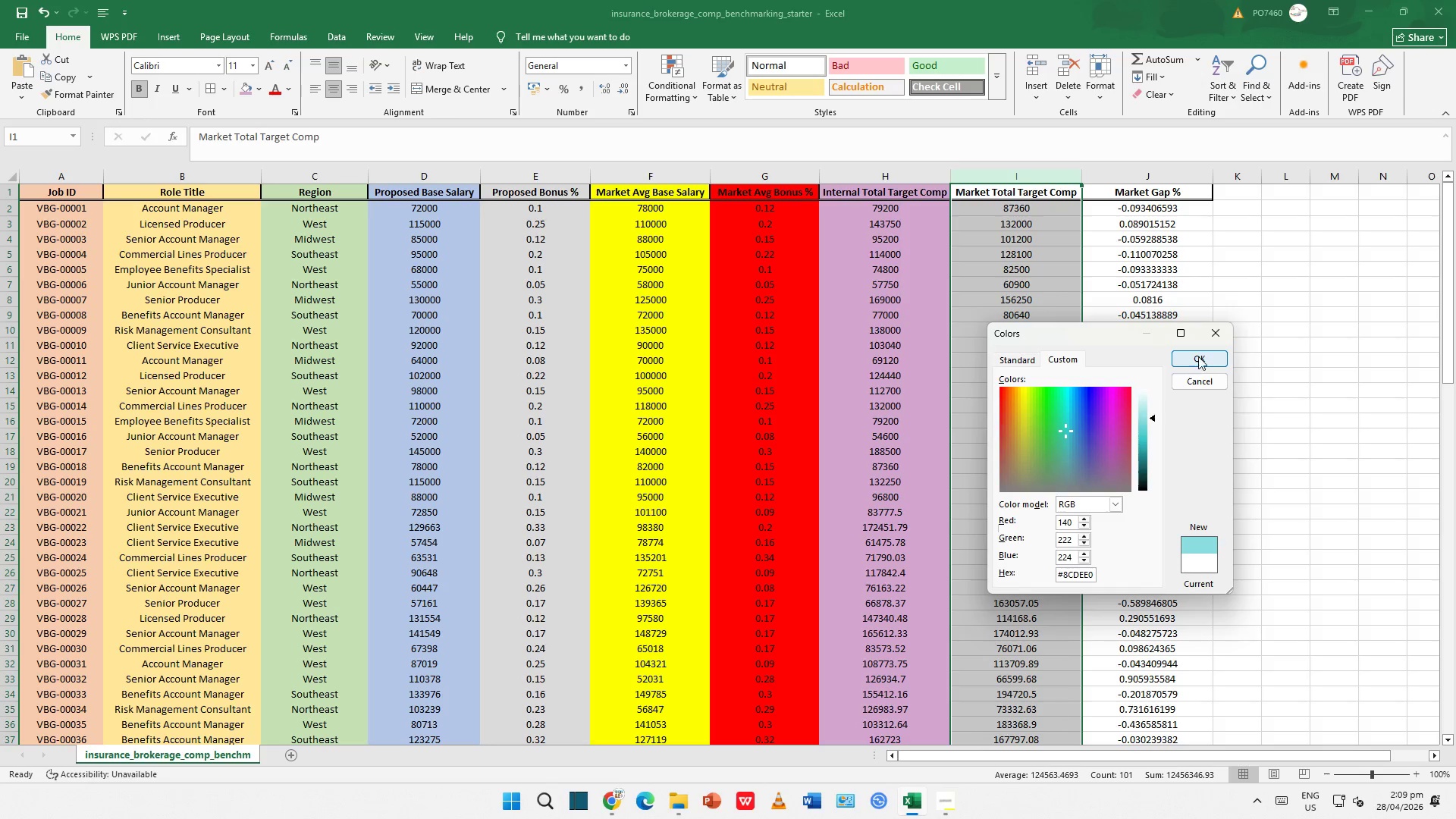 
left_click([1197, 354])
 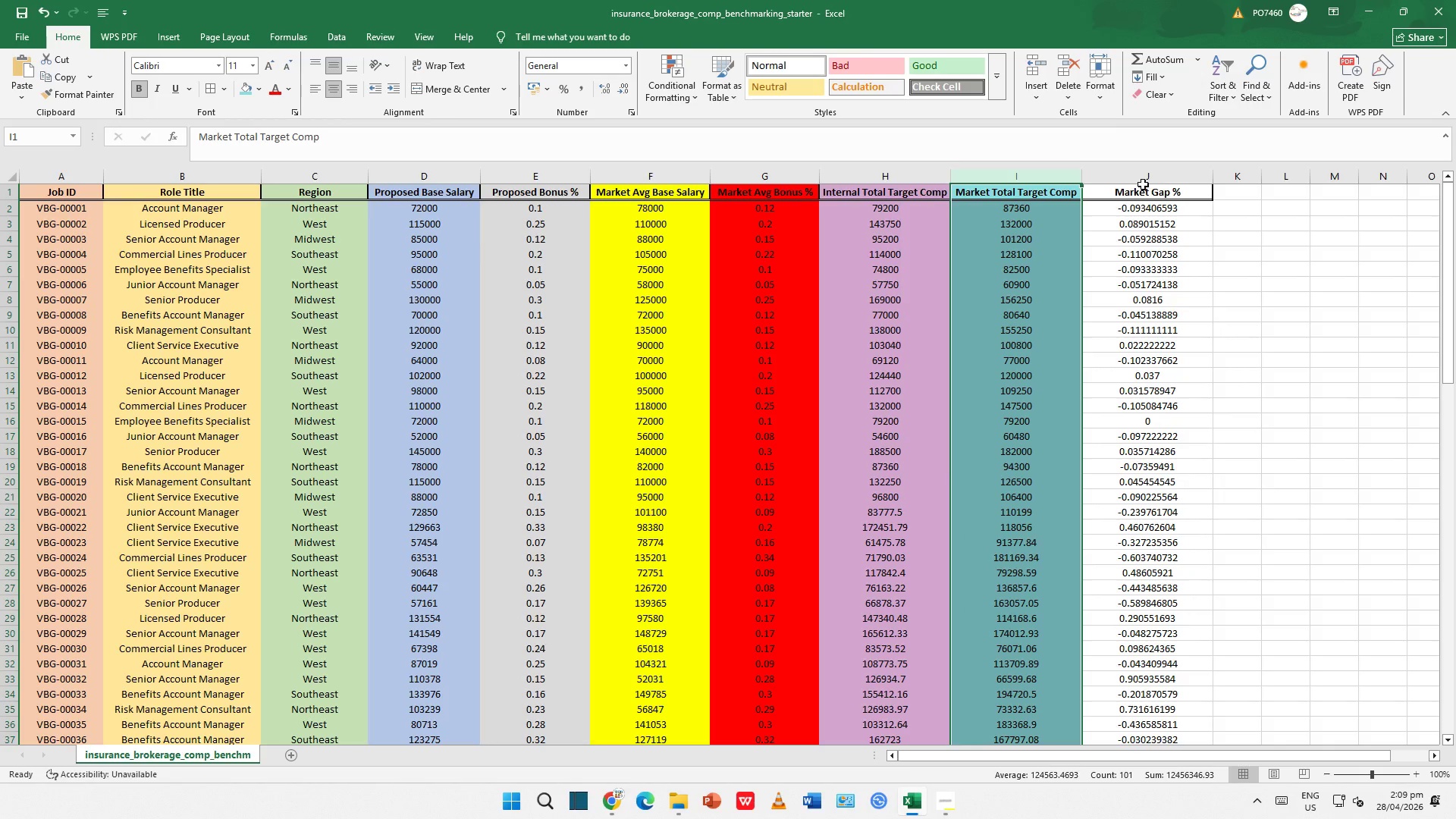 
left_click([1141, 182])
 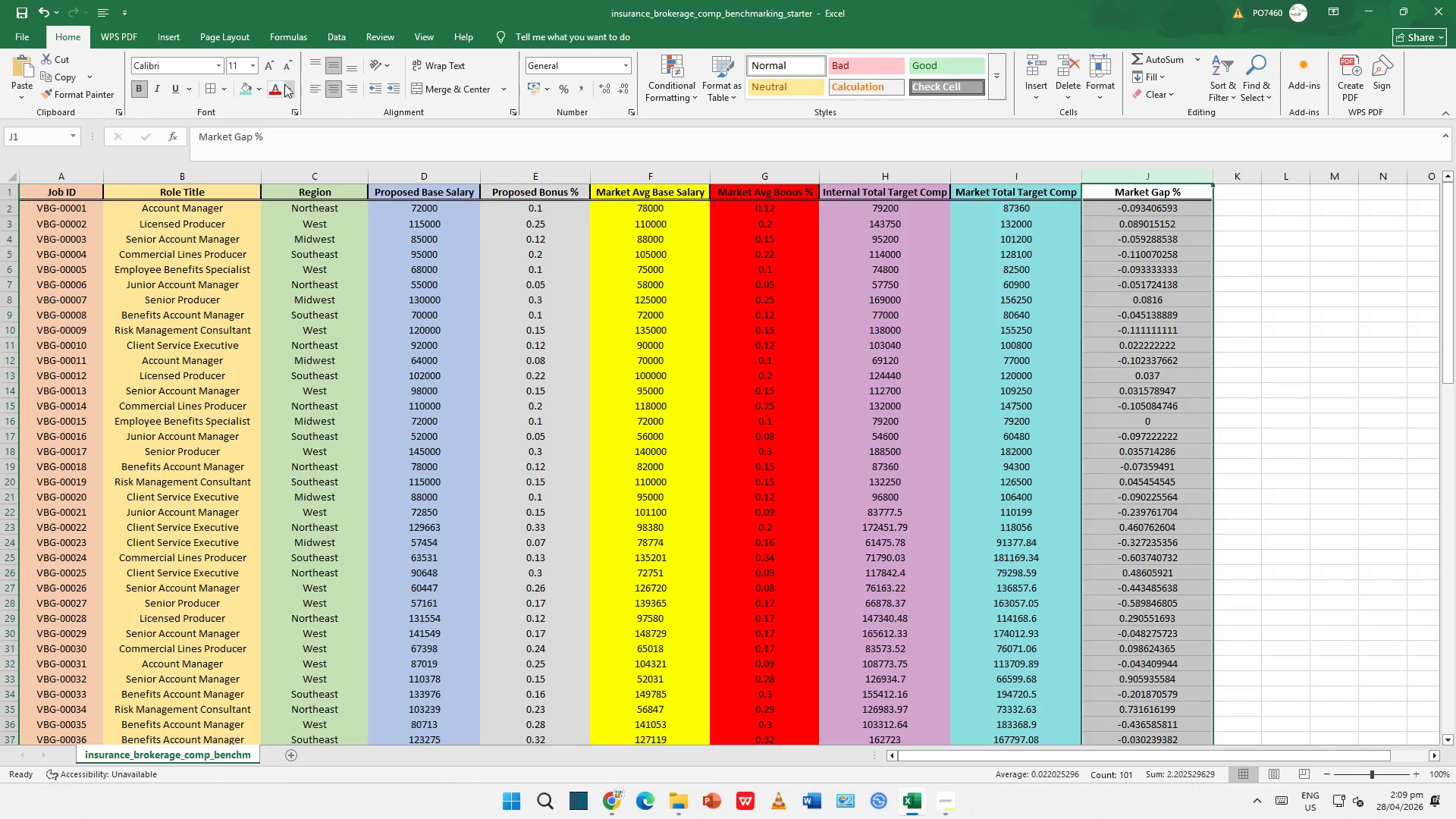 
left_click([254, 86])
 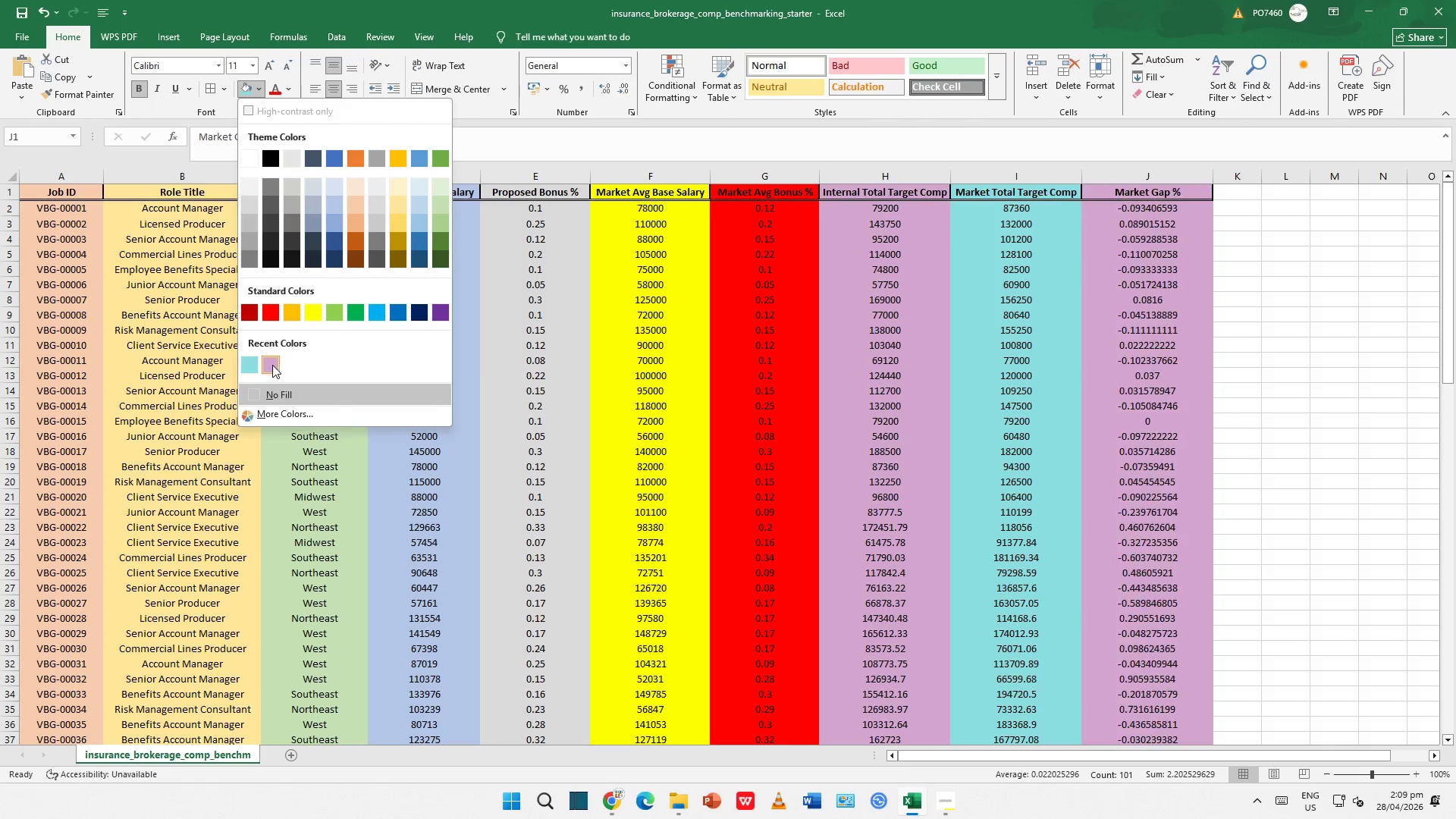 
left_click([268, 421])
 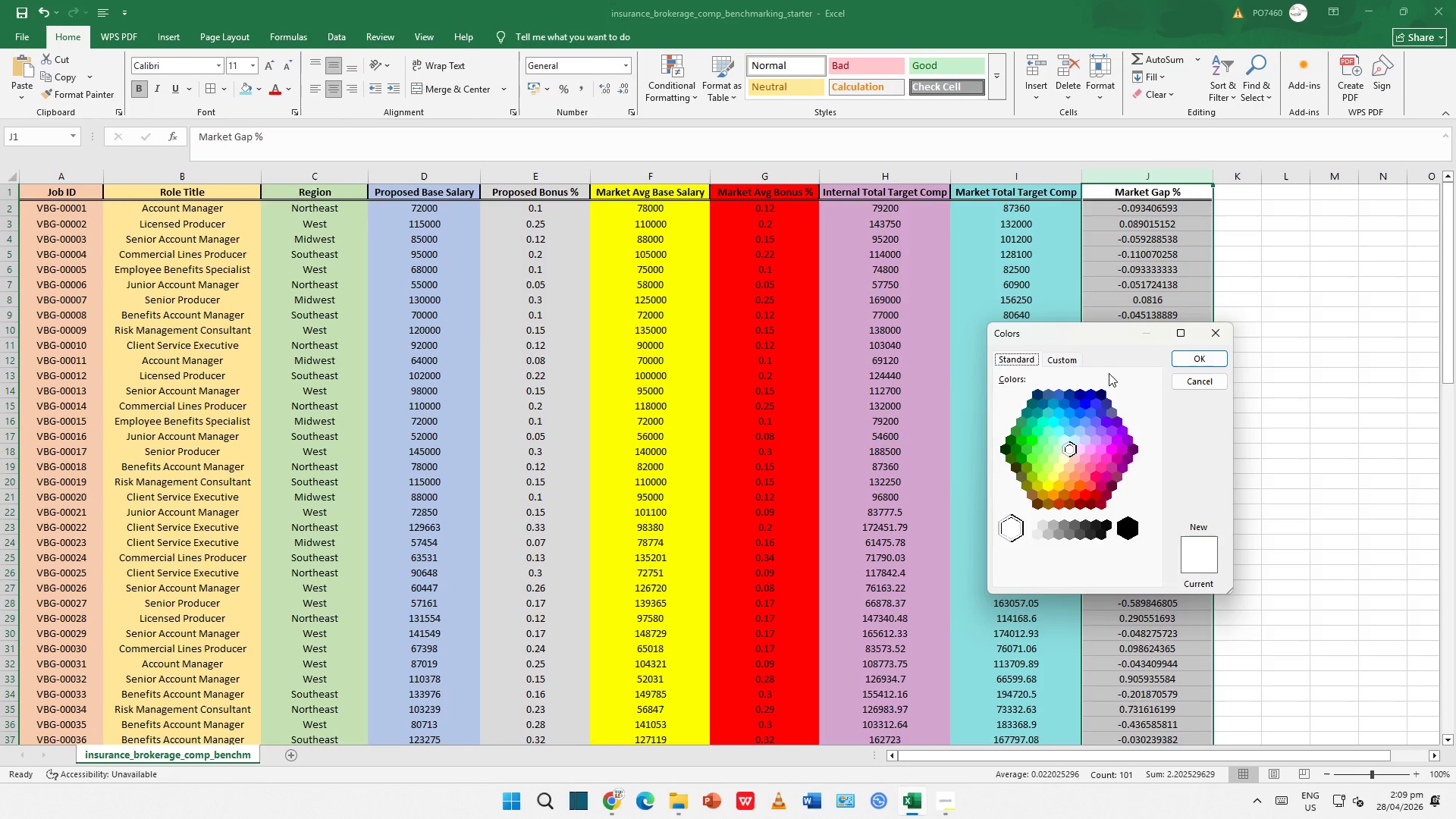 
left_click([1076, 359])
 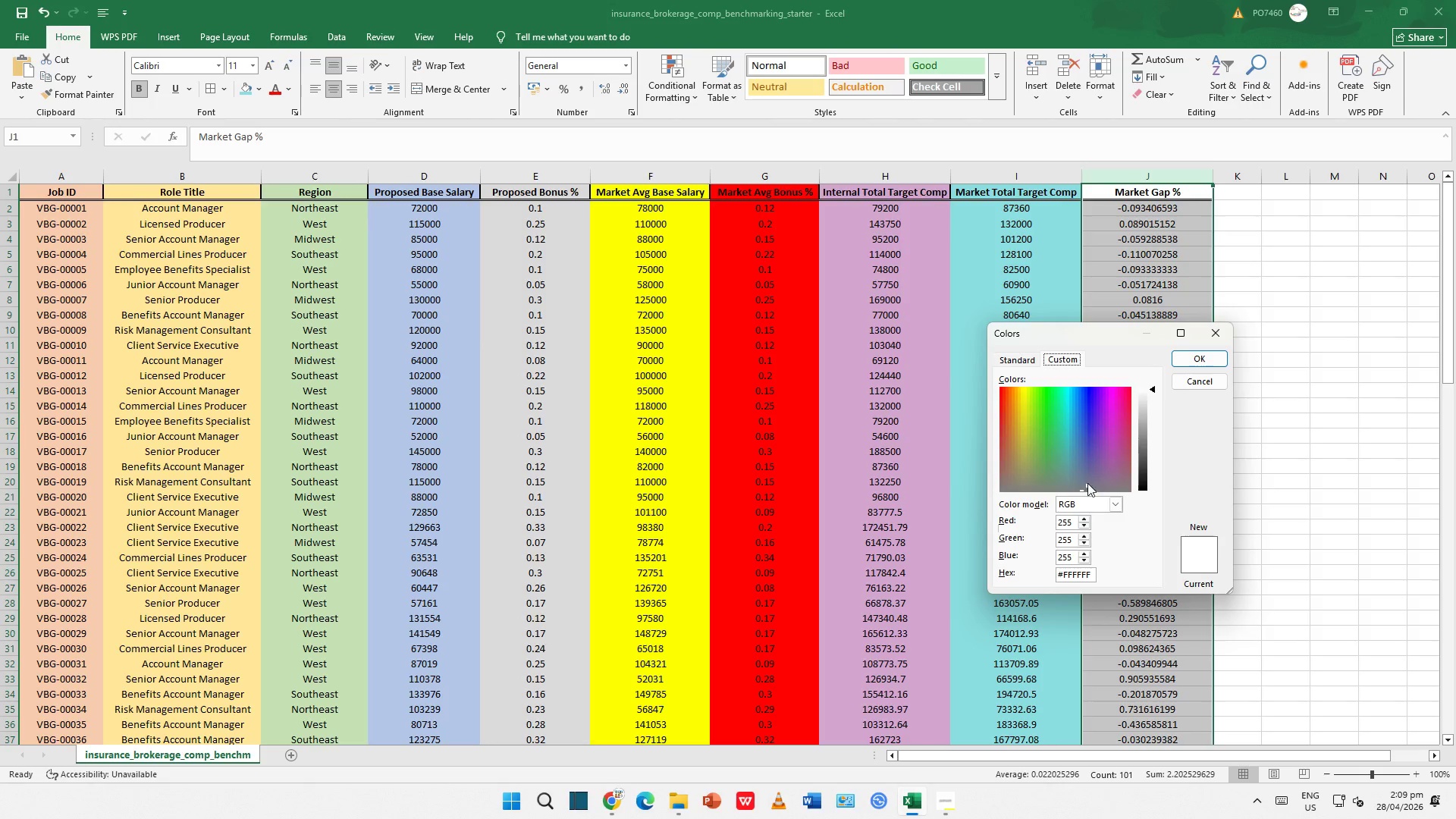 
left_click_drag(start_coordinate=[1087, 484], to_coordinate=[1012, 425])
 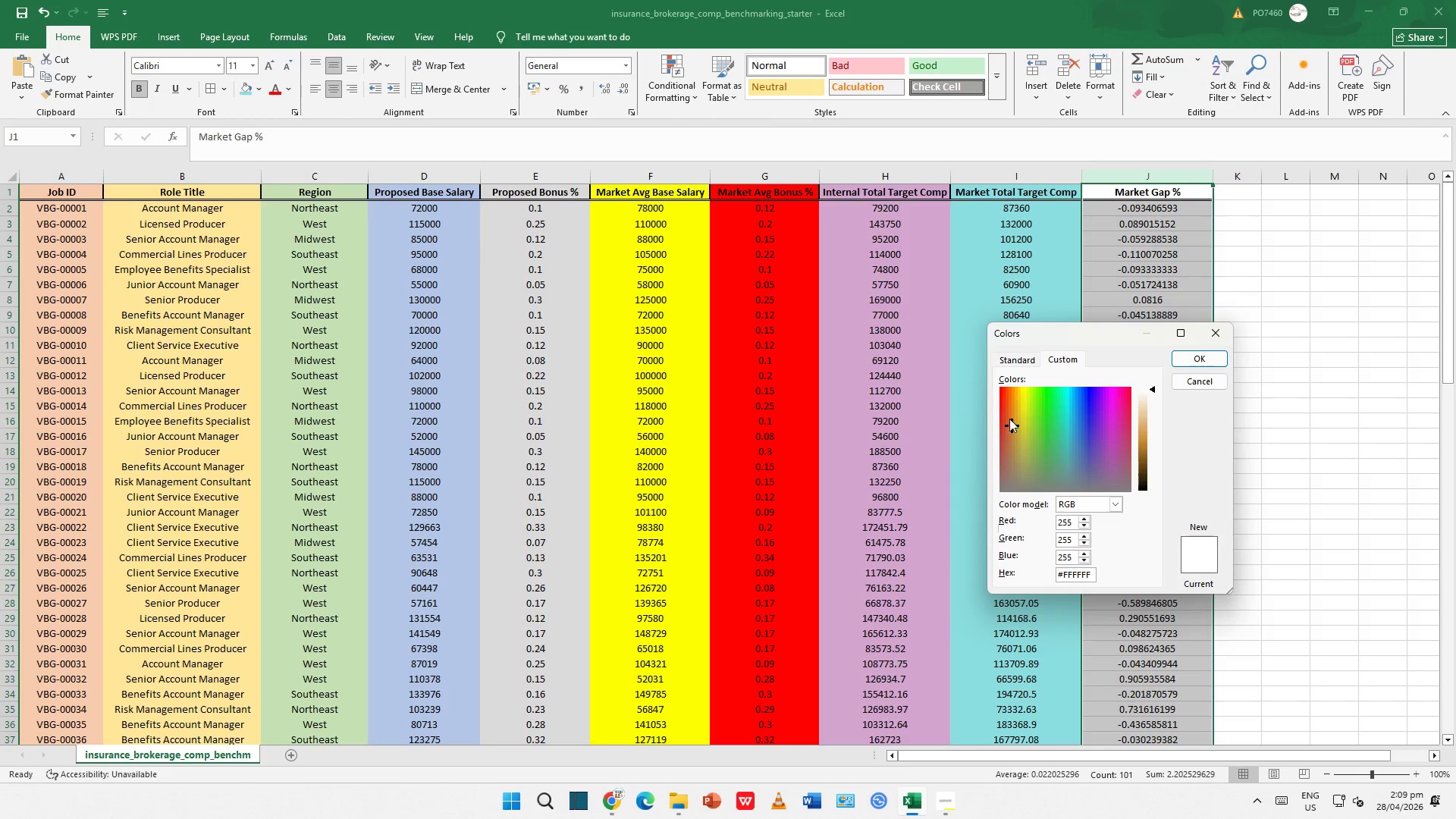 
left_click_drag(start_coordinate=[1012, 421], to_coordinate=[997, 394])
 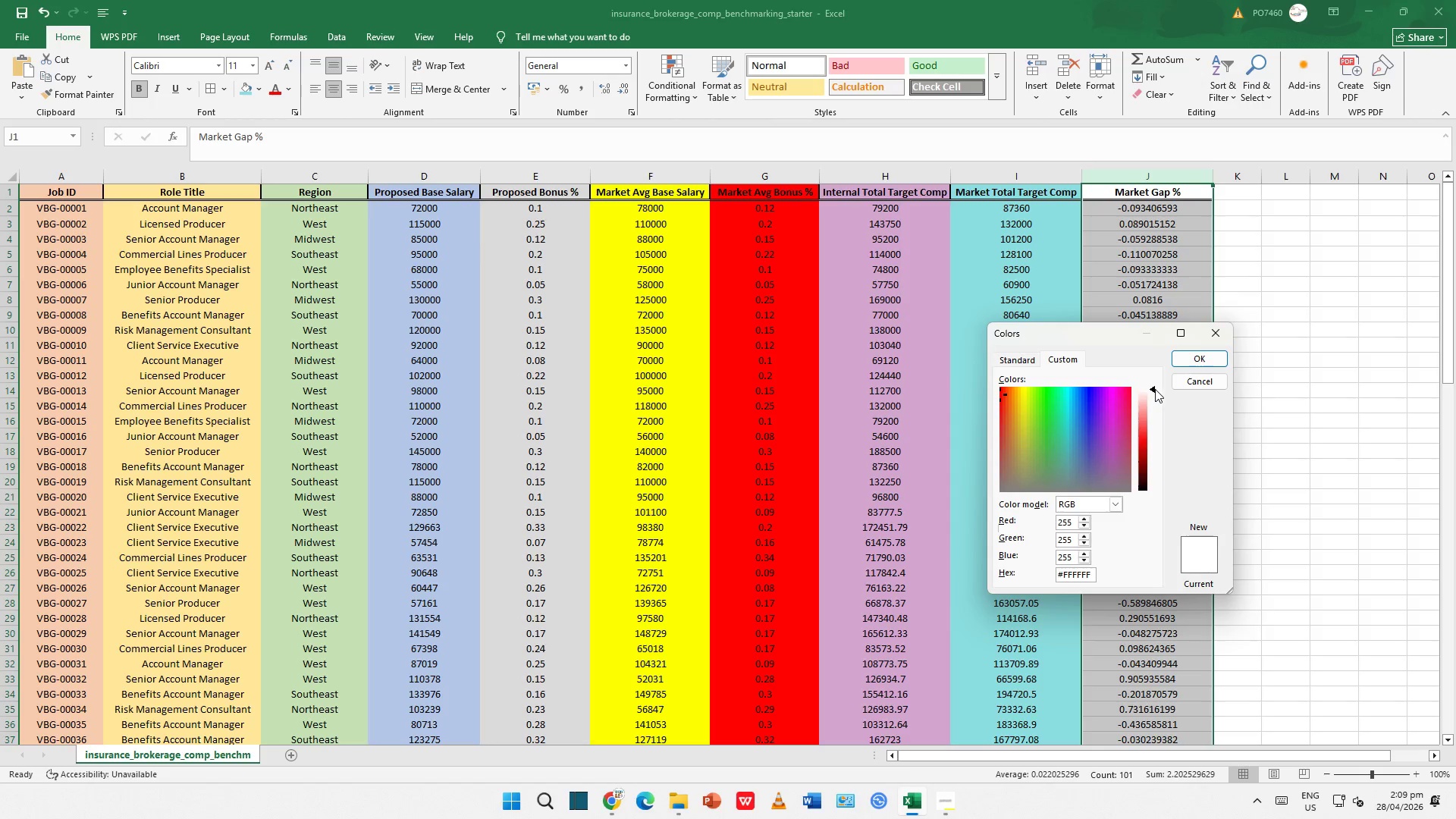 
left_click_drag(start_coordinate=[1155, 389], to_coordinate=[1157, 428])
 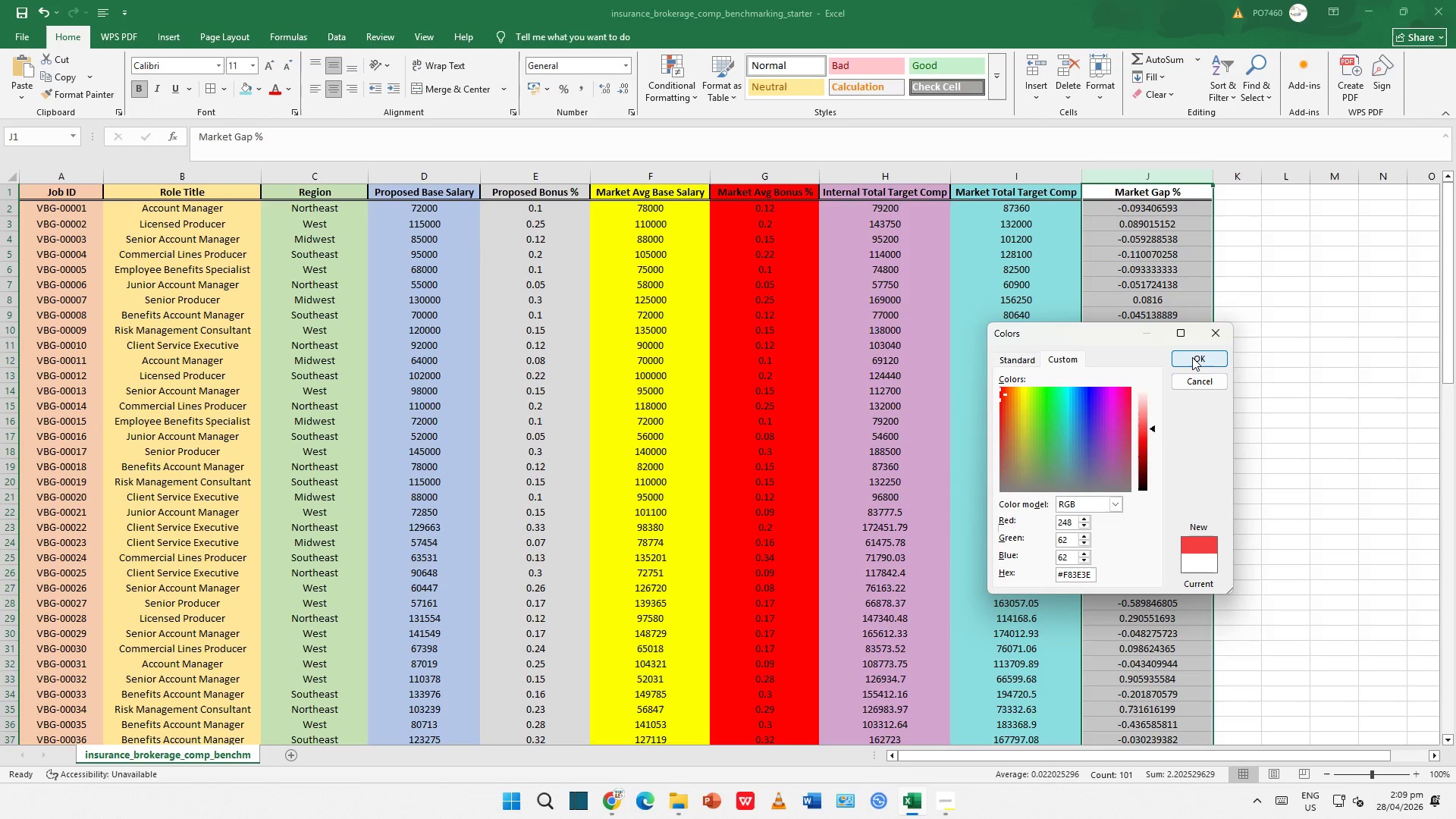 
left_click([1191, 356])
 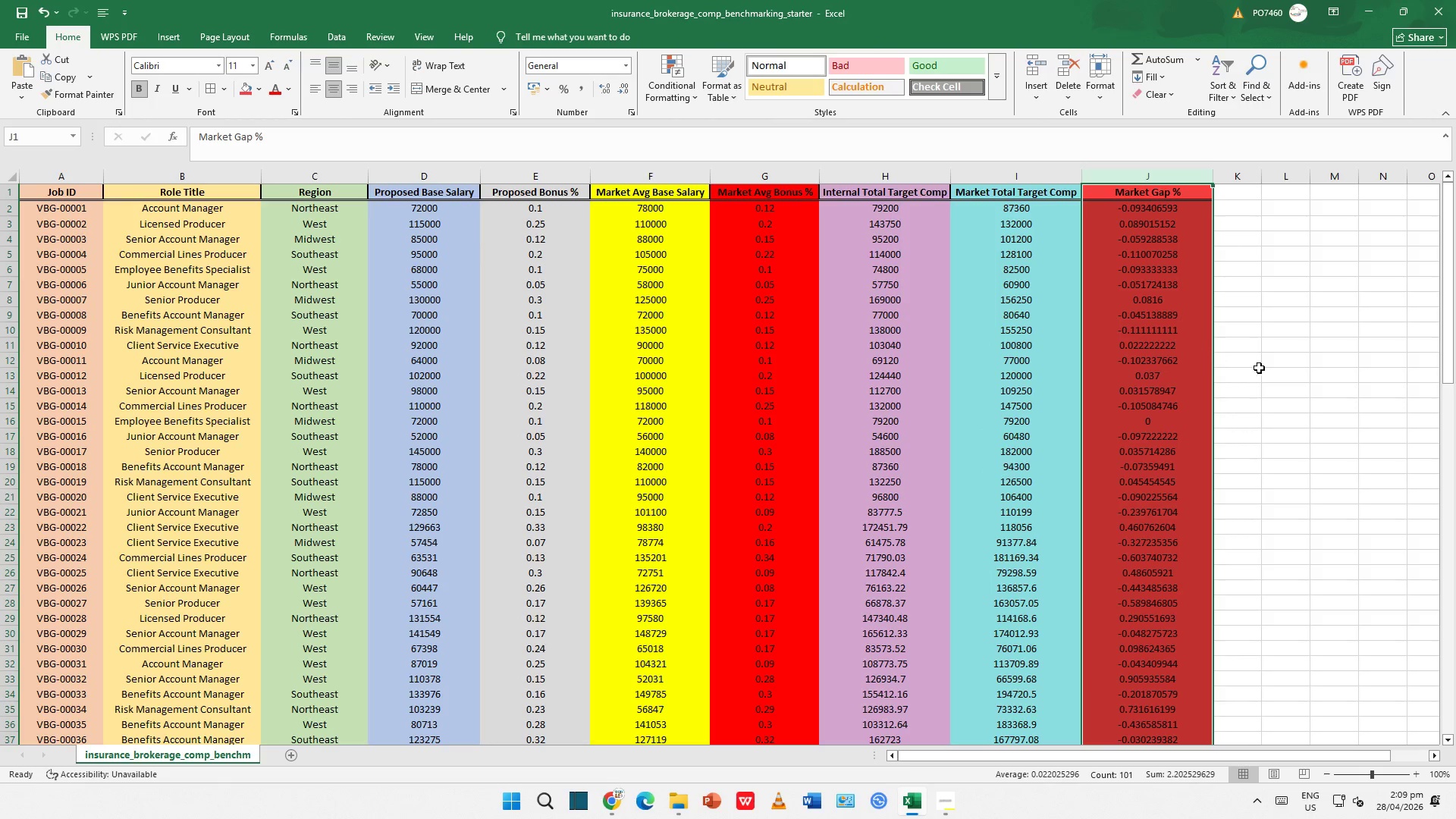 
left_click([1269, 369])
 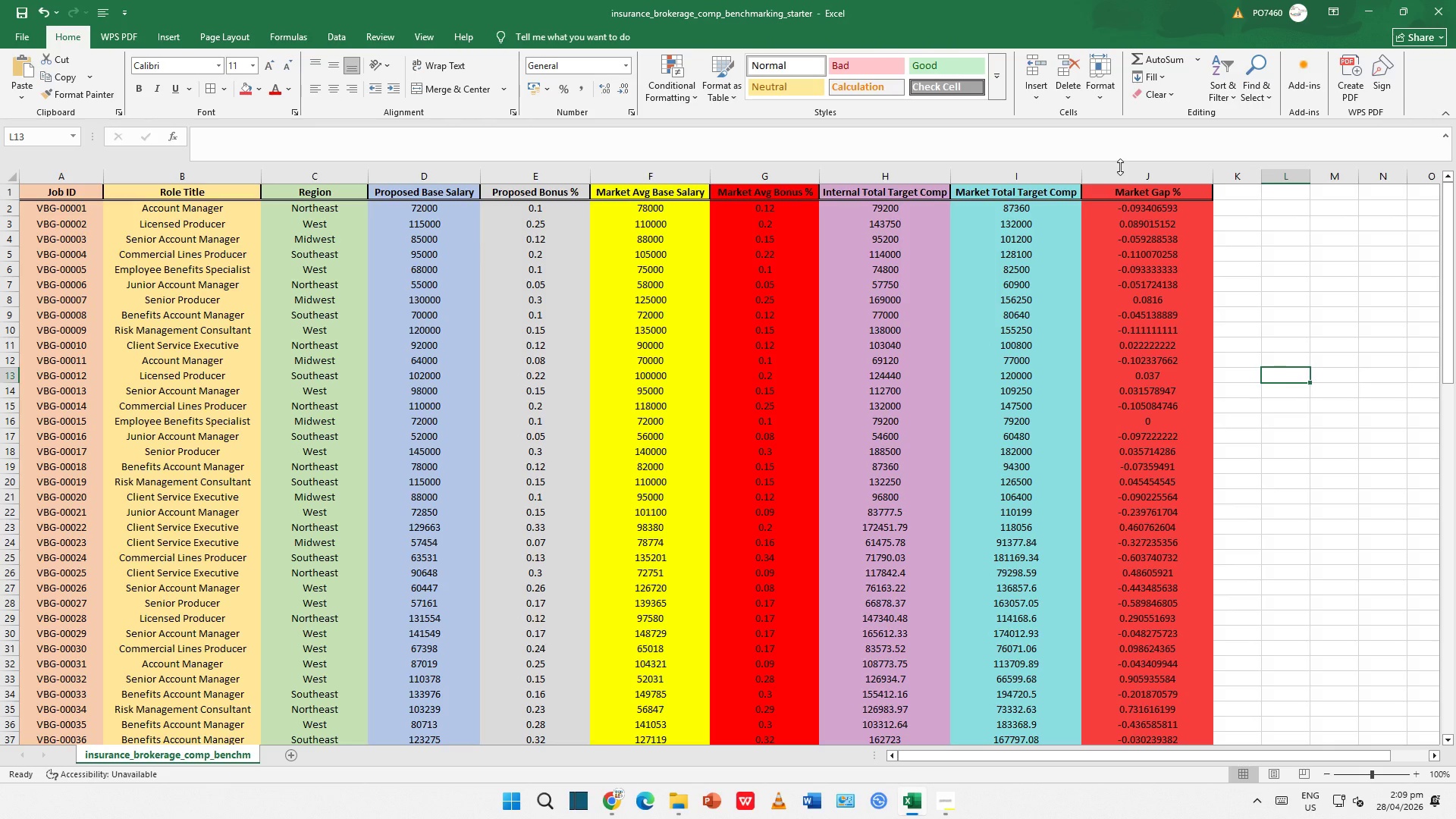 
left_click([1125, 176])
 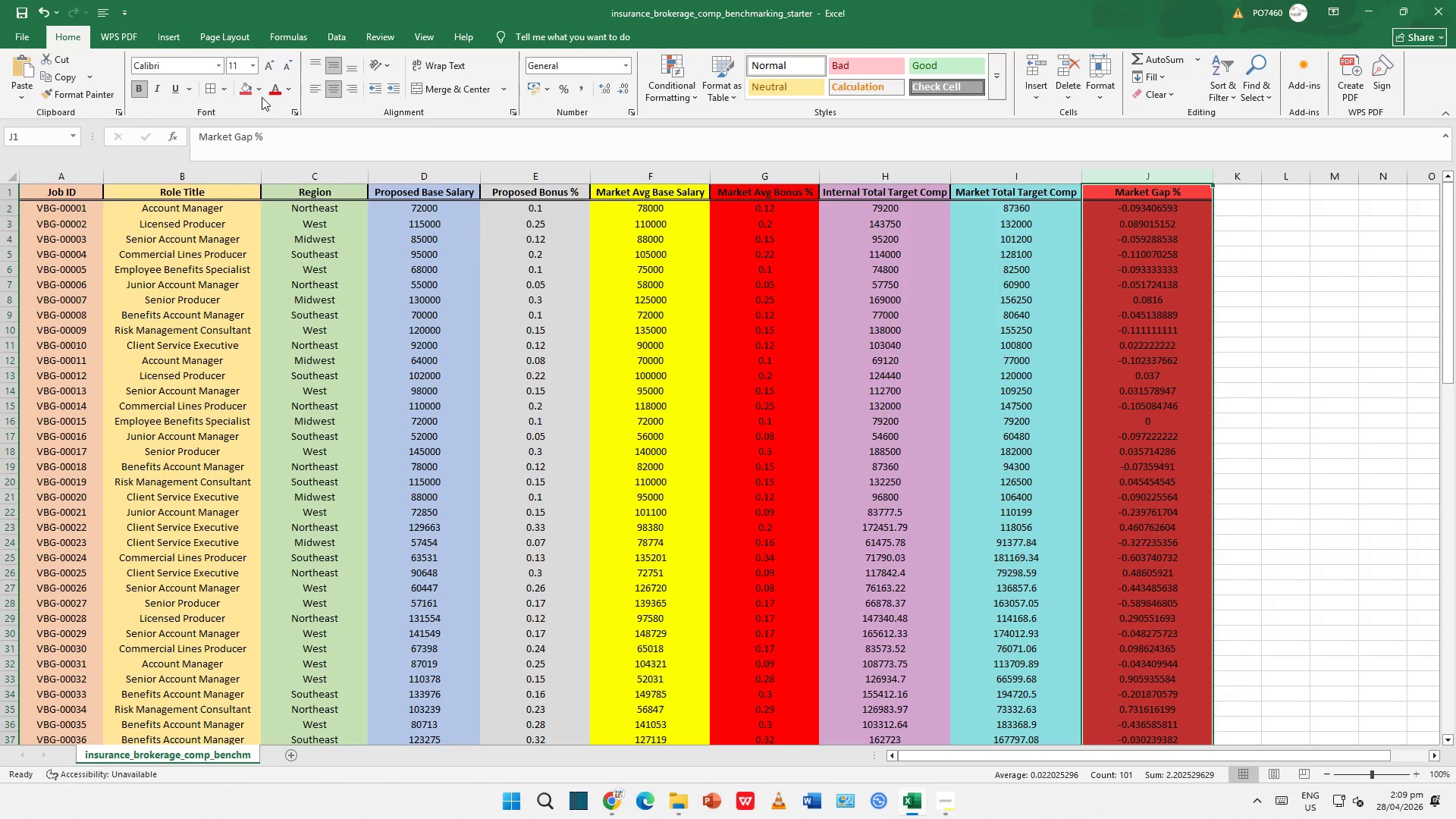 
left_click([262, 93])
 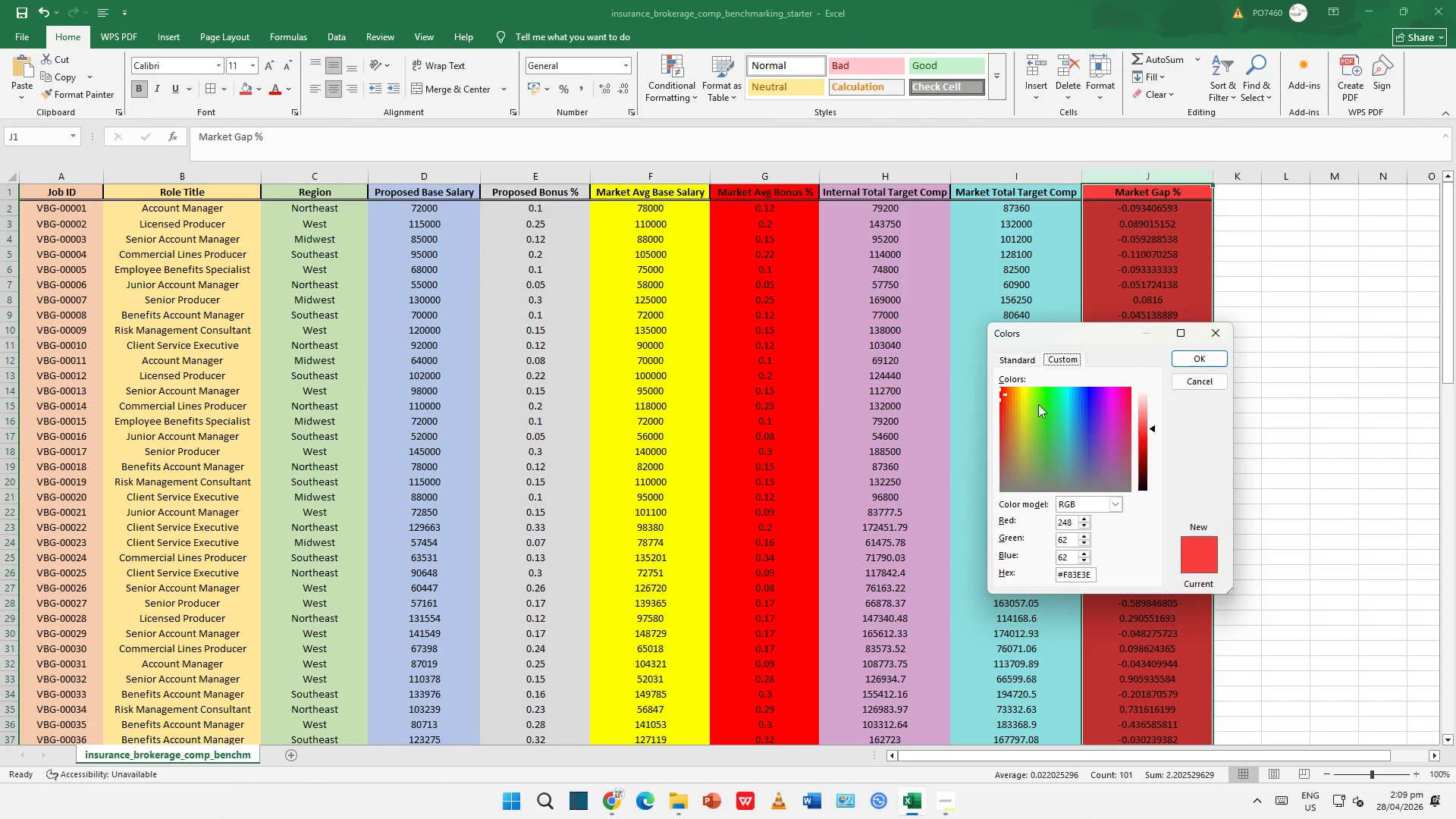 
left_click_drag(start_coordinate=[999, 396], to_coordinate=[1021, 400])
 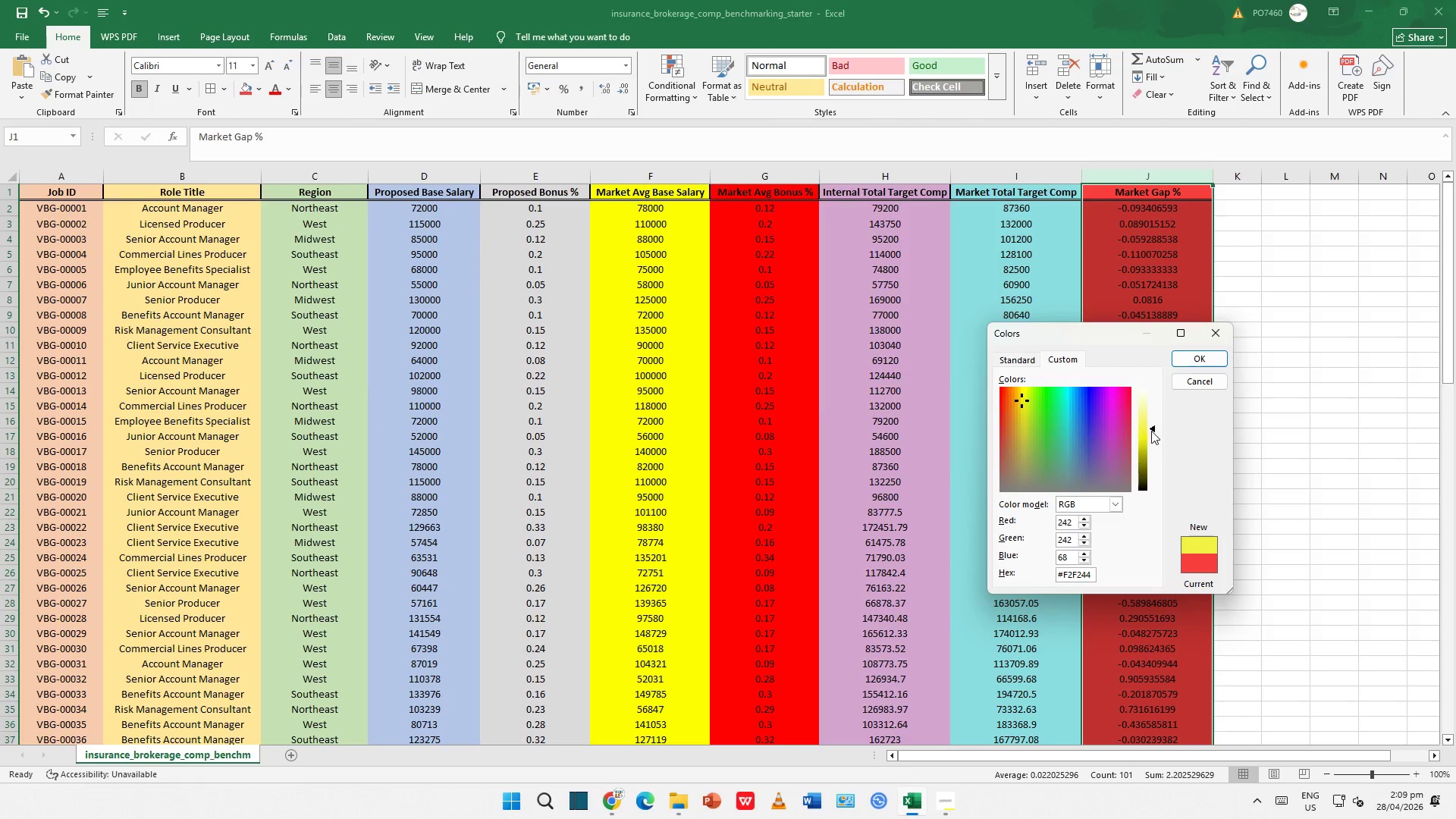 
left_click_drag(start_coordinate=[1152, 428], to_coordinate=[1155, 448])
 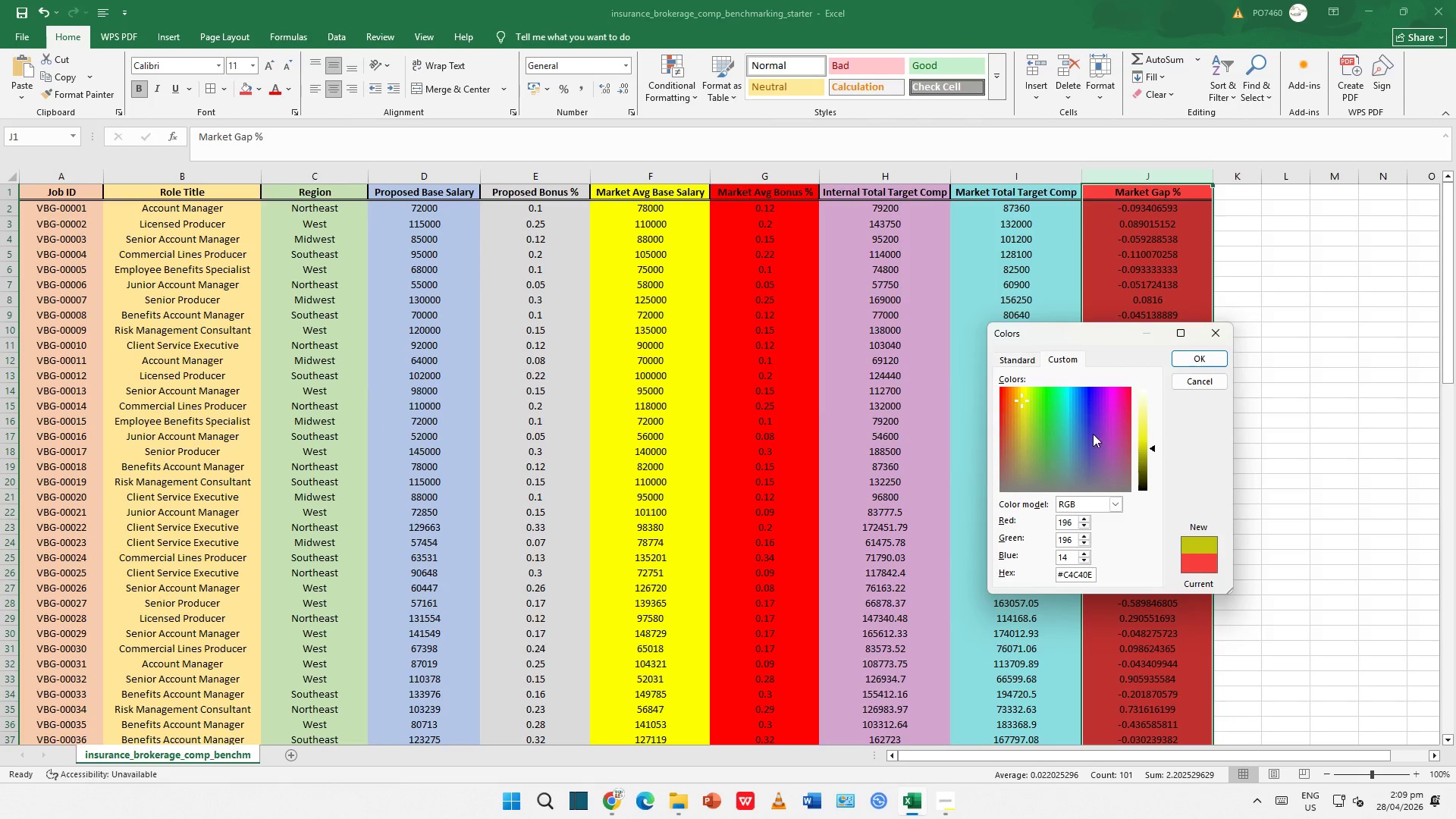 
left_click([1088, 451])
 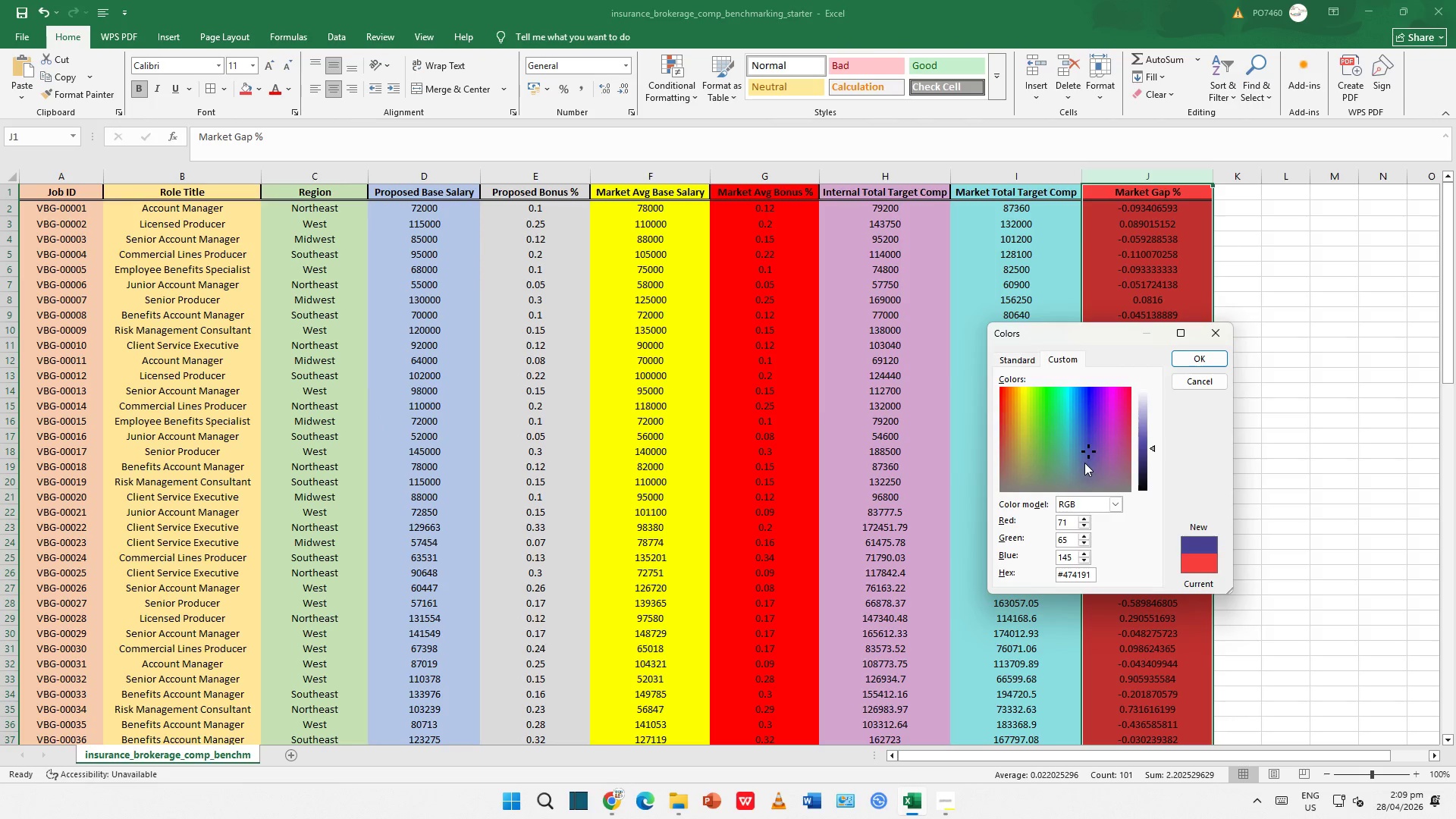 
left_click_drag(start_coordinate=[1084, 463], to_coordinate=[1079, 462])
 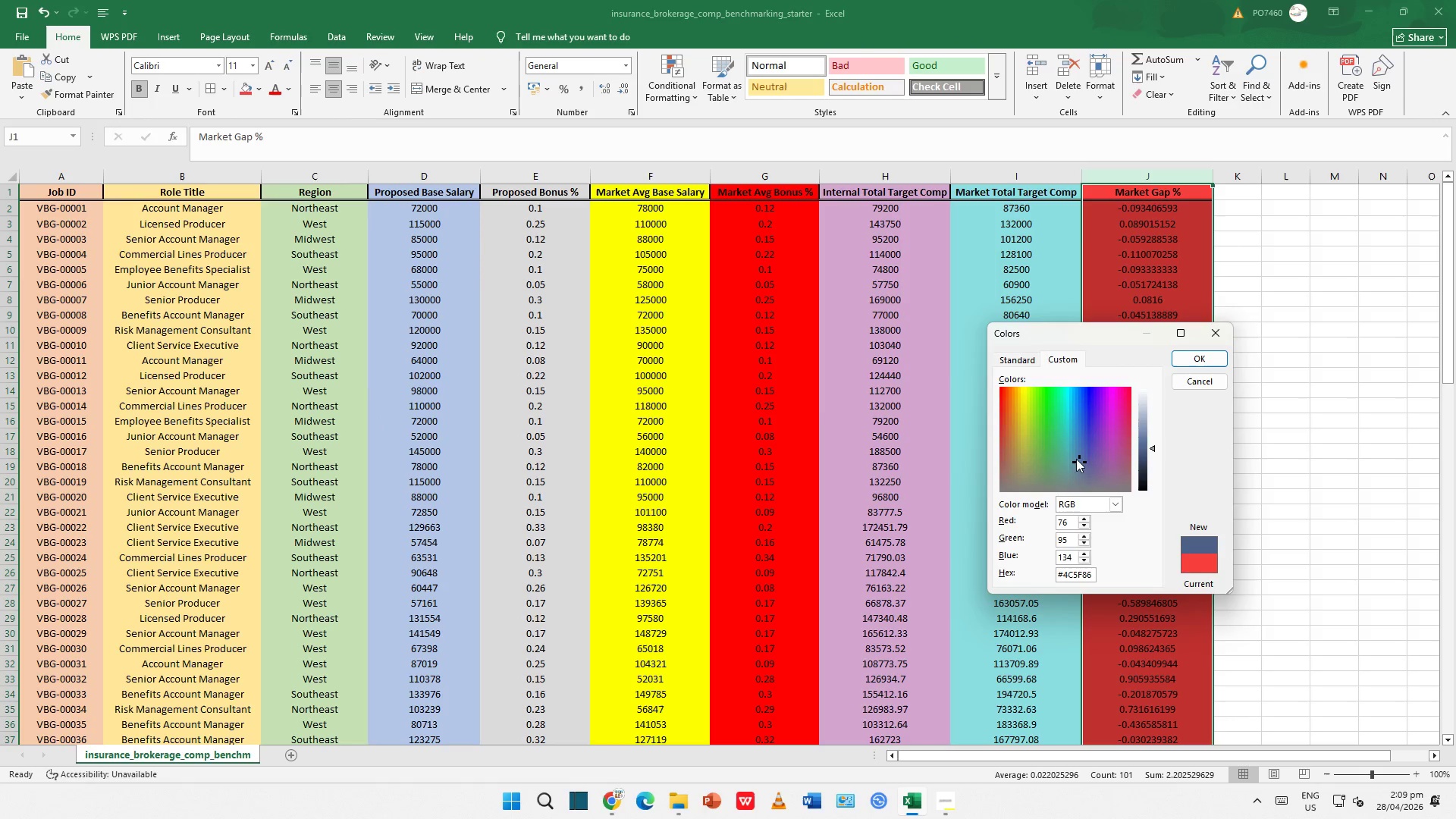 
left_click([1076, 459])
 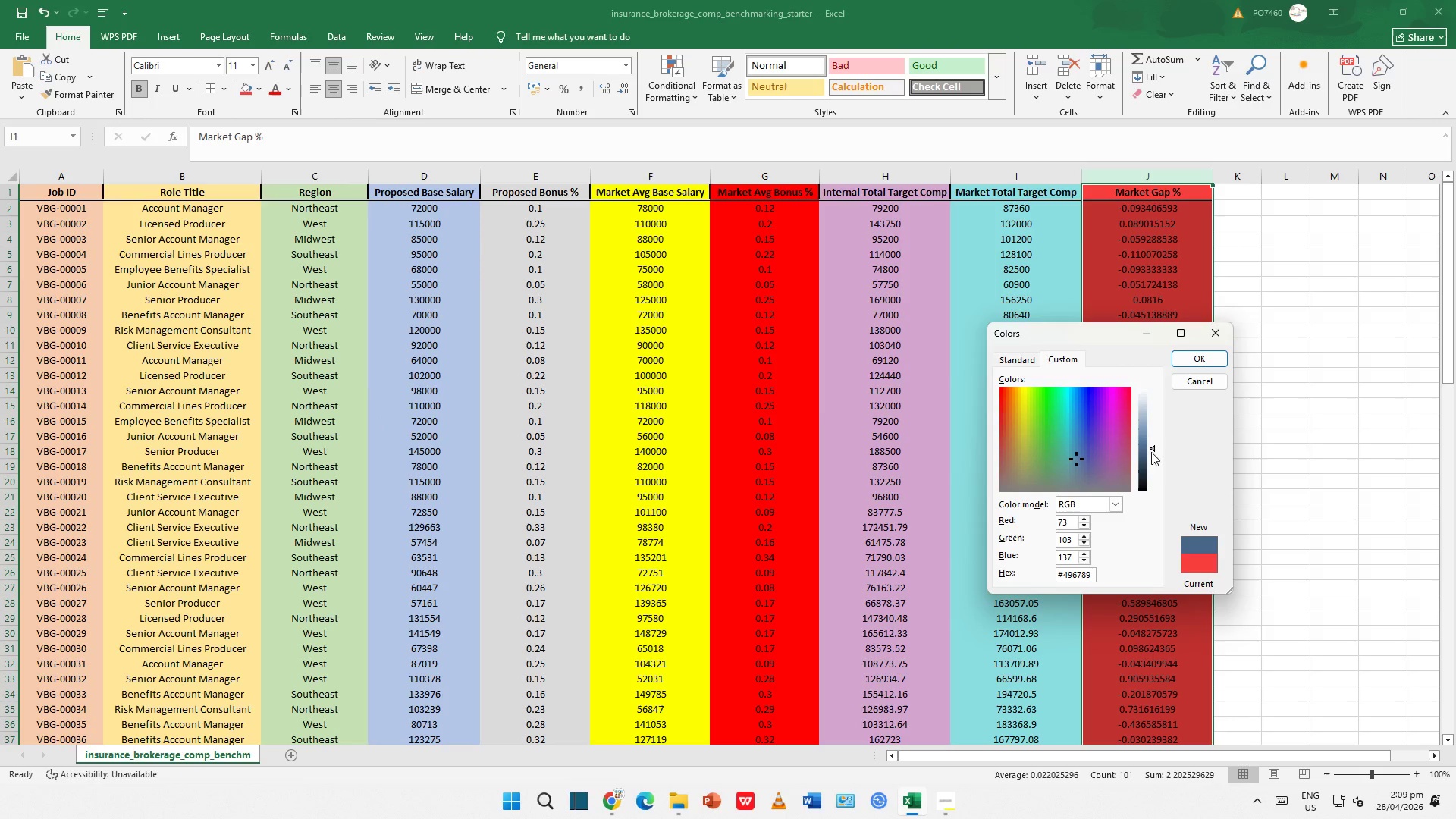 
left_click_drag(start_coordinate=[1150, 450], to_coordinate=[1150, 436])
 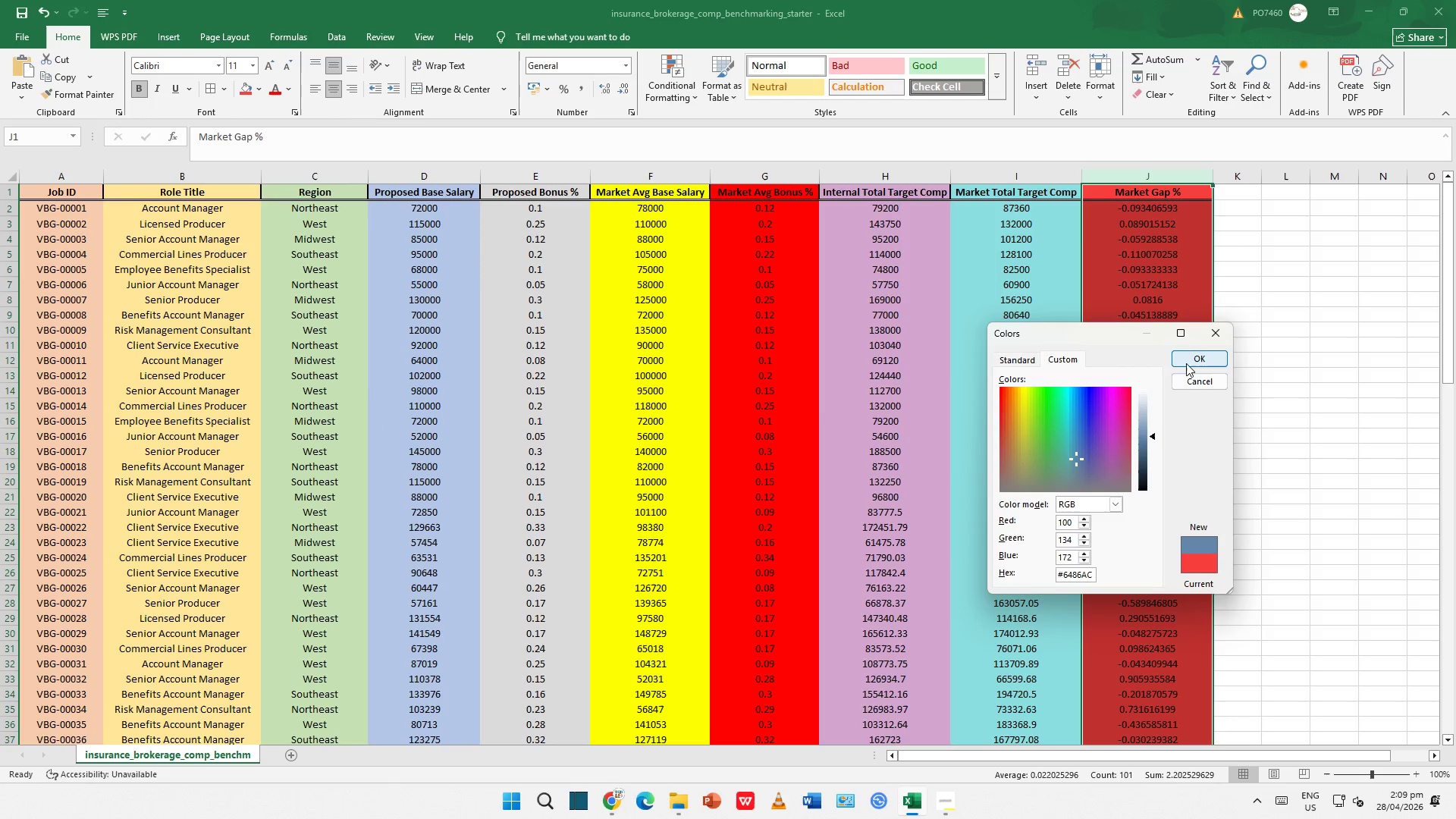 
left_click([1186, 363])
 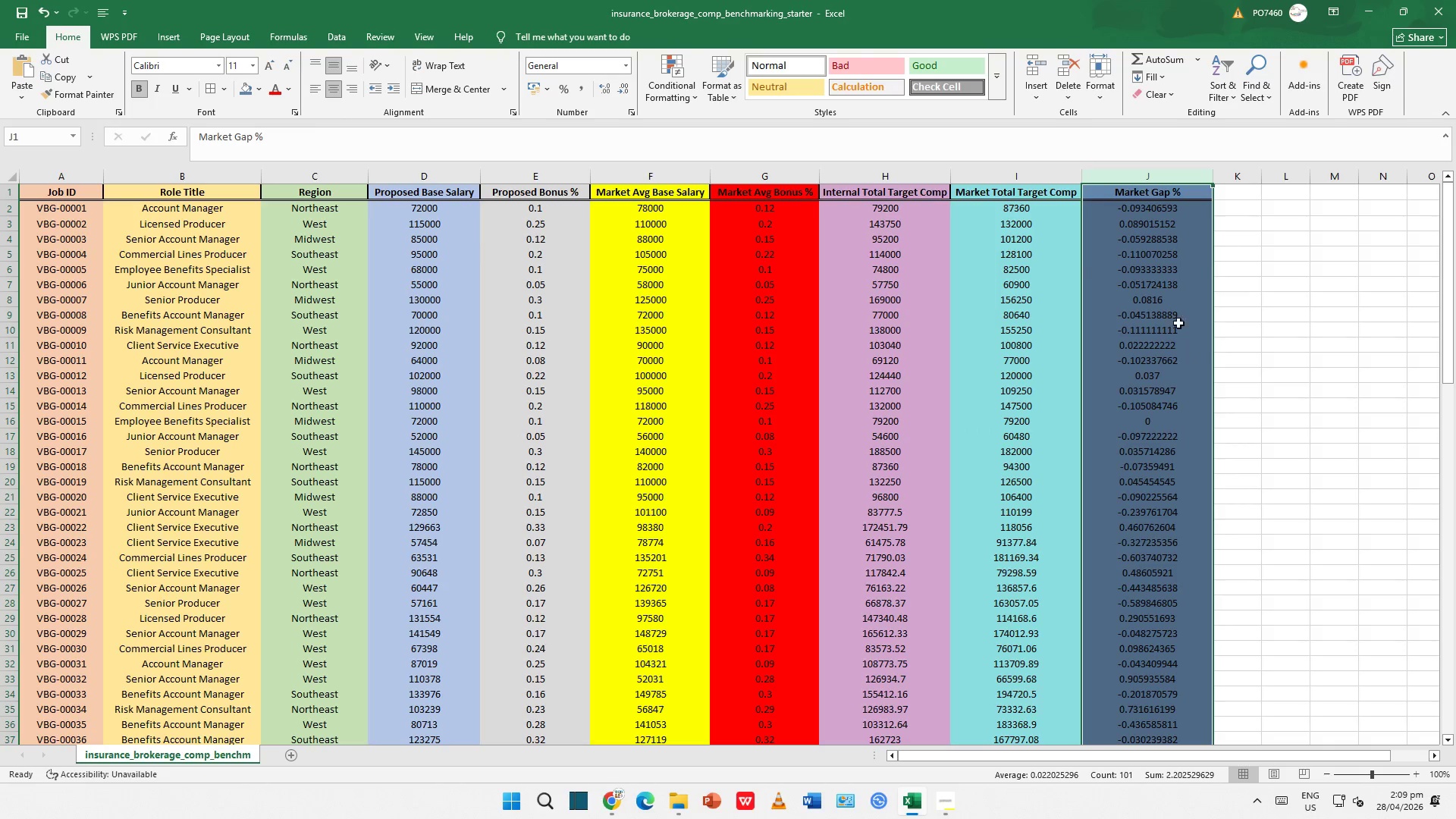 
left_click([1176, 307])
 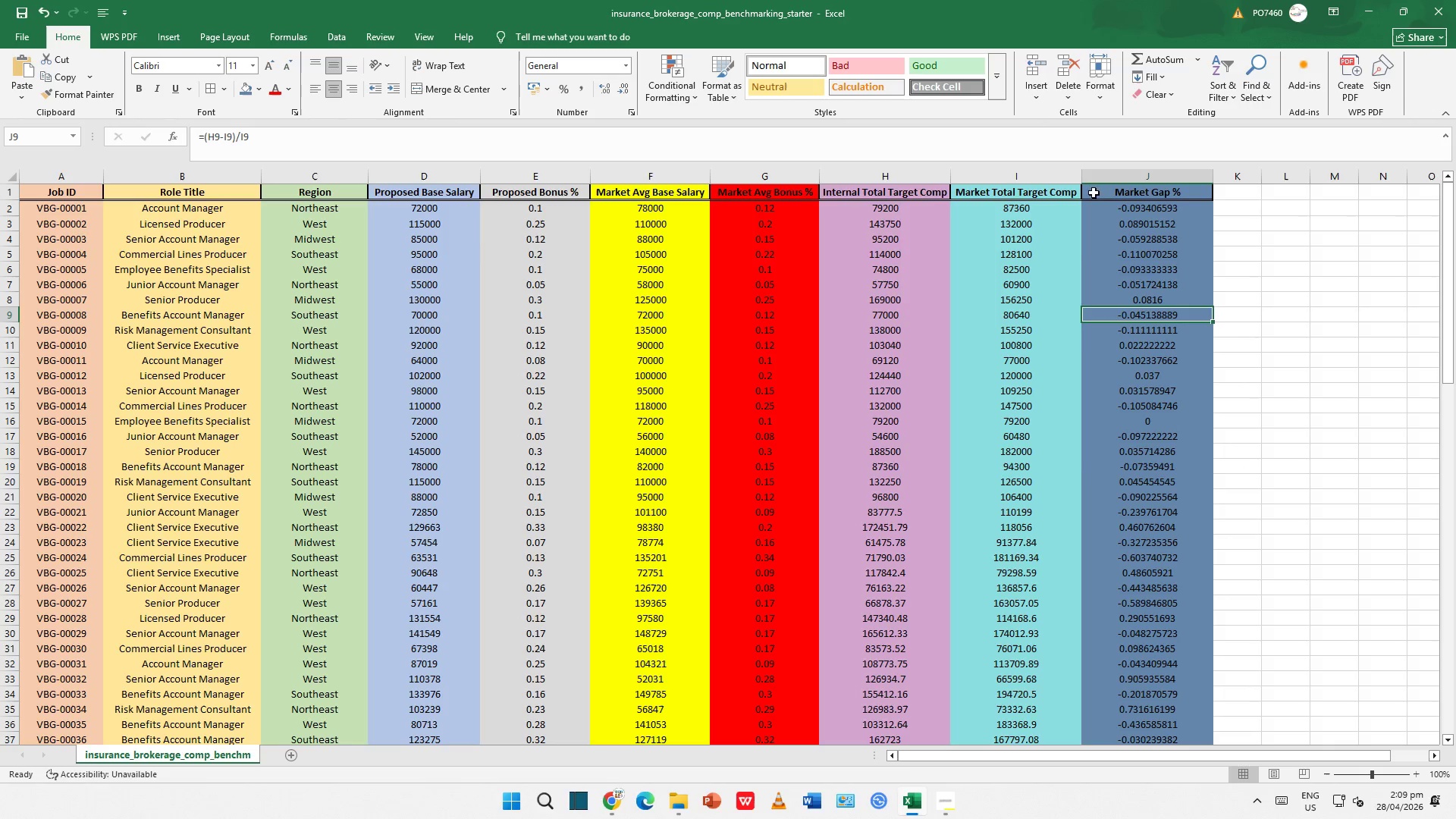 
left_click([1111, 171])
 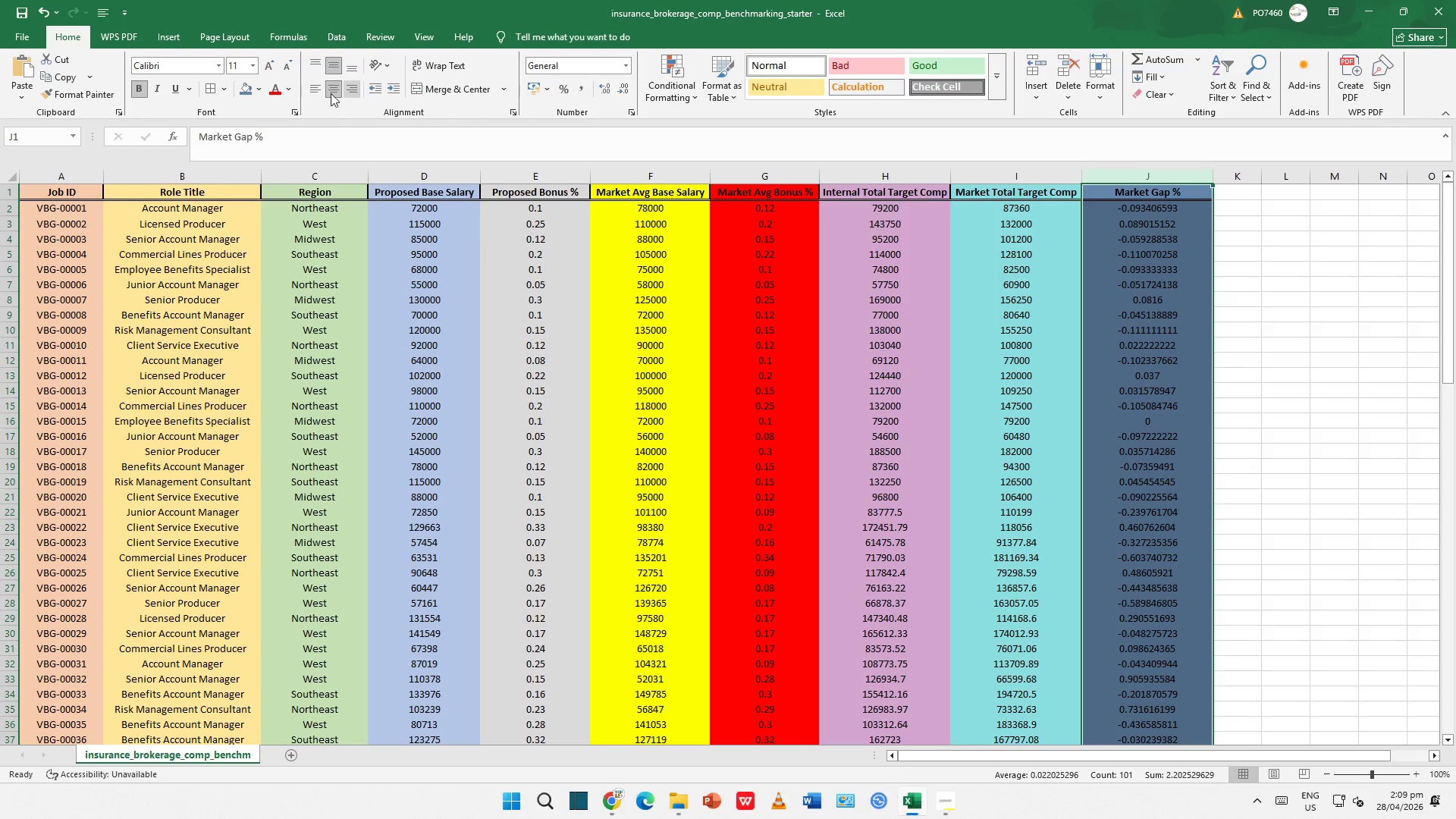 
mouse_move([265, 126])
 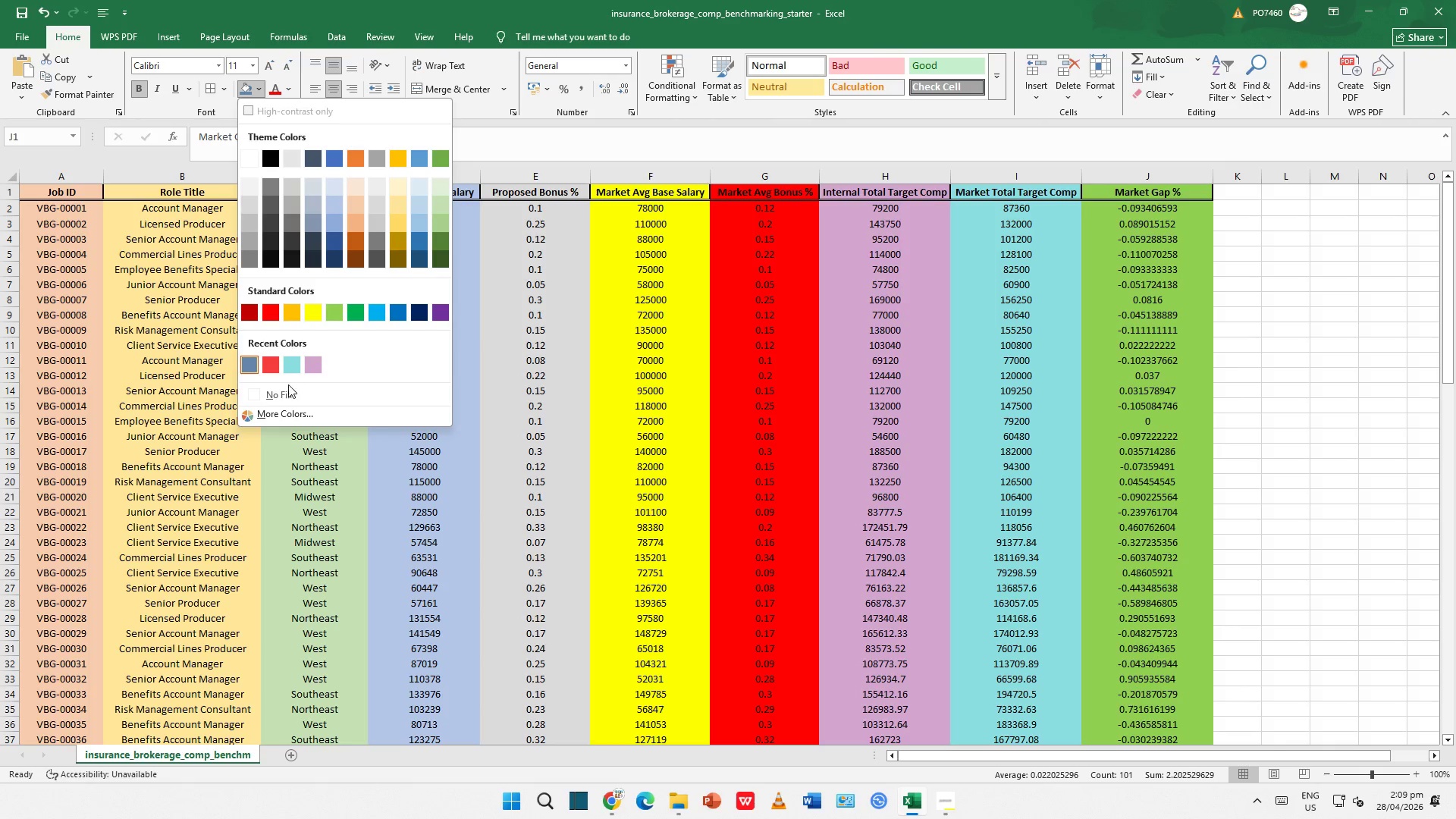 
left_click([285, 397])
 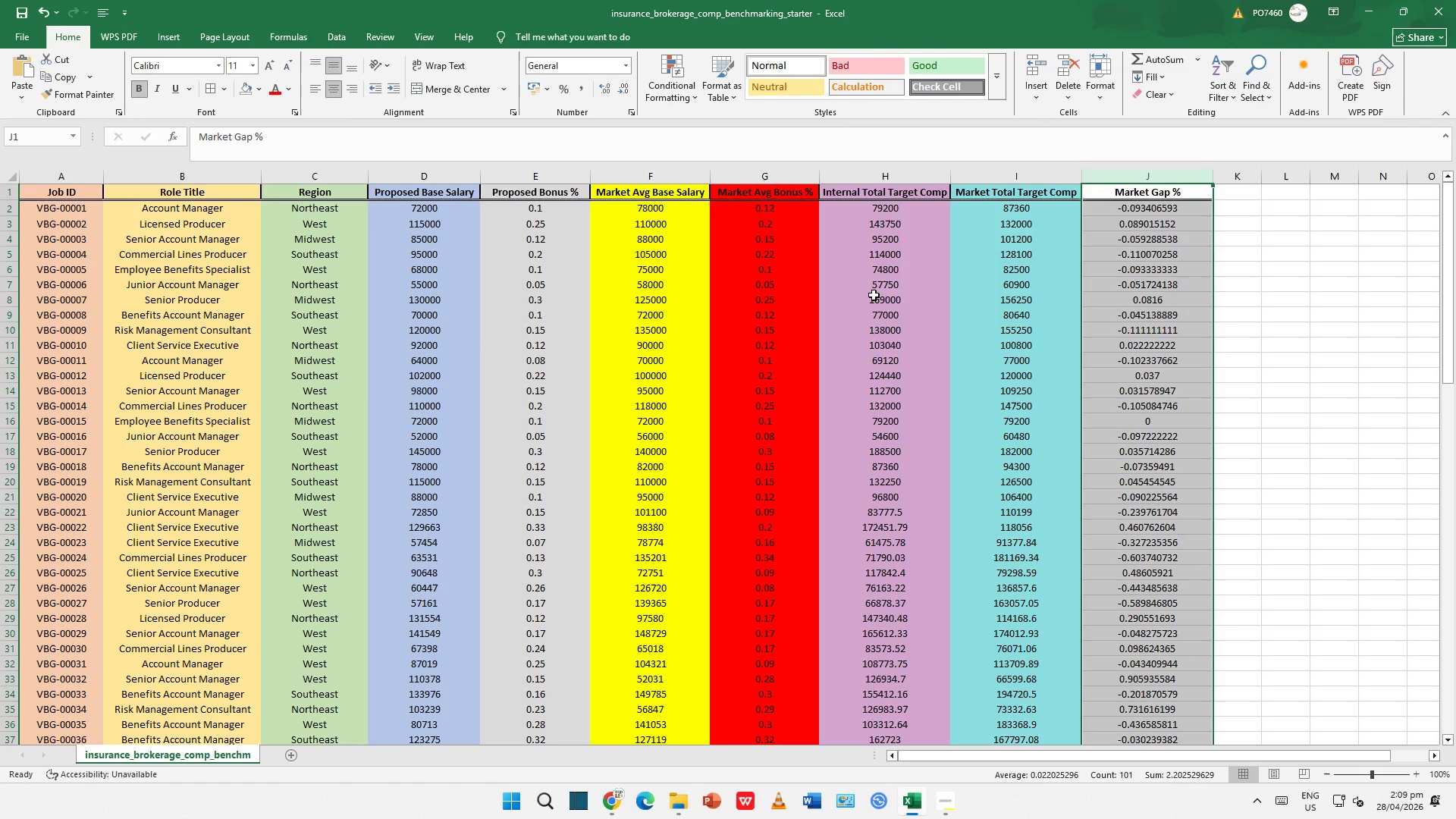 
left_click([1166, 277])
 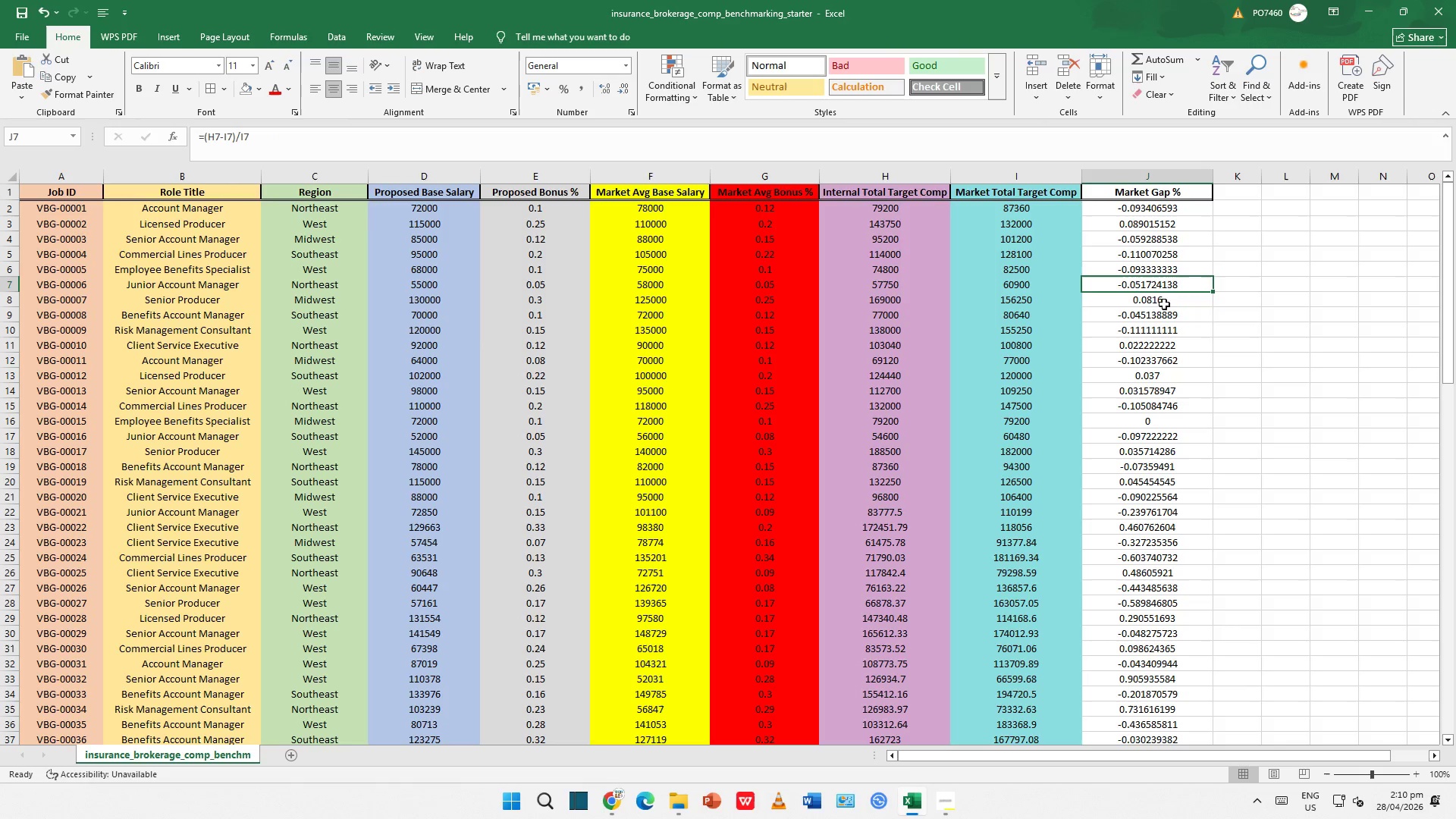 
left_click([1146, 393])
 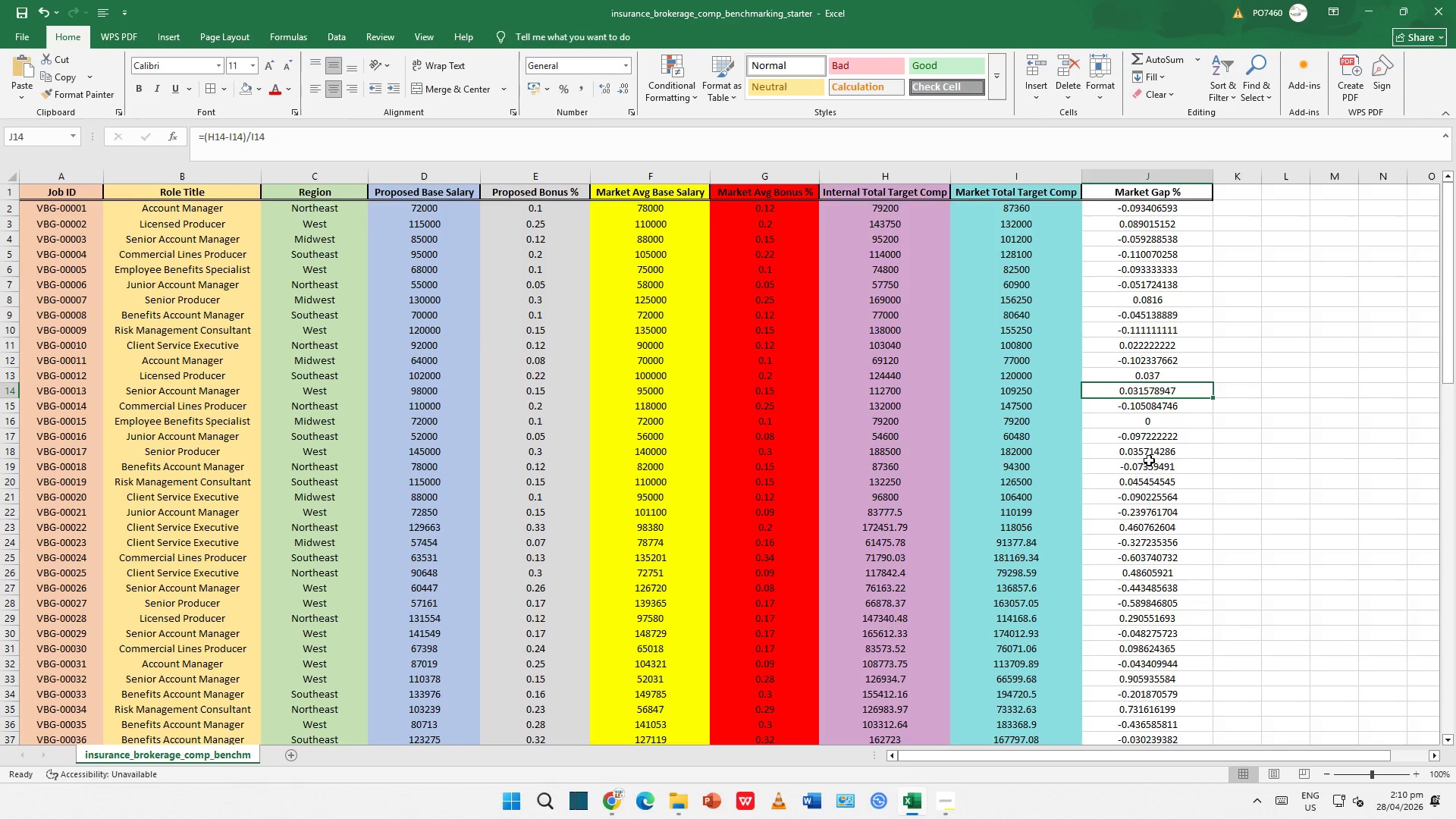 
left_click_drag(start_coordinate=[1147, 475], to_coordinate=[1143, 480])
 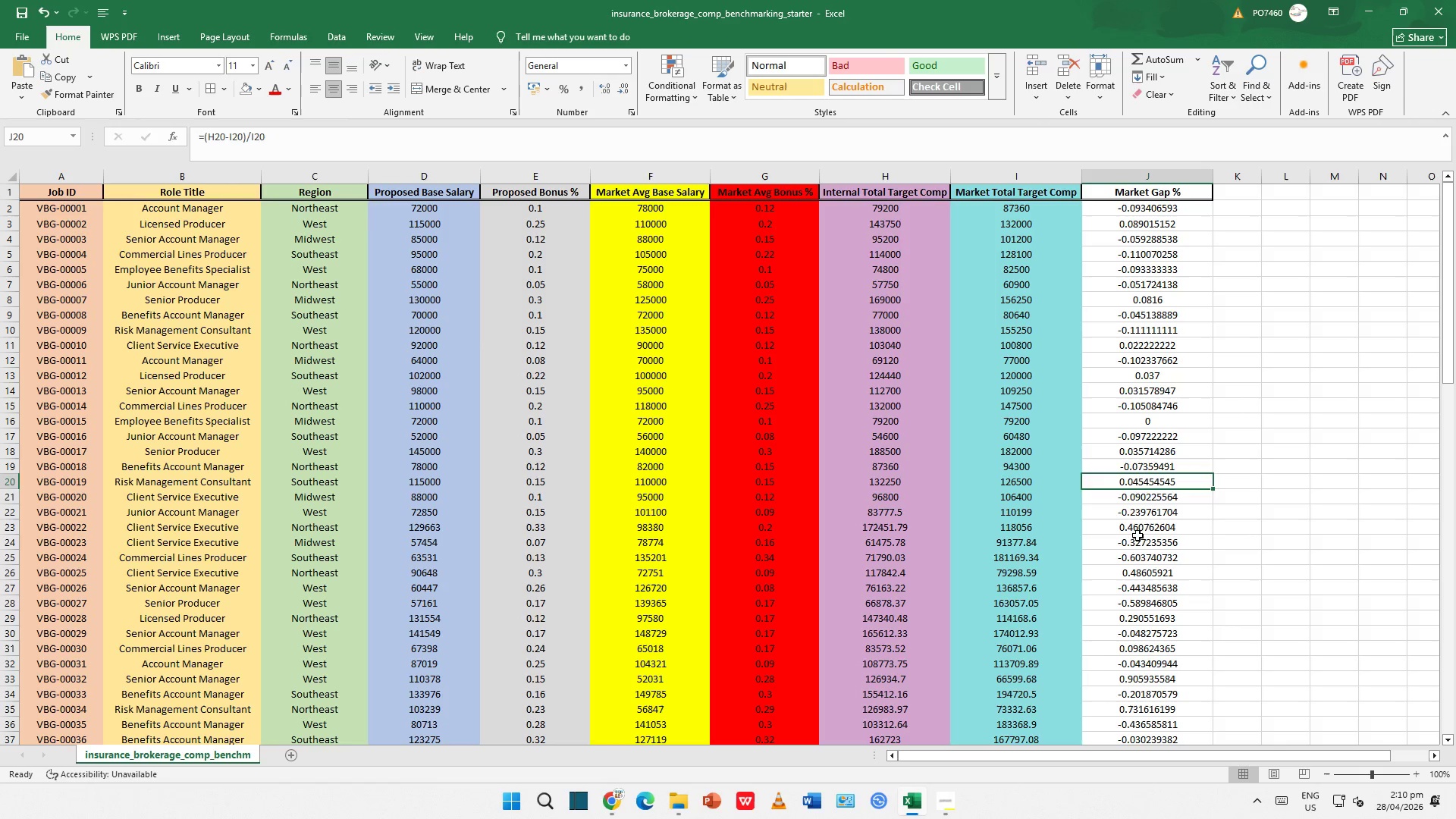 
left_click_drag(start_coordinate=[1137, 535], to_coordinate=[1142, 535])
 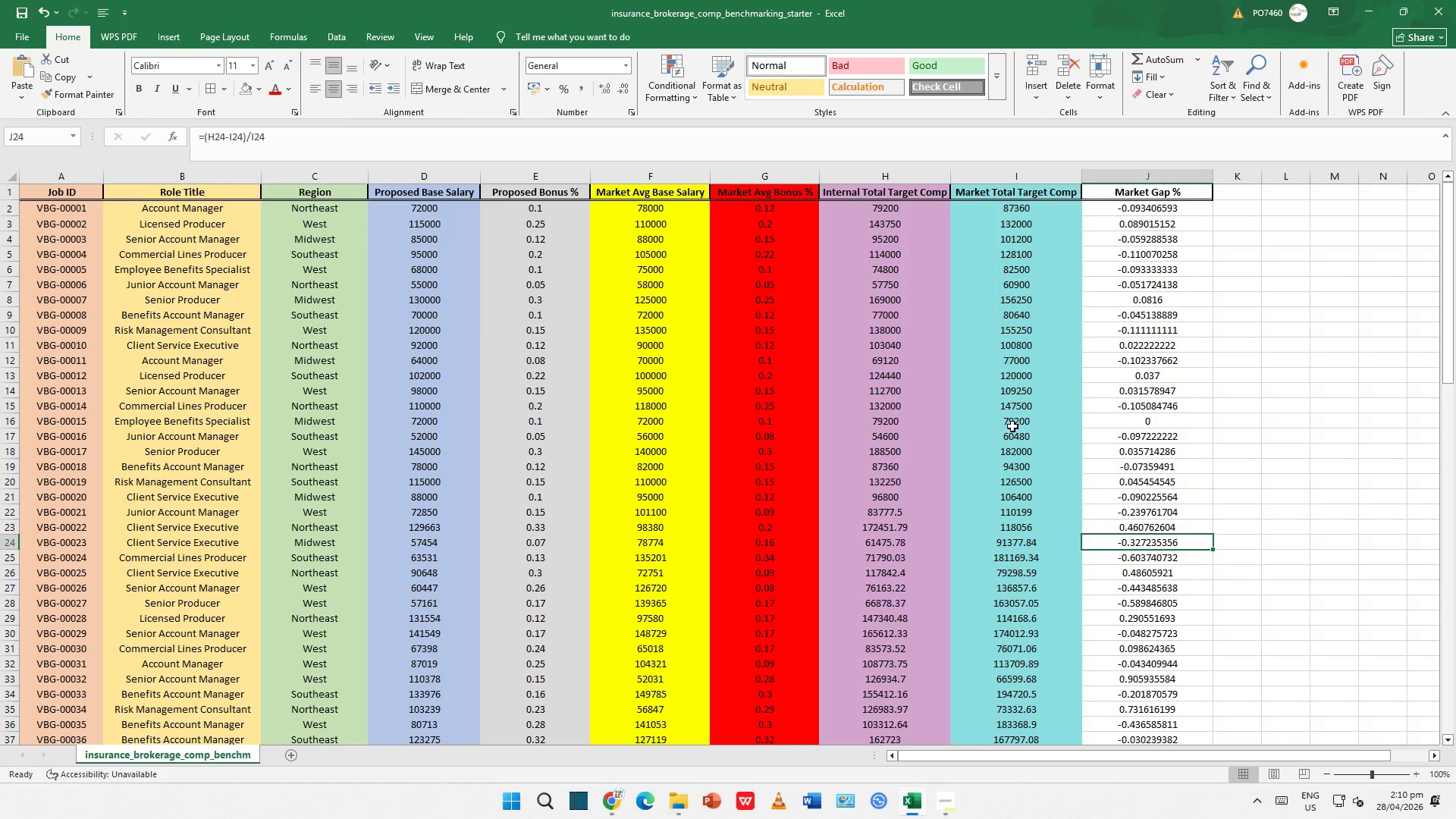 
triple_click([1013, 425])
 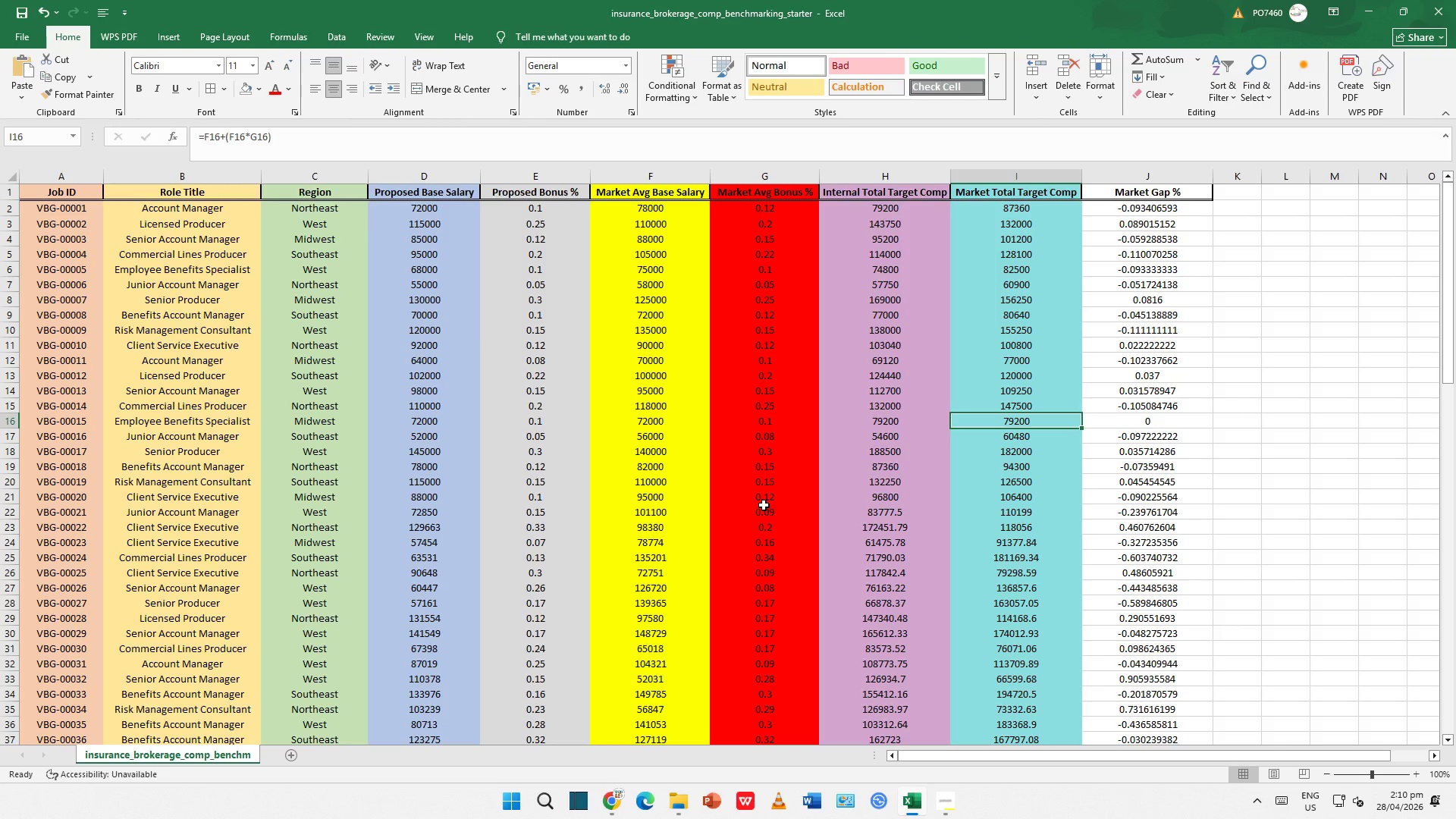 
left_click([1025, 543])
 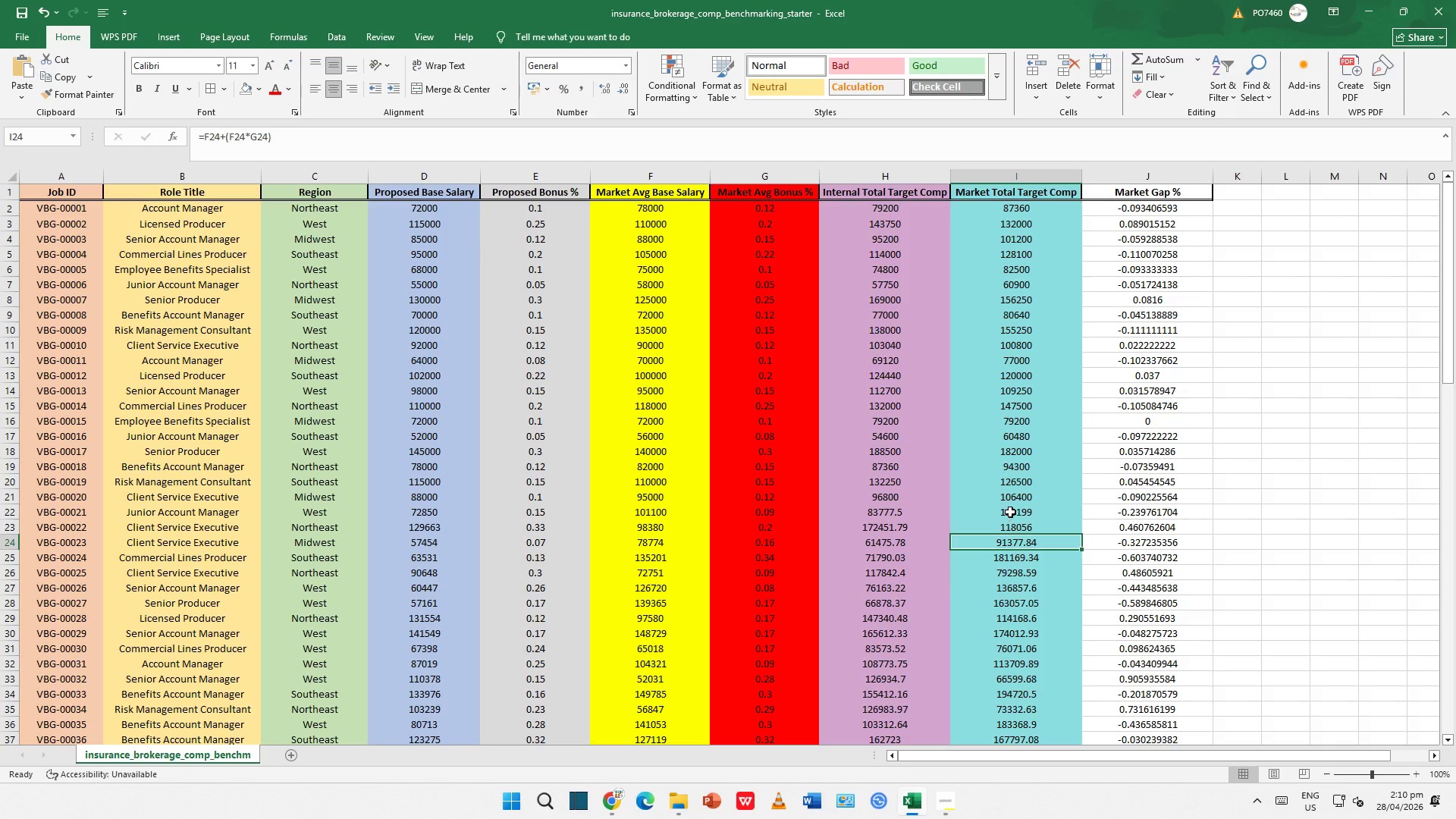 
middle_click([924, 537])
 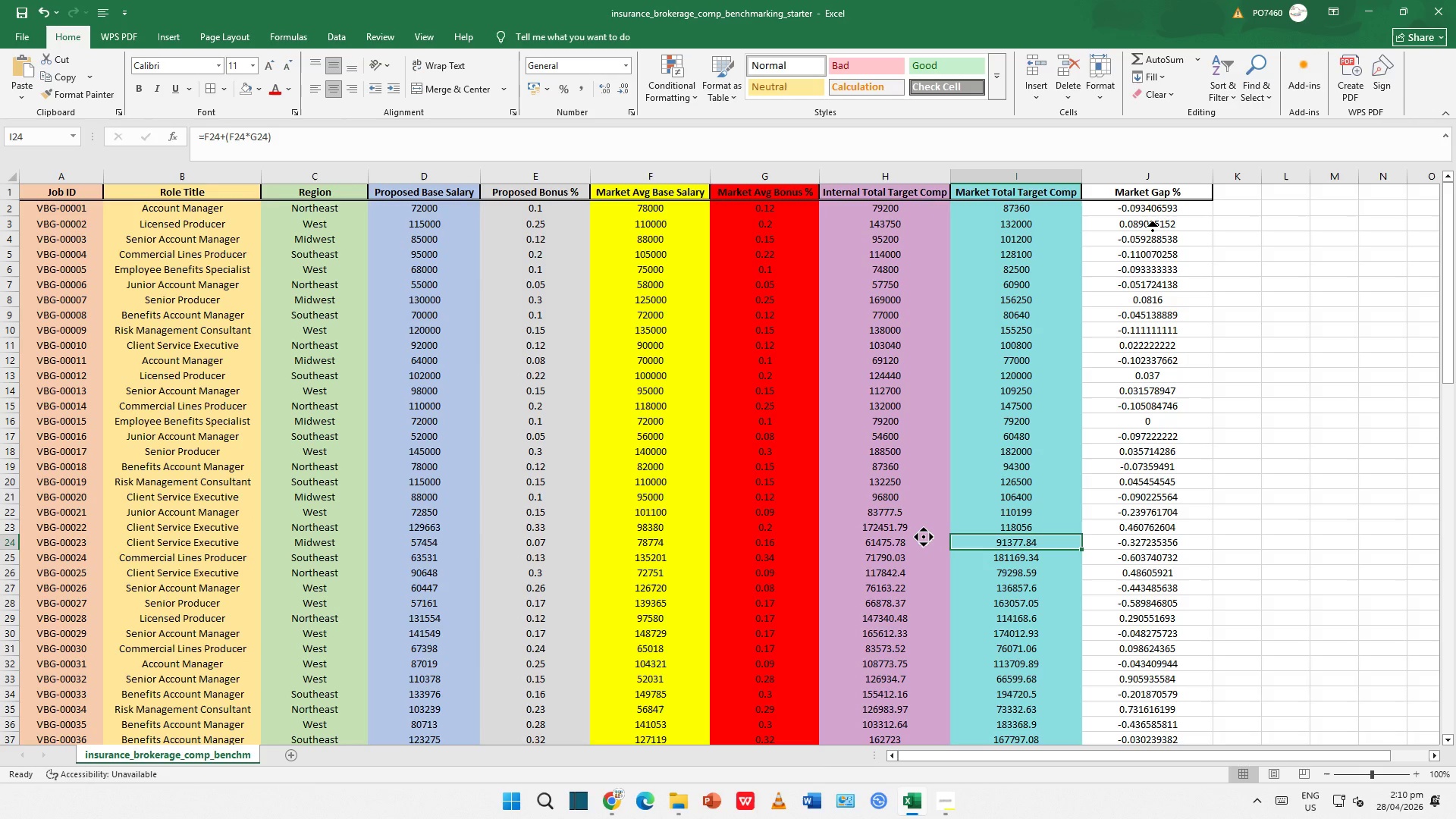 
scroll: coordinate [924, 537], scroll_direction: up, amount: 6.0
 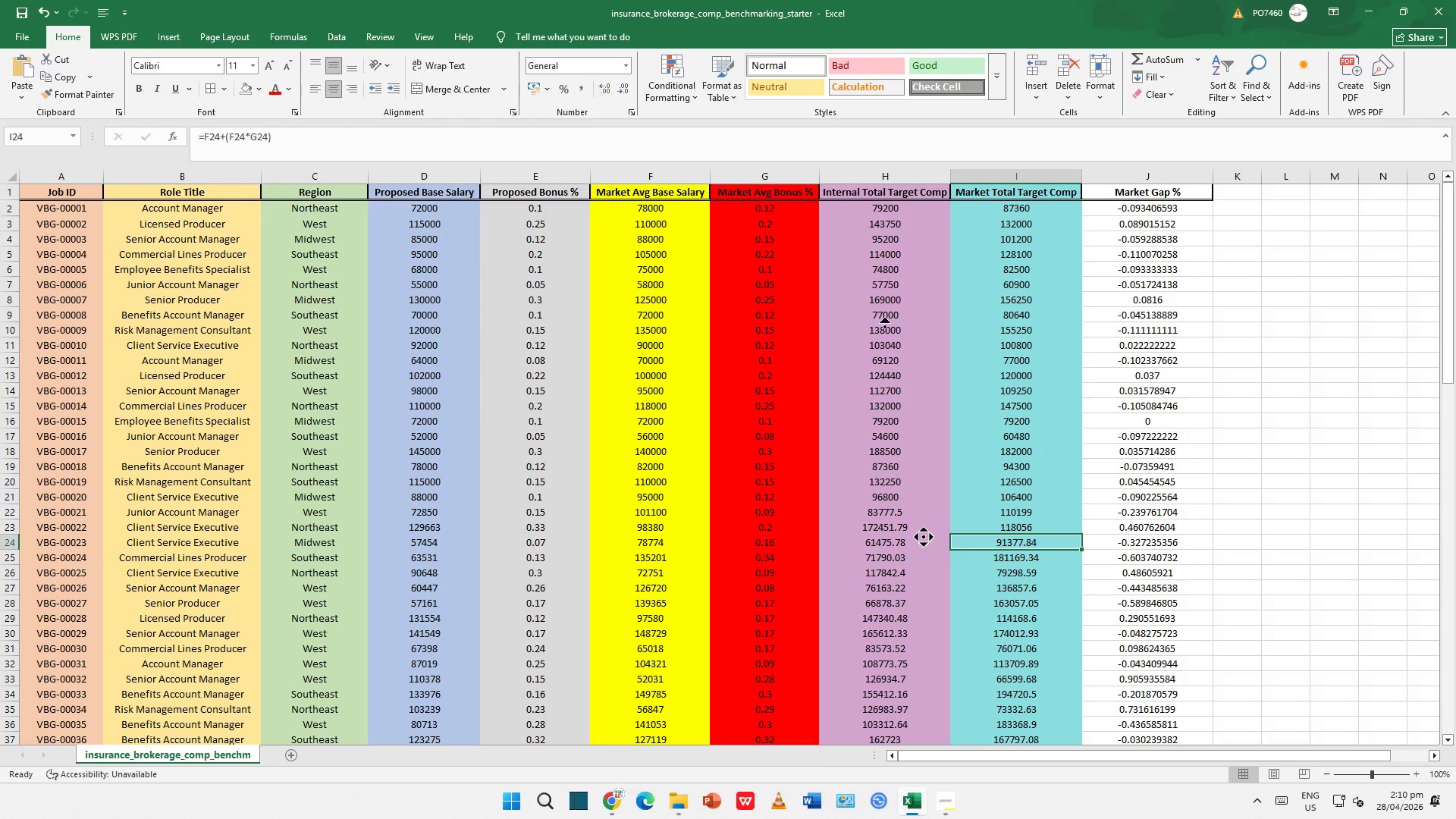 
double_click([1346, 329])
 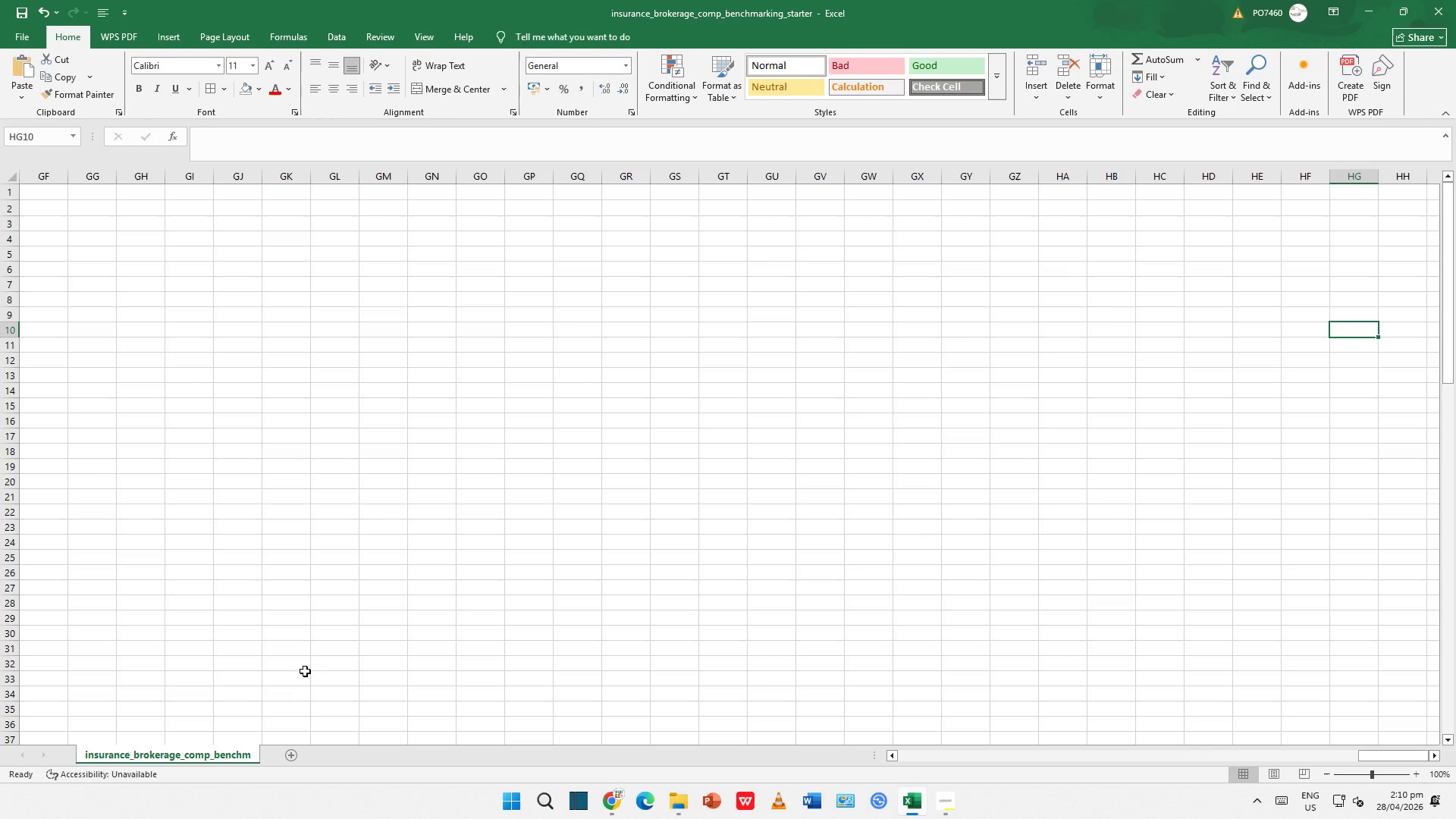 
left_click([381, 656])
 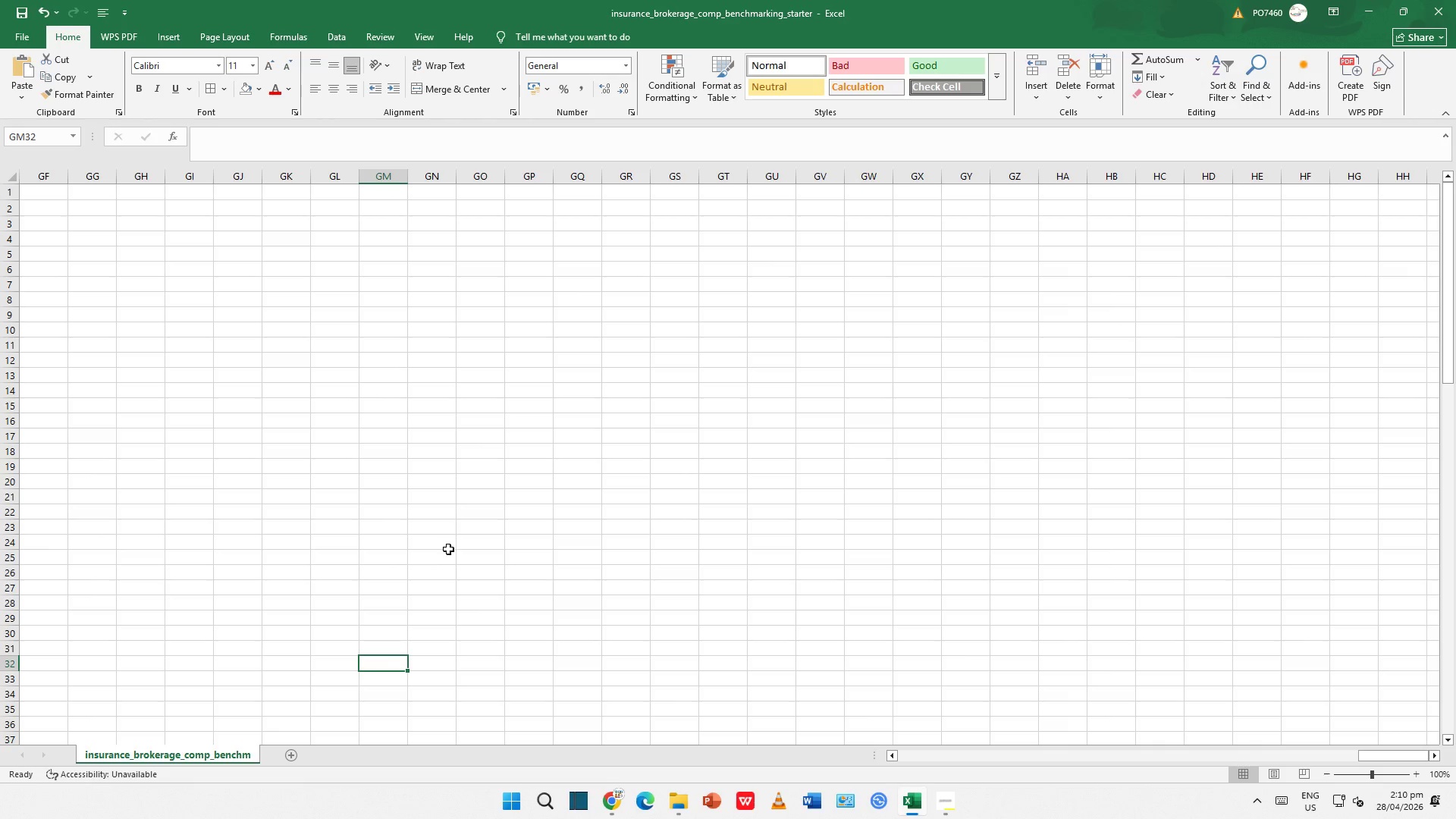 
scroll: coordinate [305, 674], scroll_direction: up, amount: 15.0
 